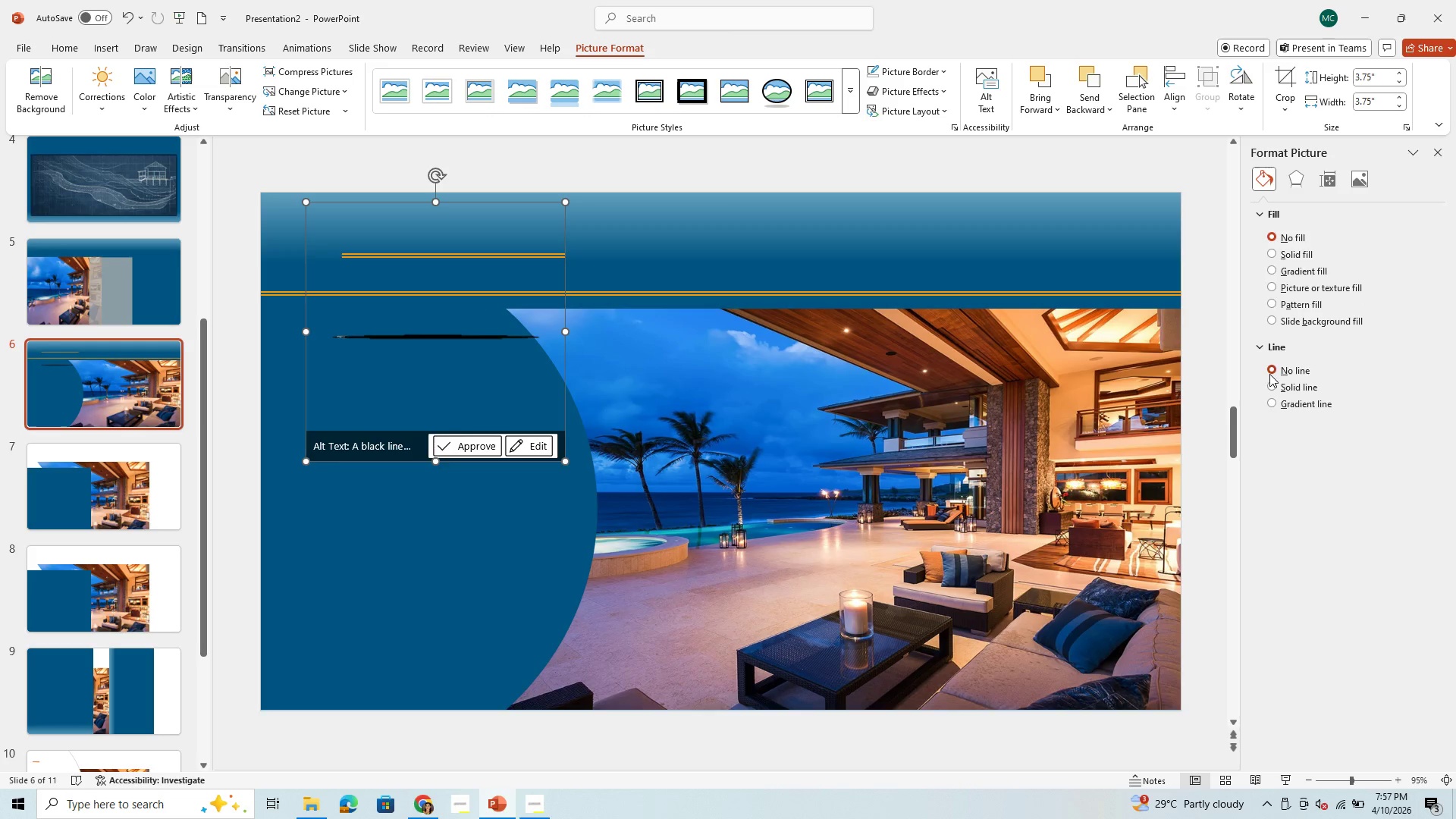 
wait(5.83)
 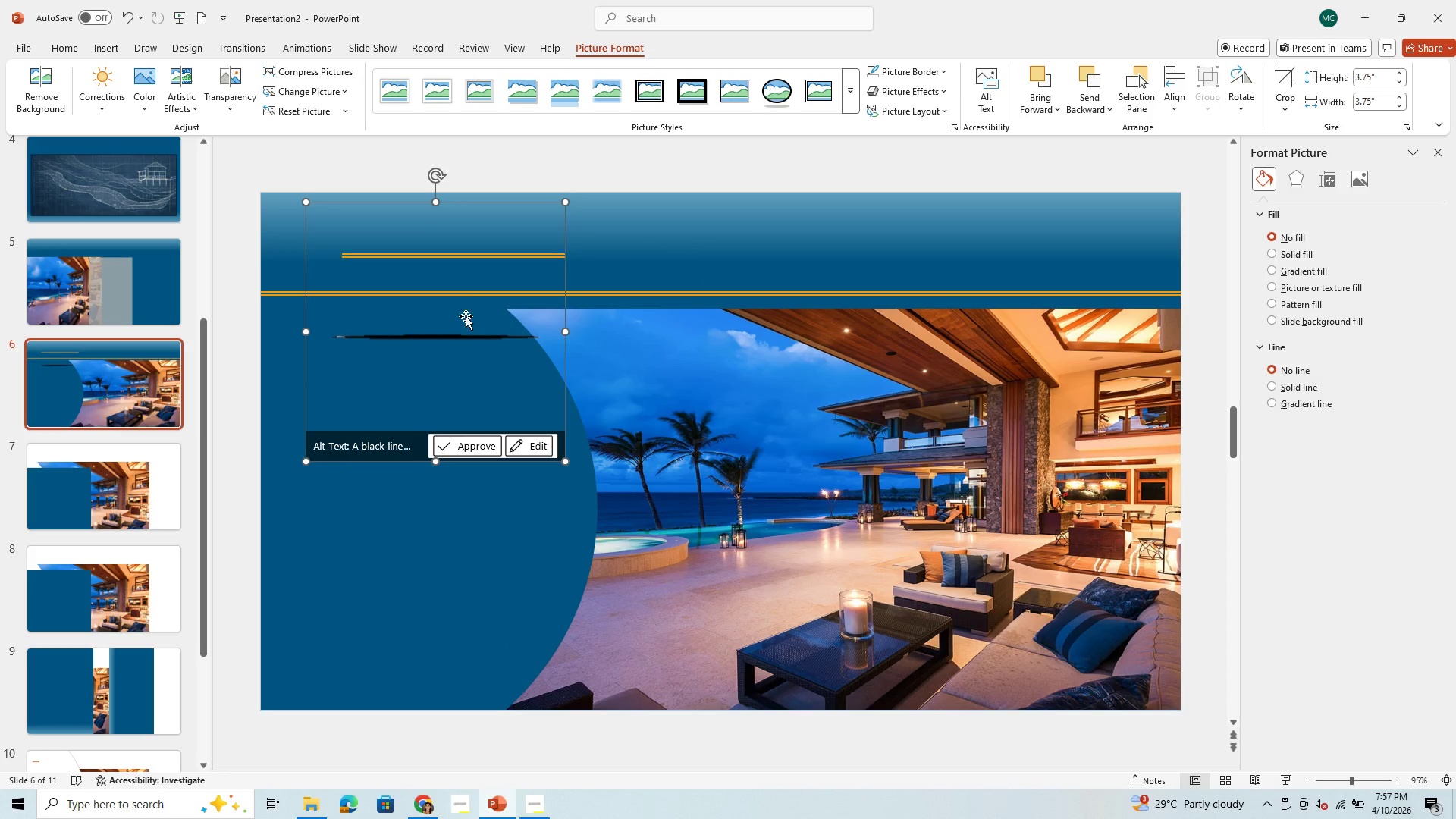 
left_click([1272, 254])
 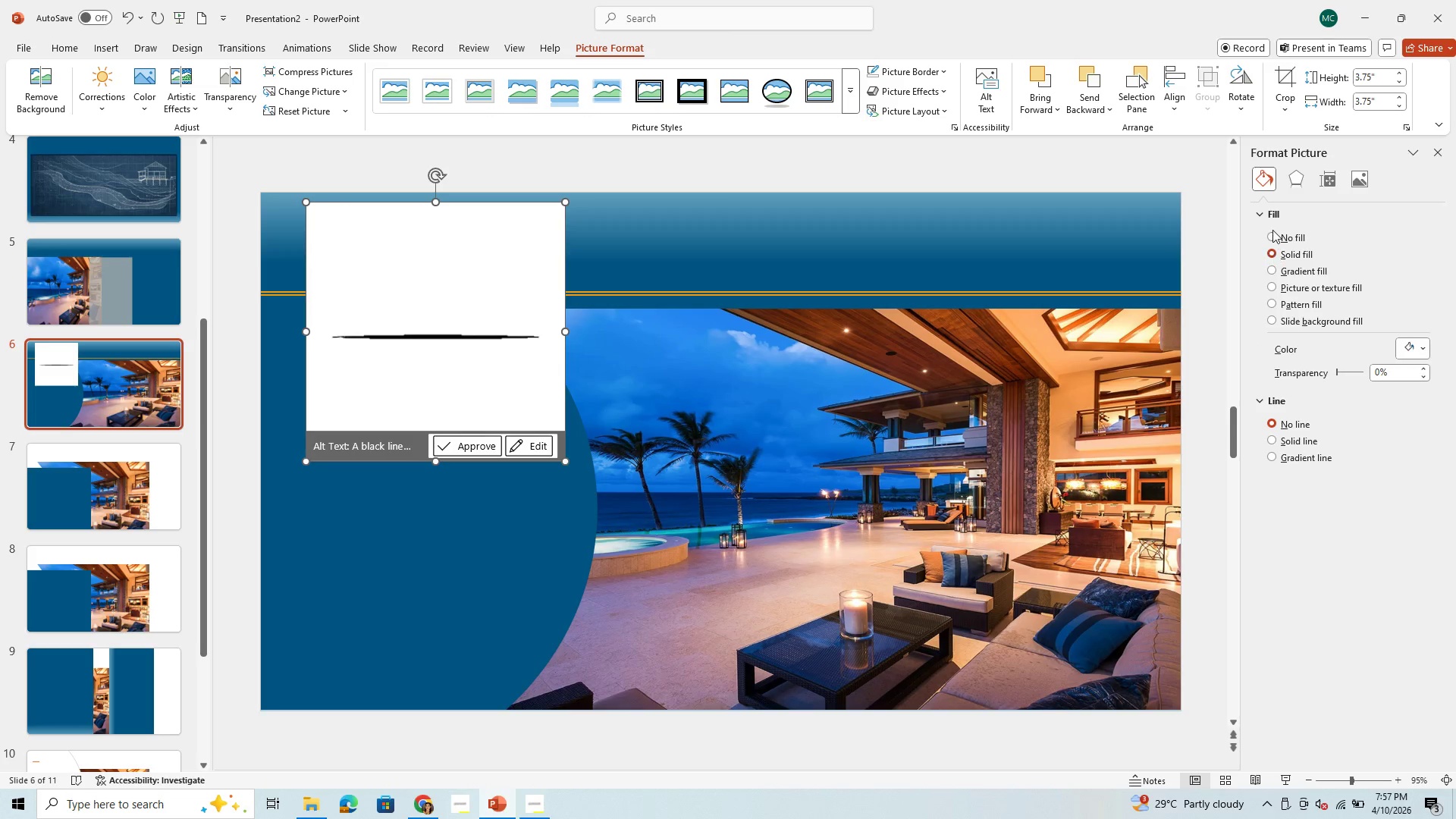 
left_click([1269, 230])
 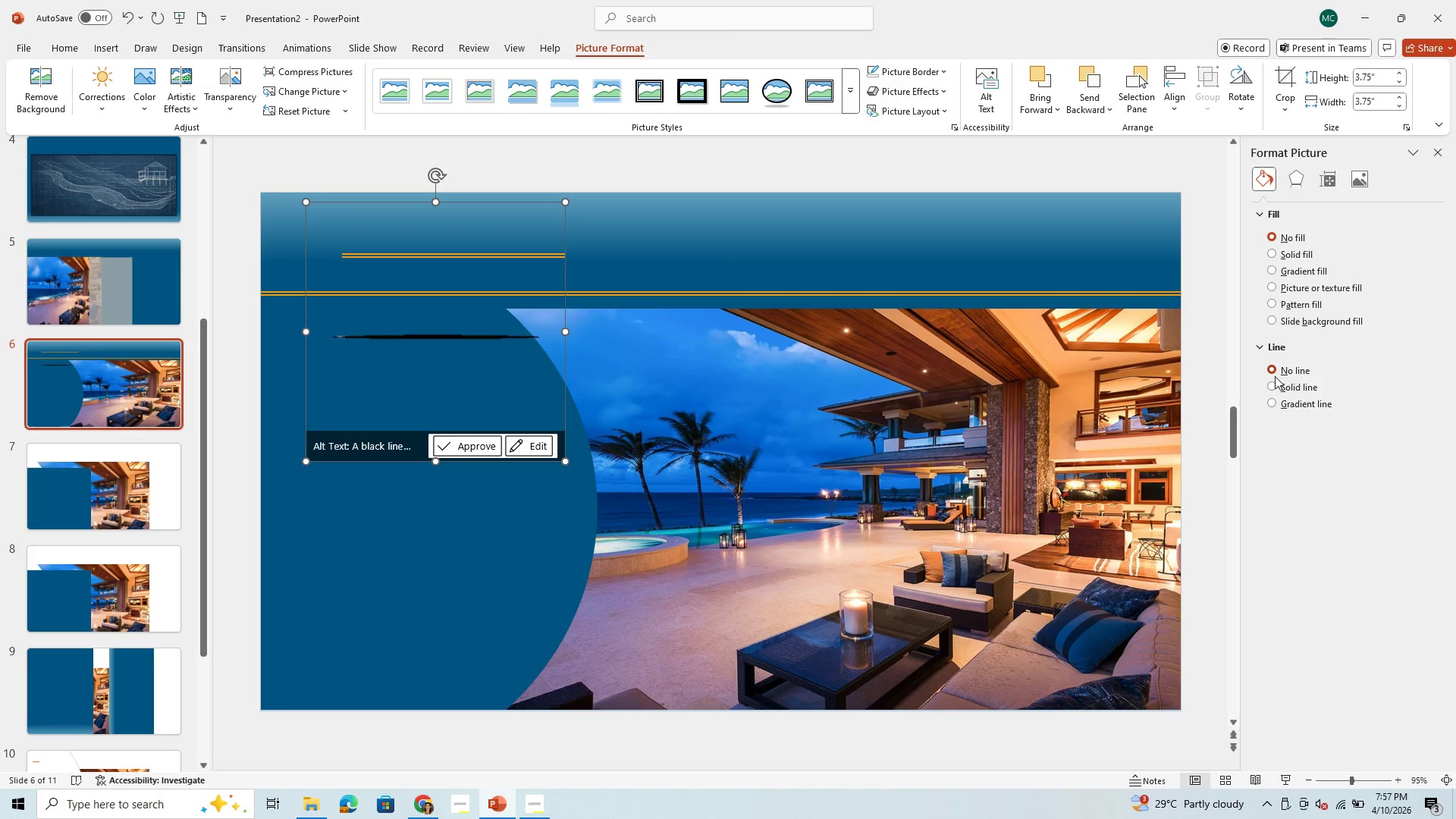 
left_click([1270, 386])
 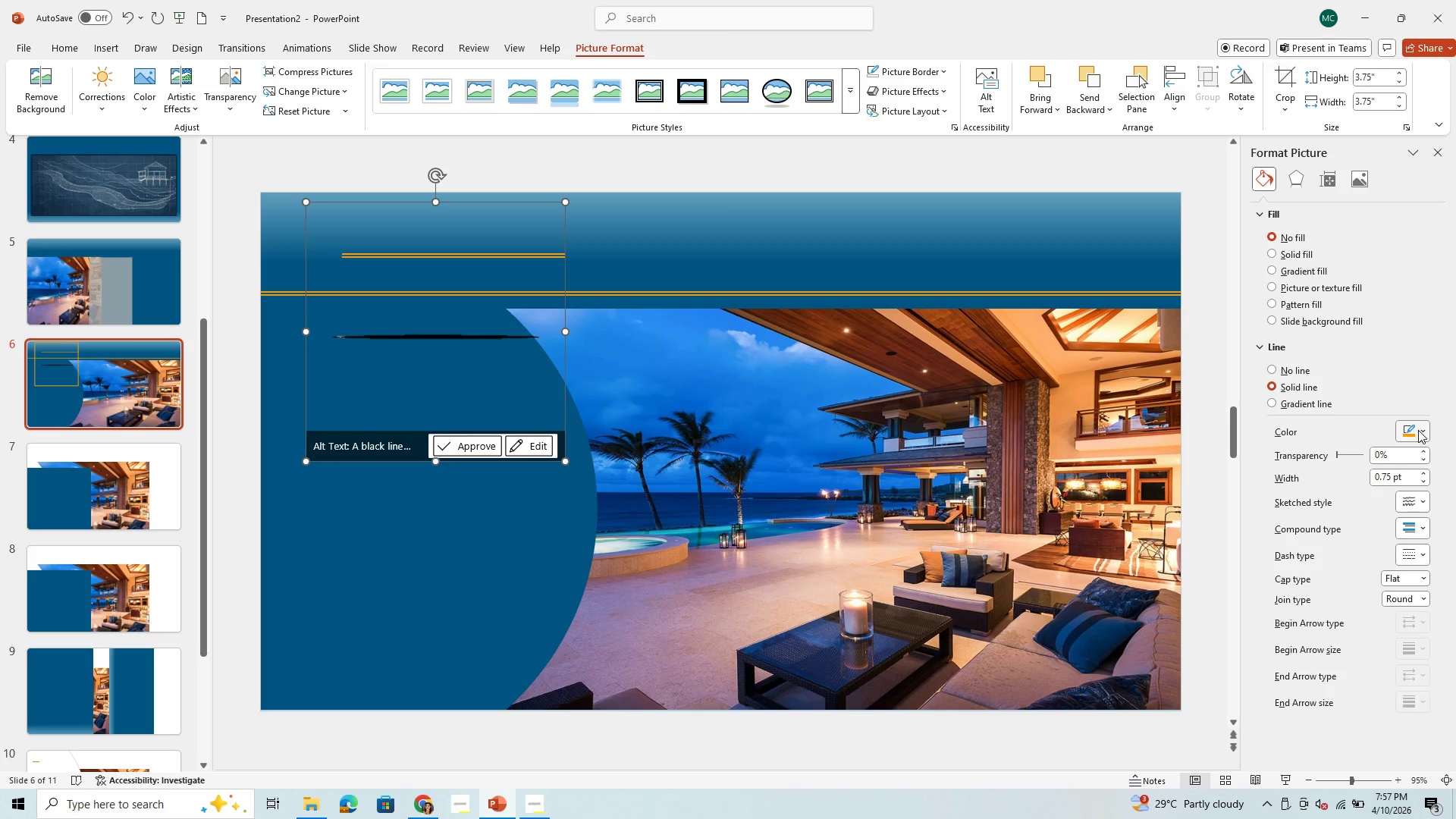 
left_click([1425, 431])
 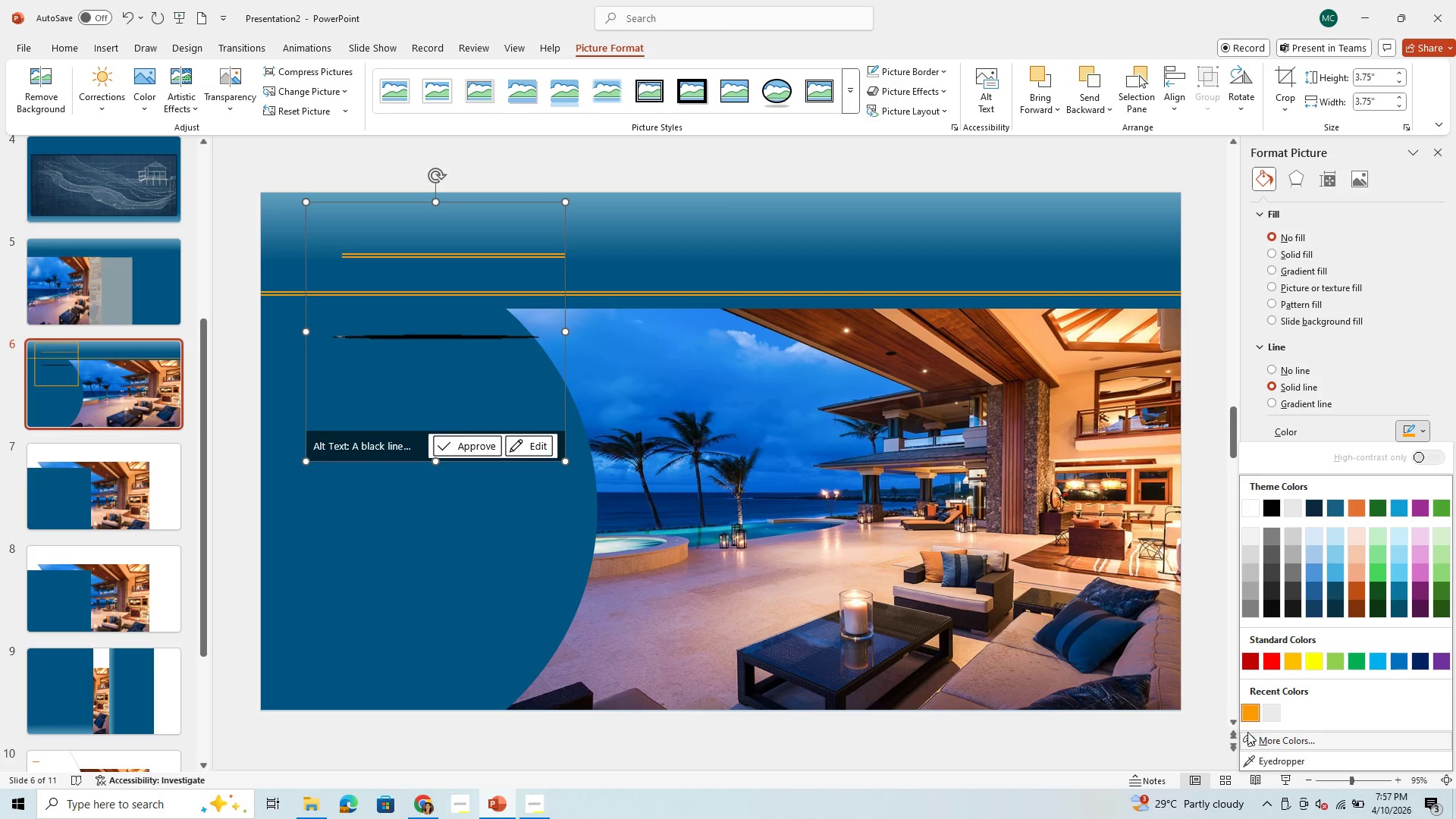 
left_click([1250, 709])
 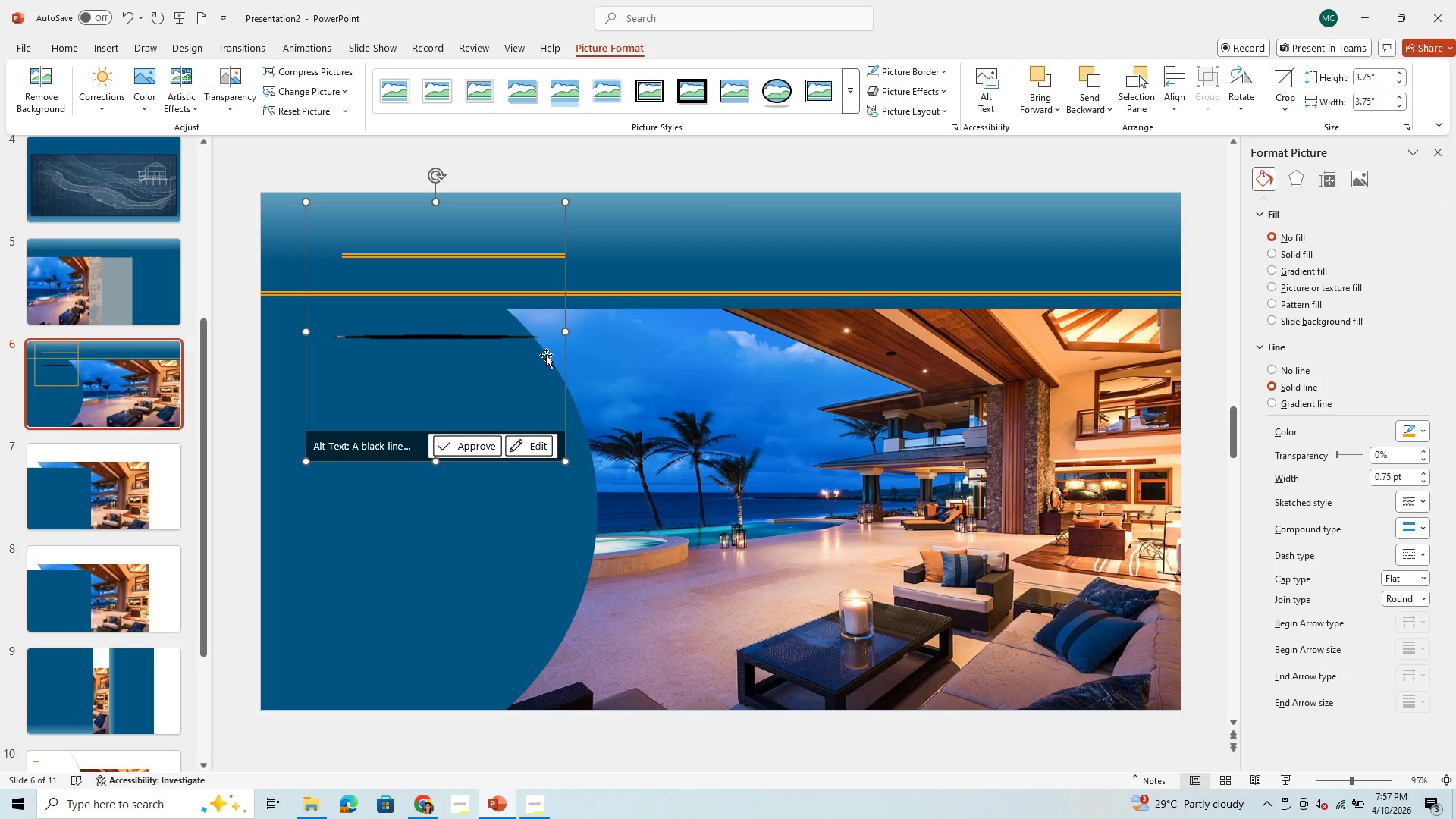 
left_click_drag(start_coordinate=[529, 378], to_coordinate=[864, 297])
 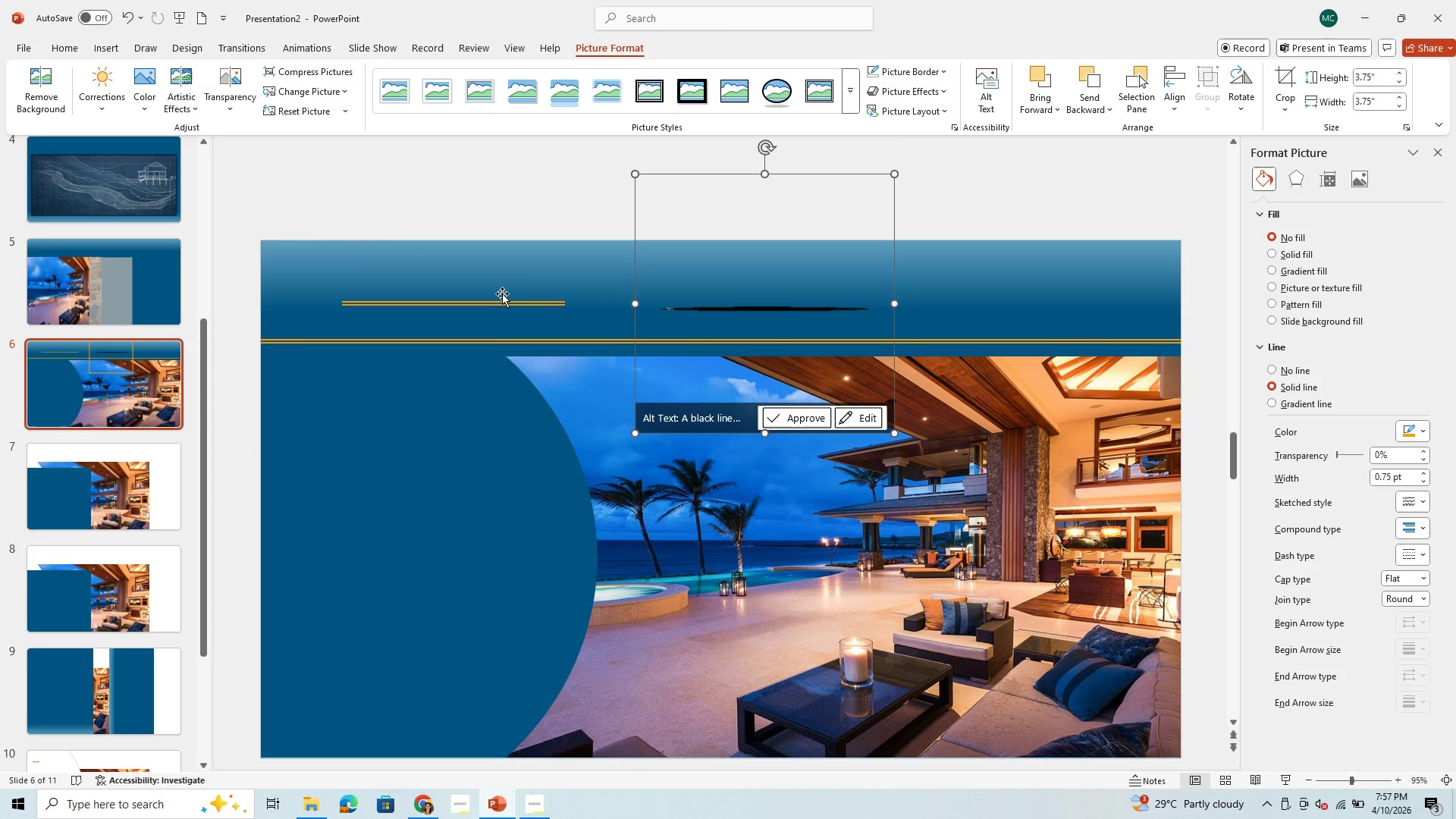 
left_click([501, 299])
 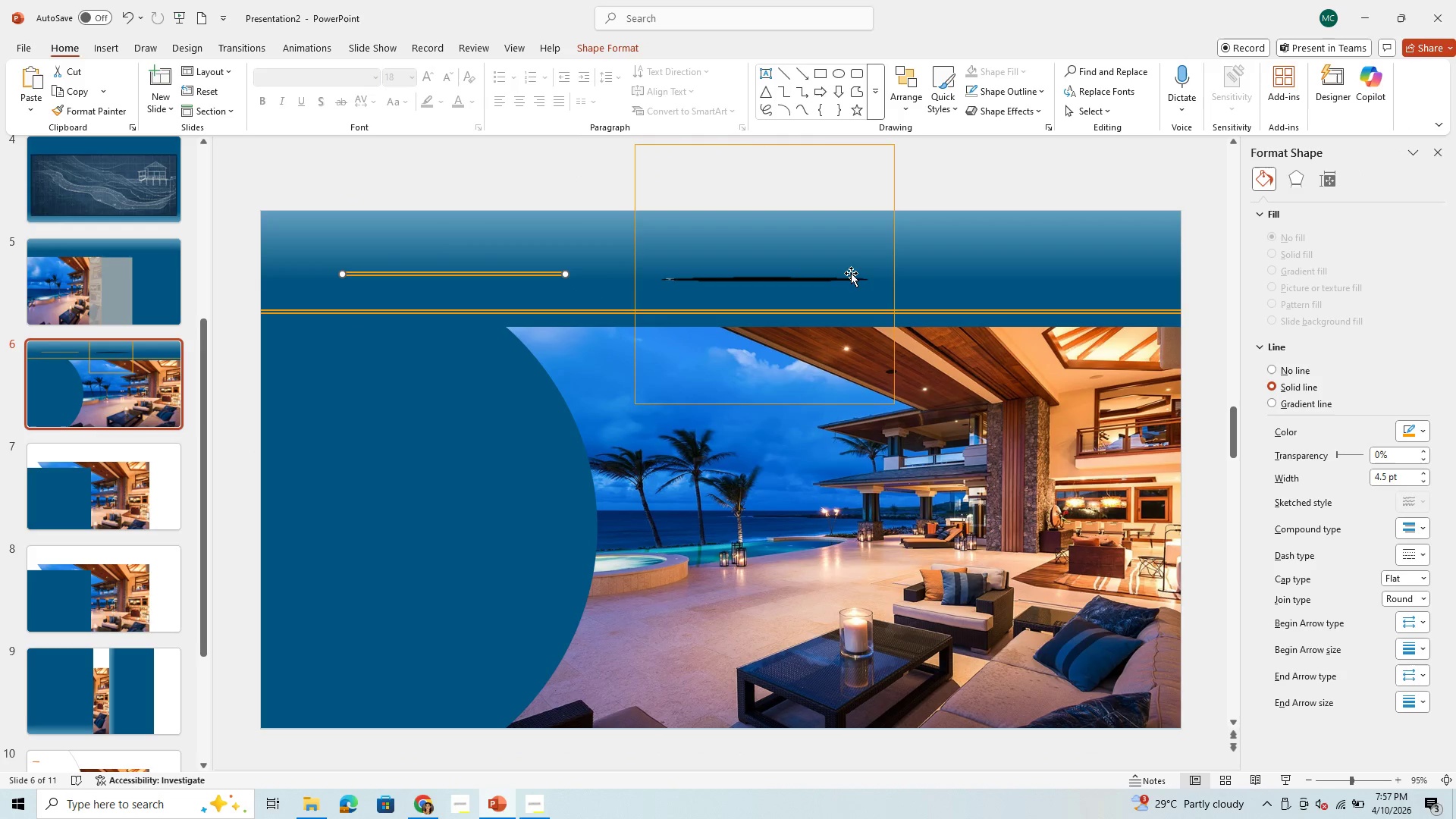 
key(Backspace)
 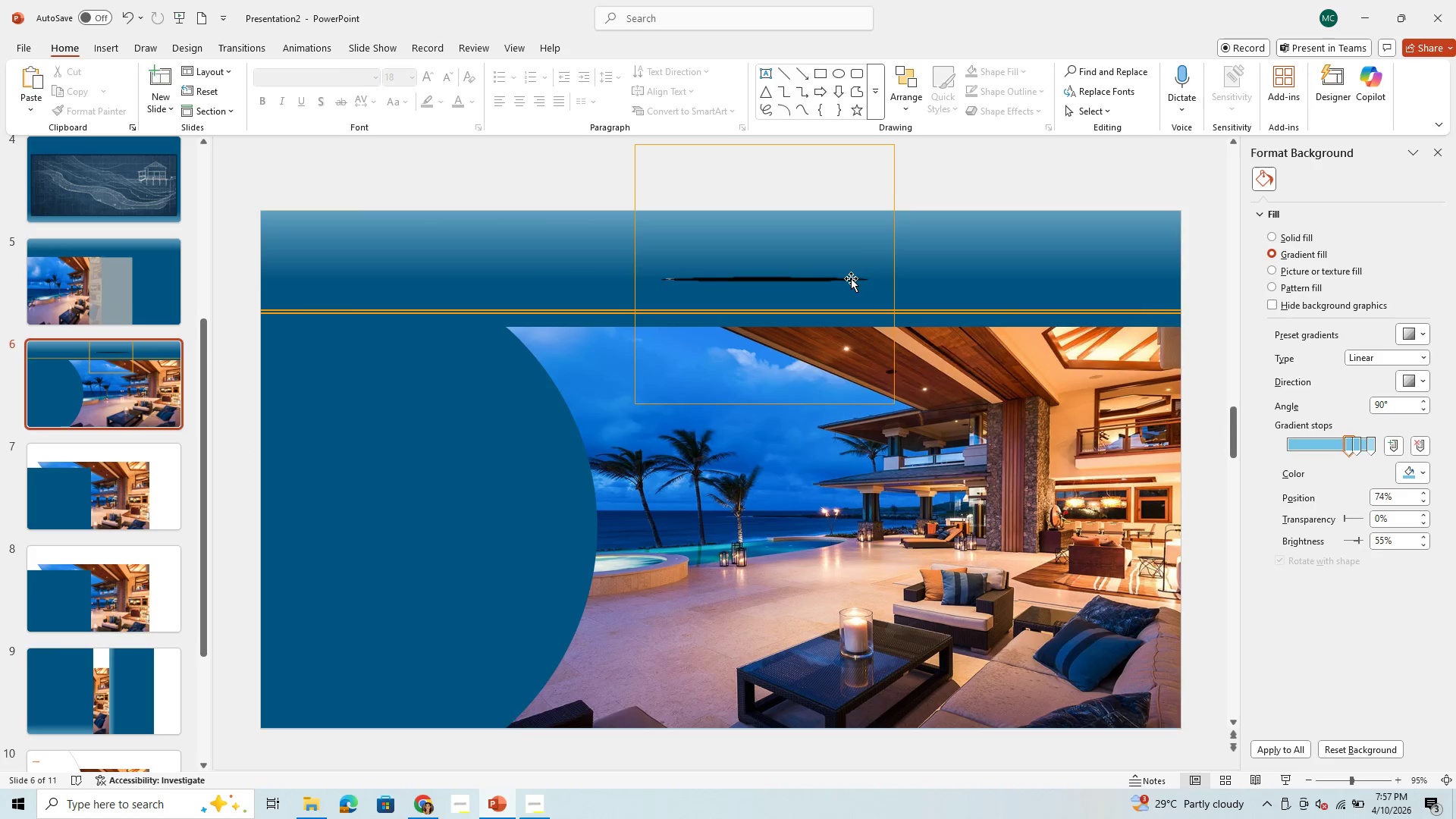 
left_click([851, 278])
 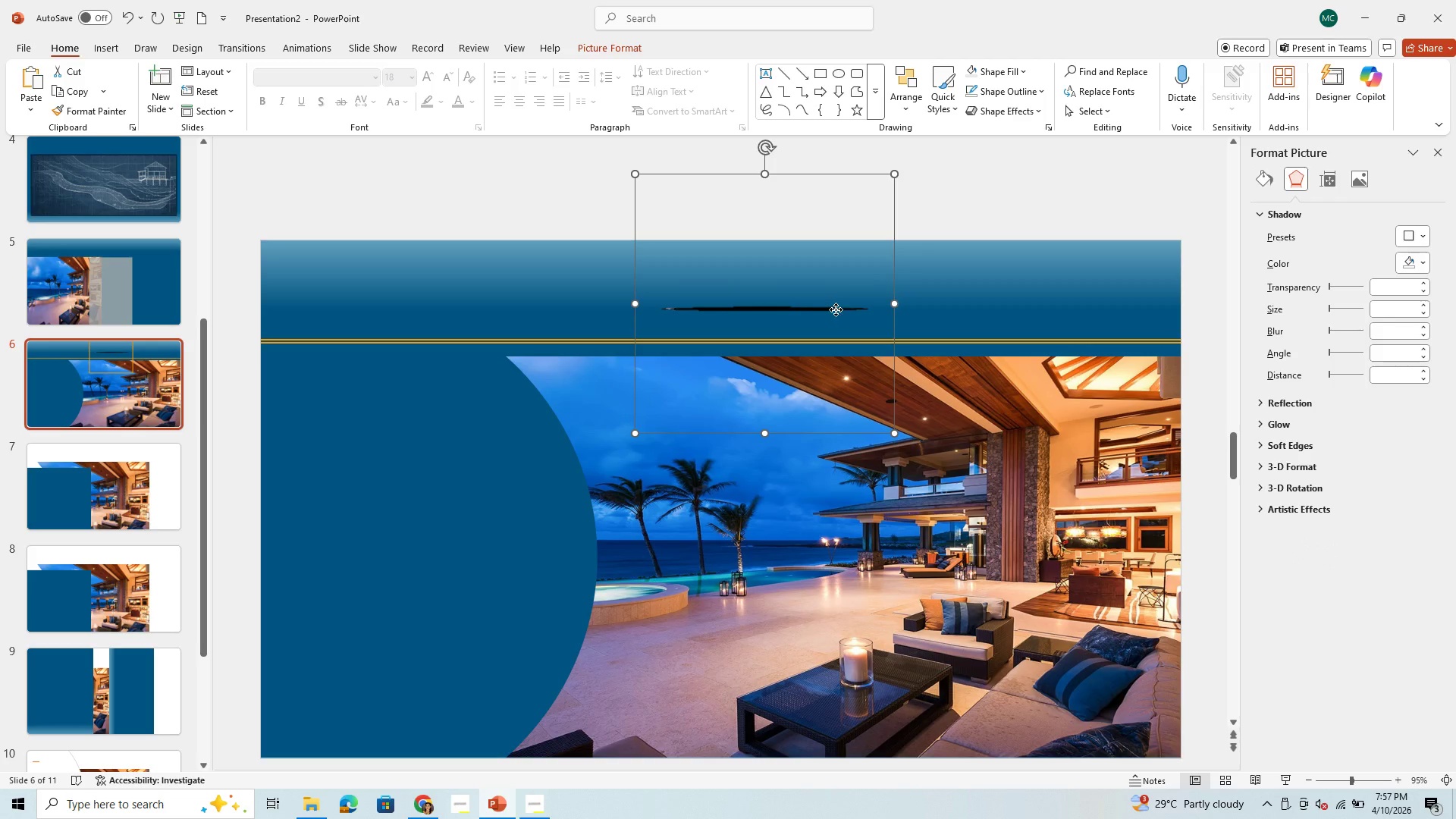 
double_click([836, 309])
 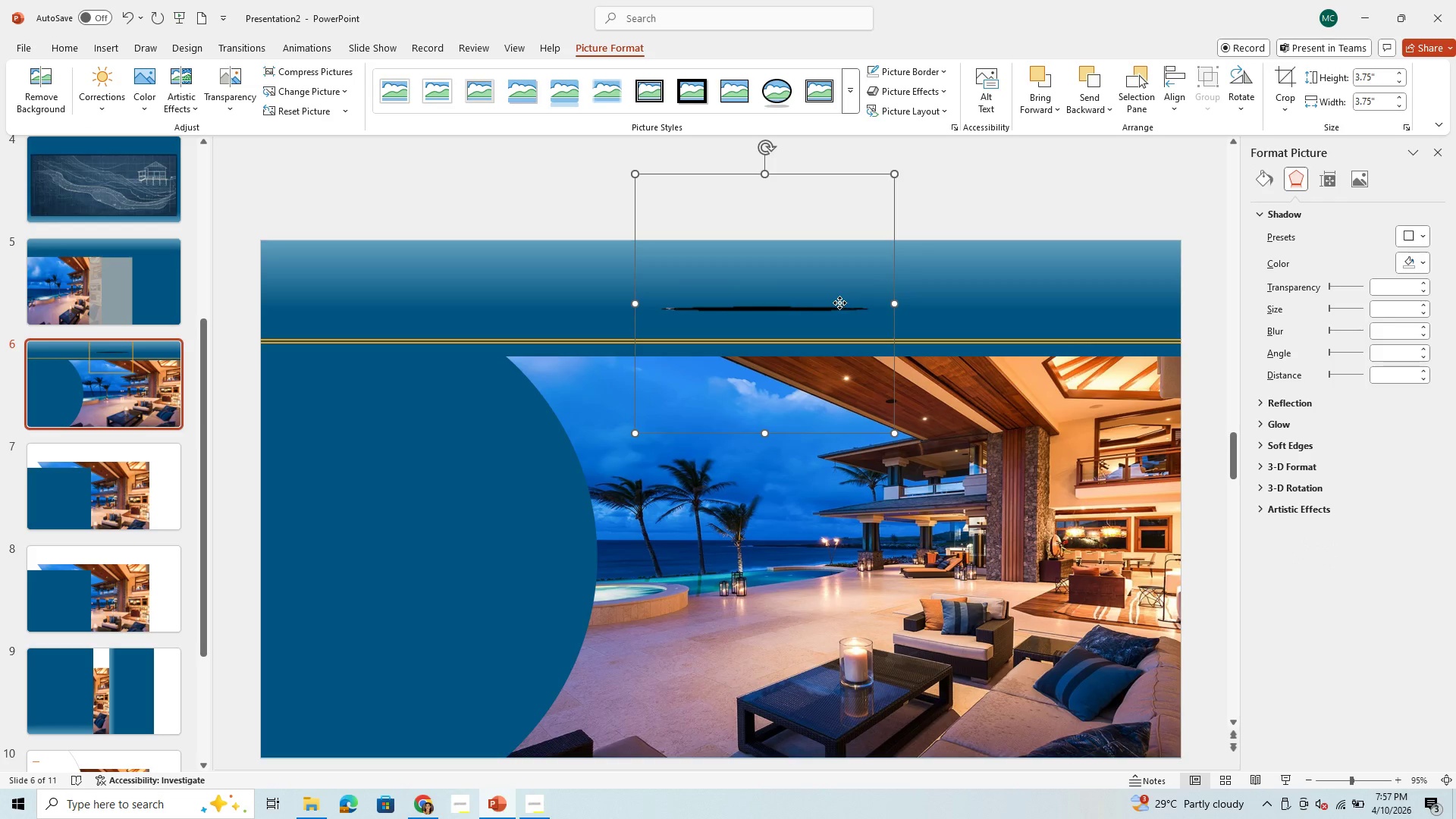 
double_click([839, 303])
 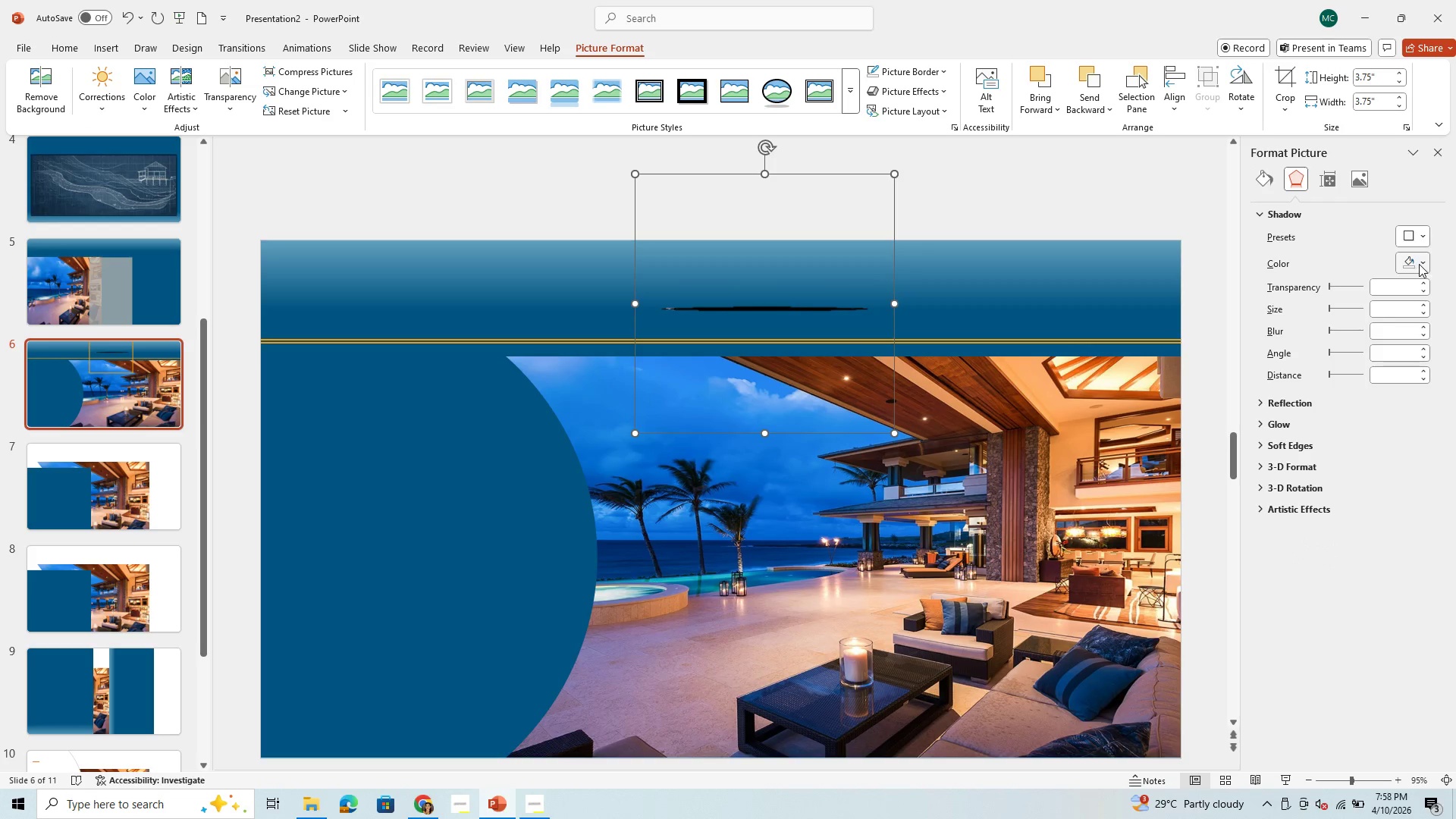 
left_click([1421, 263])
 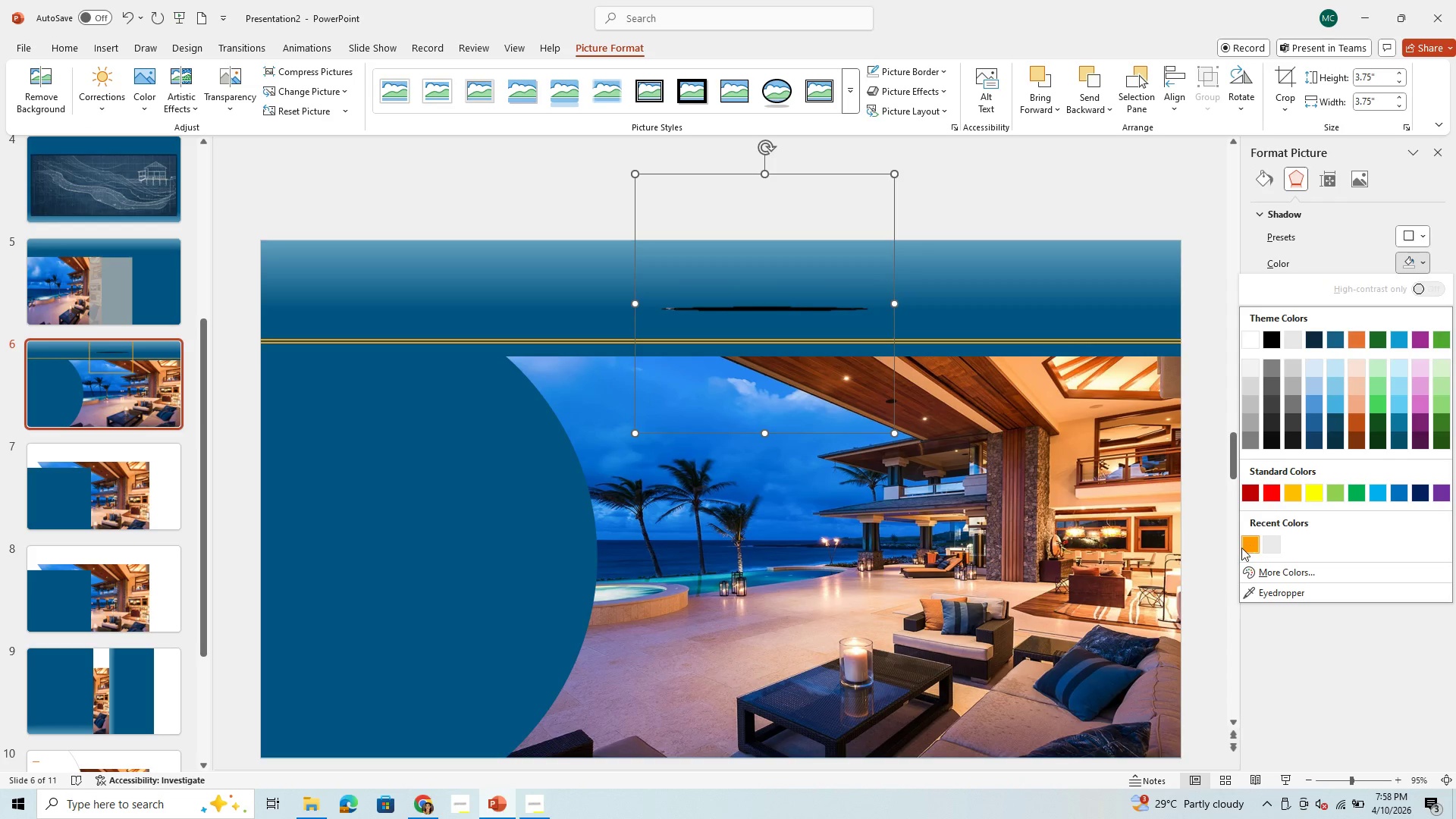 
left_click([1241, 548])
 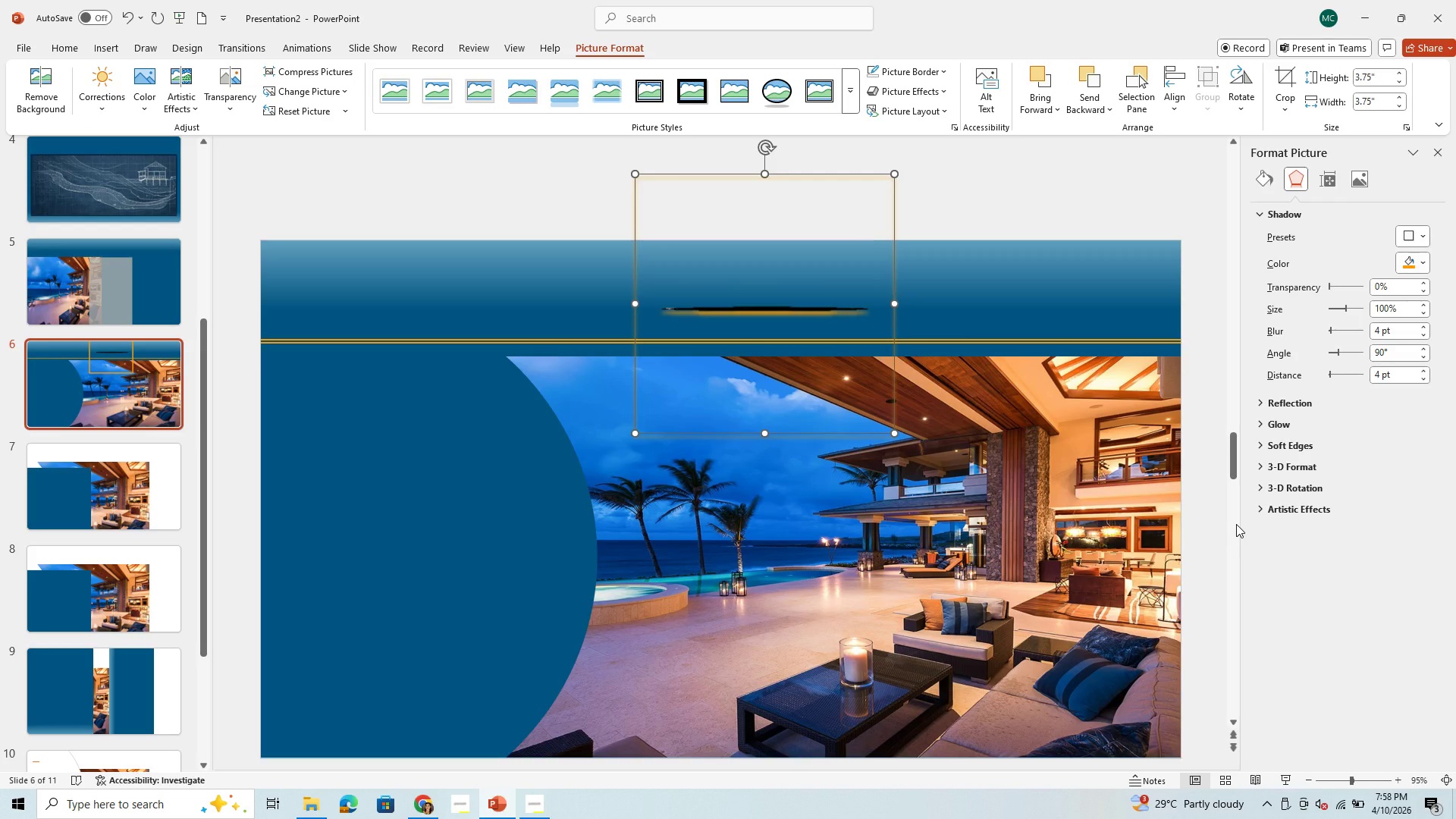 
wait(8.19)
 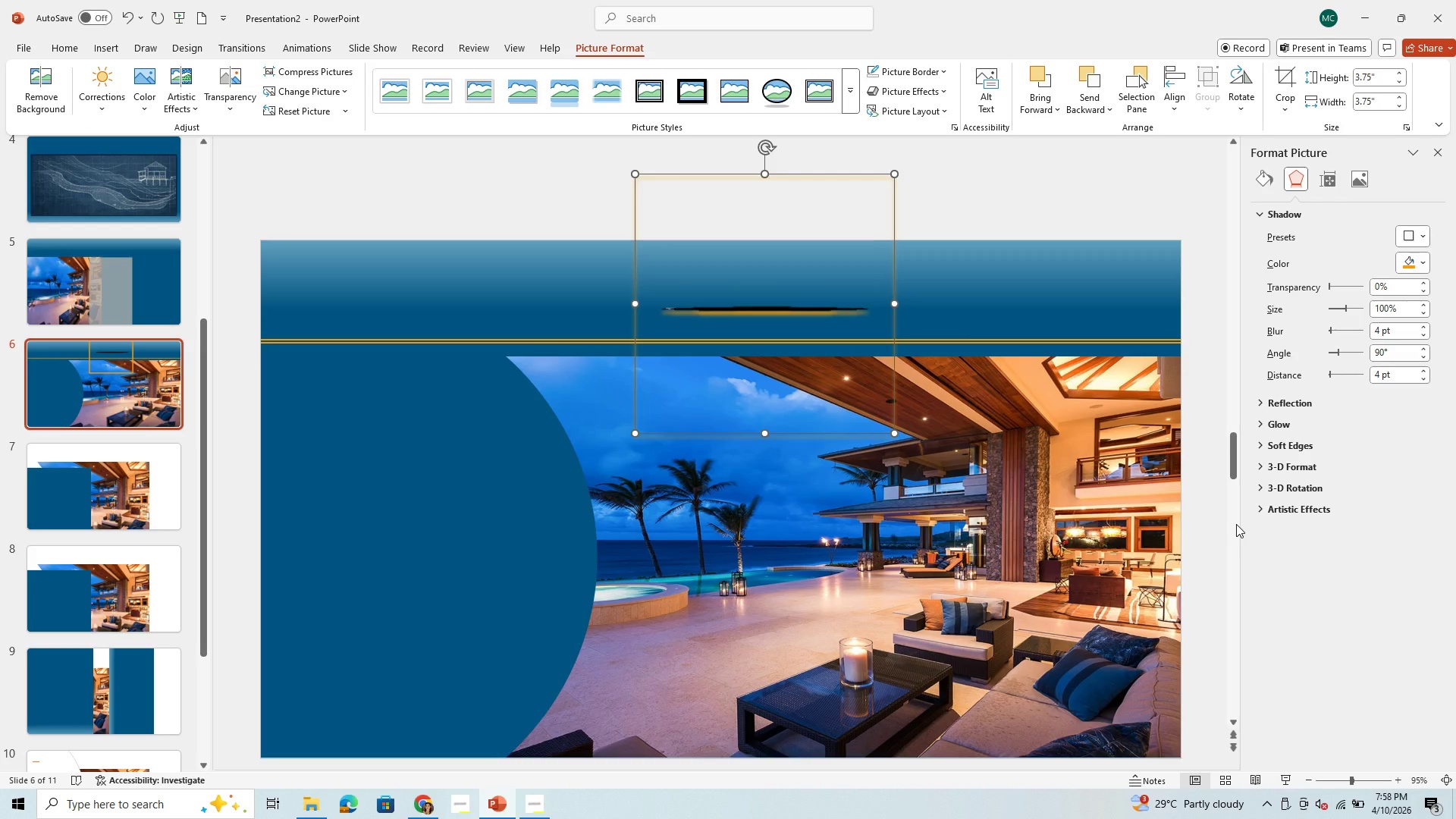 
left_click([338, 80])
 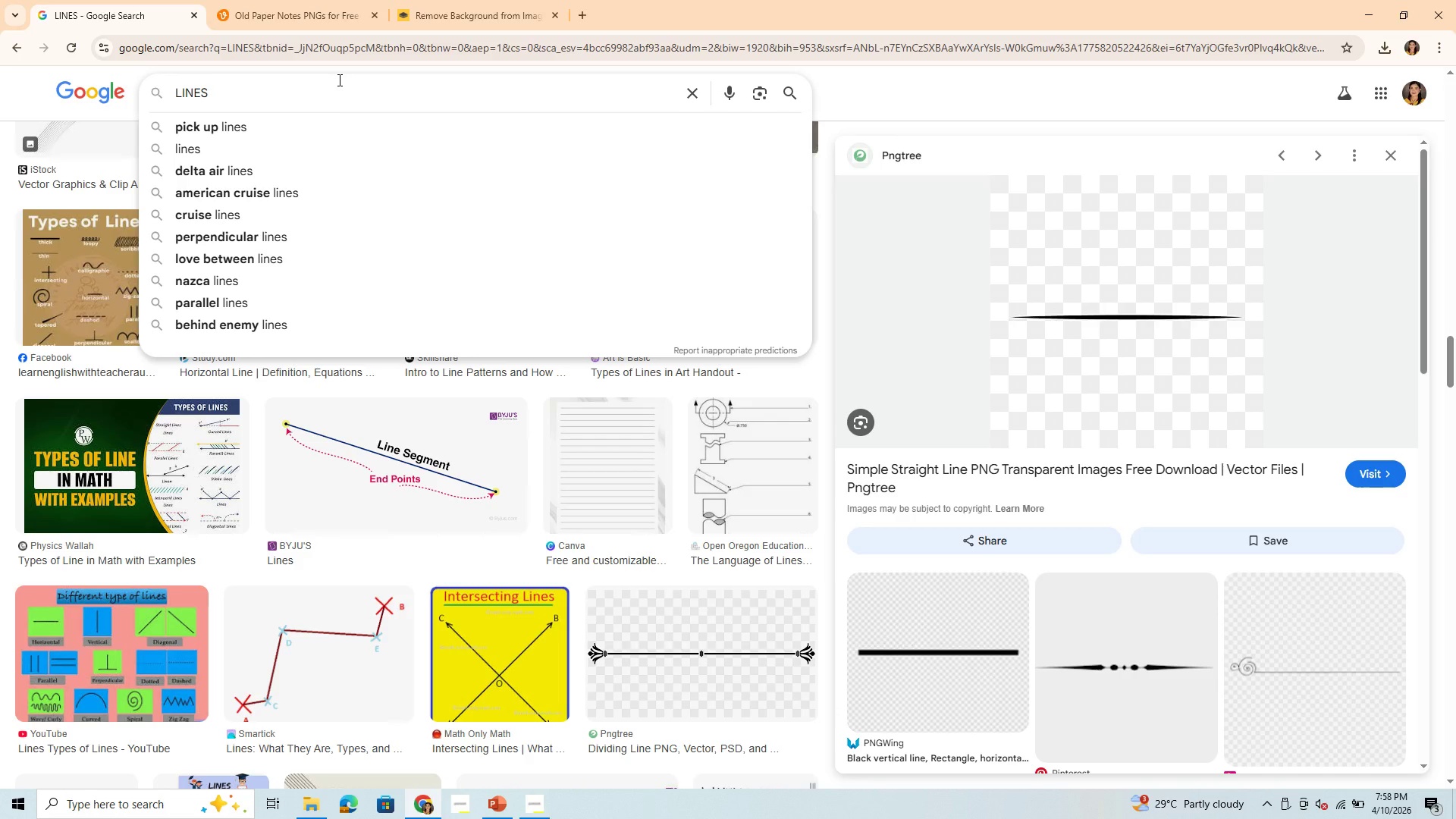 
type( GOLD)
 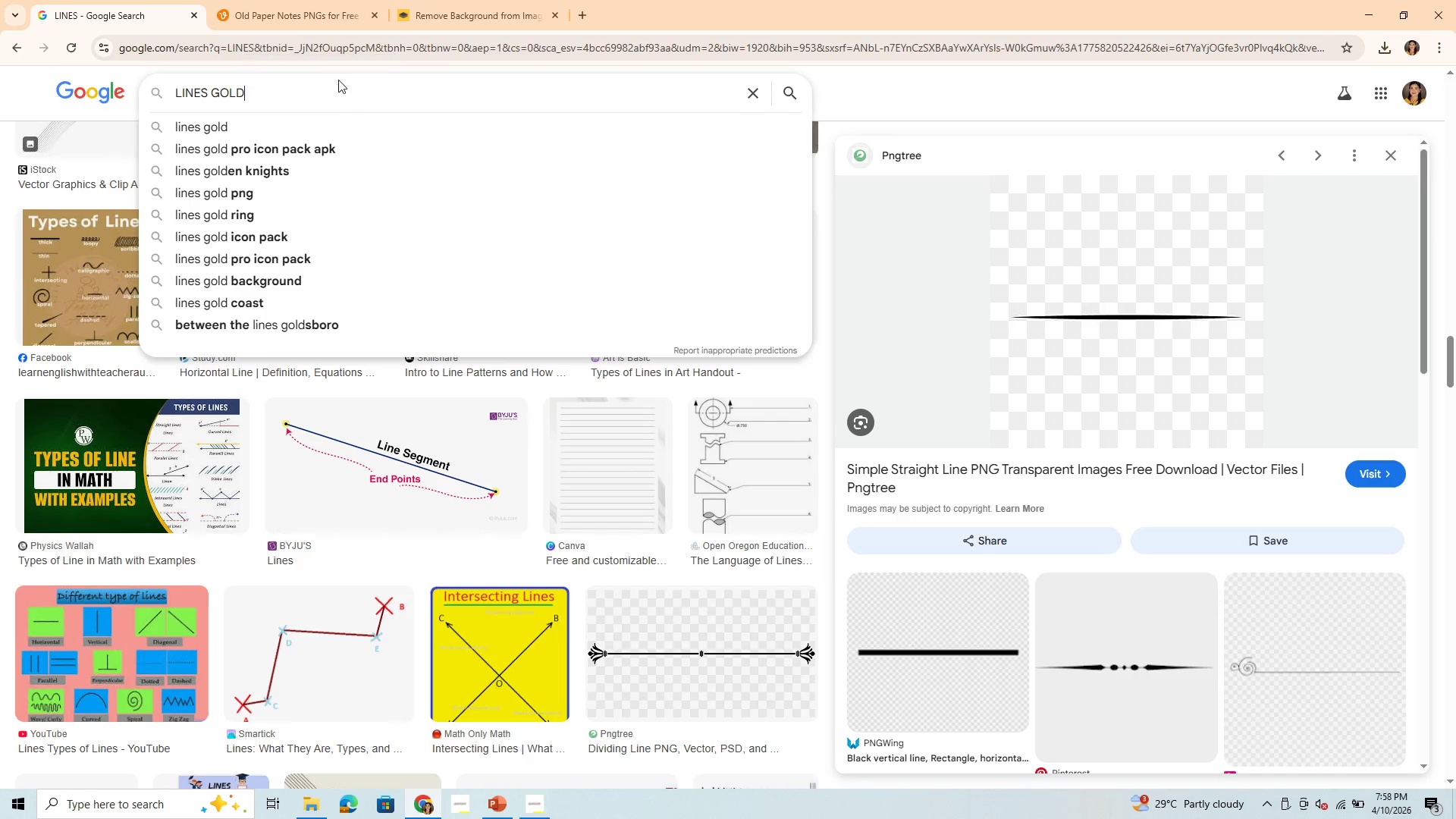 
key(Enter)
 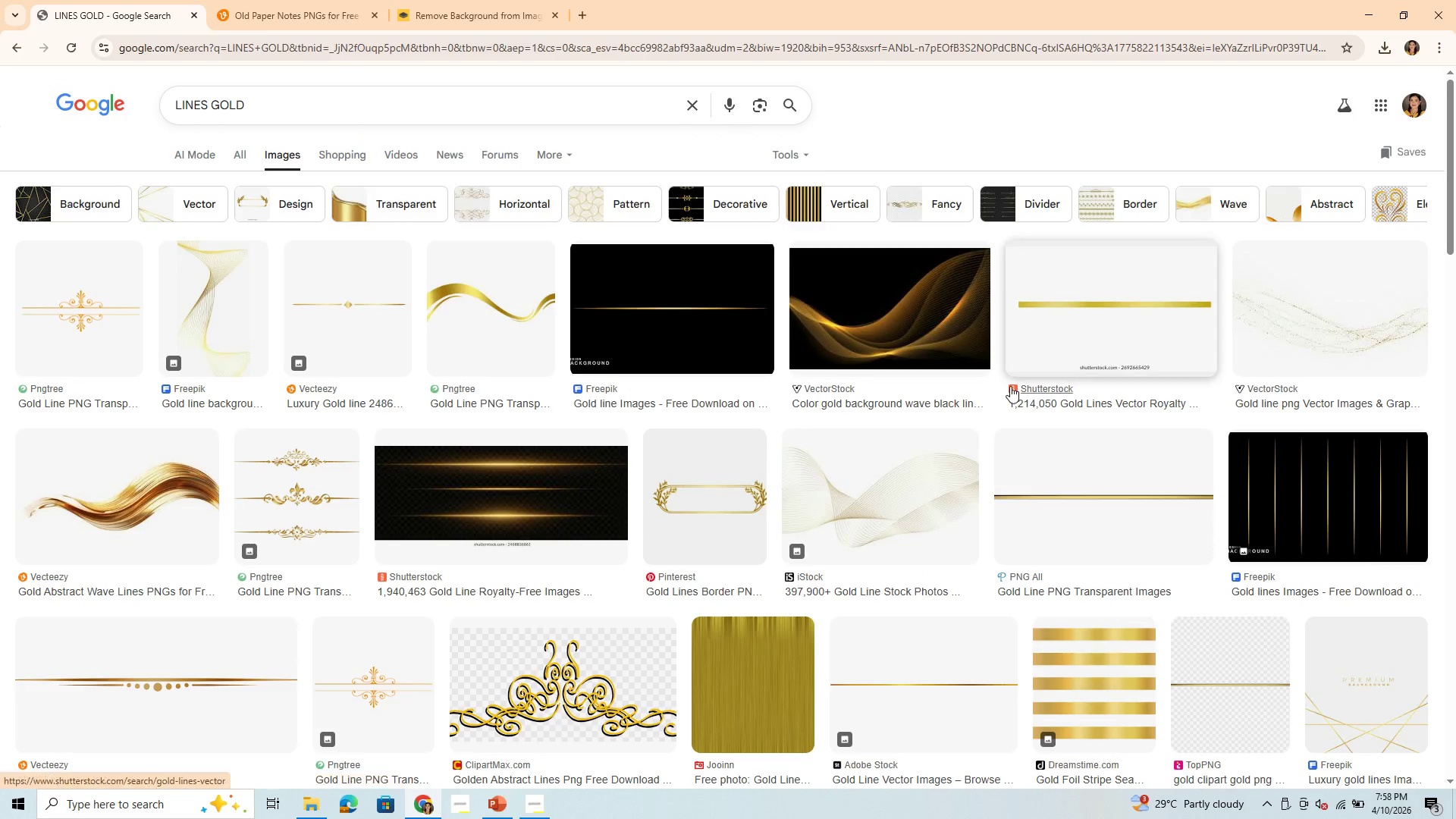 
scroll: coordinate [1026, 428], scroll_direction: down, amount: 3.0
 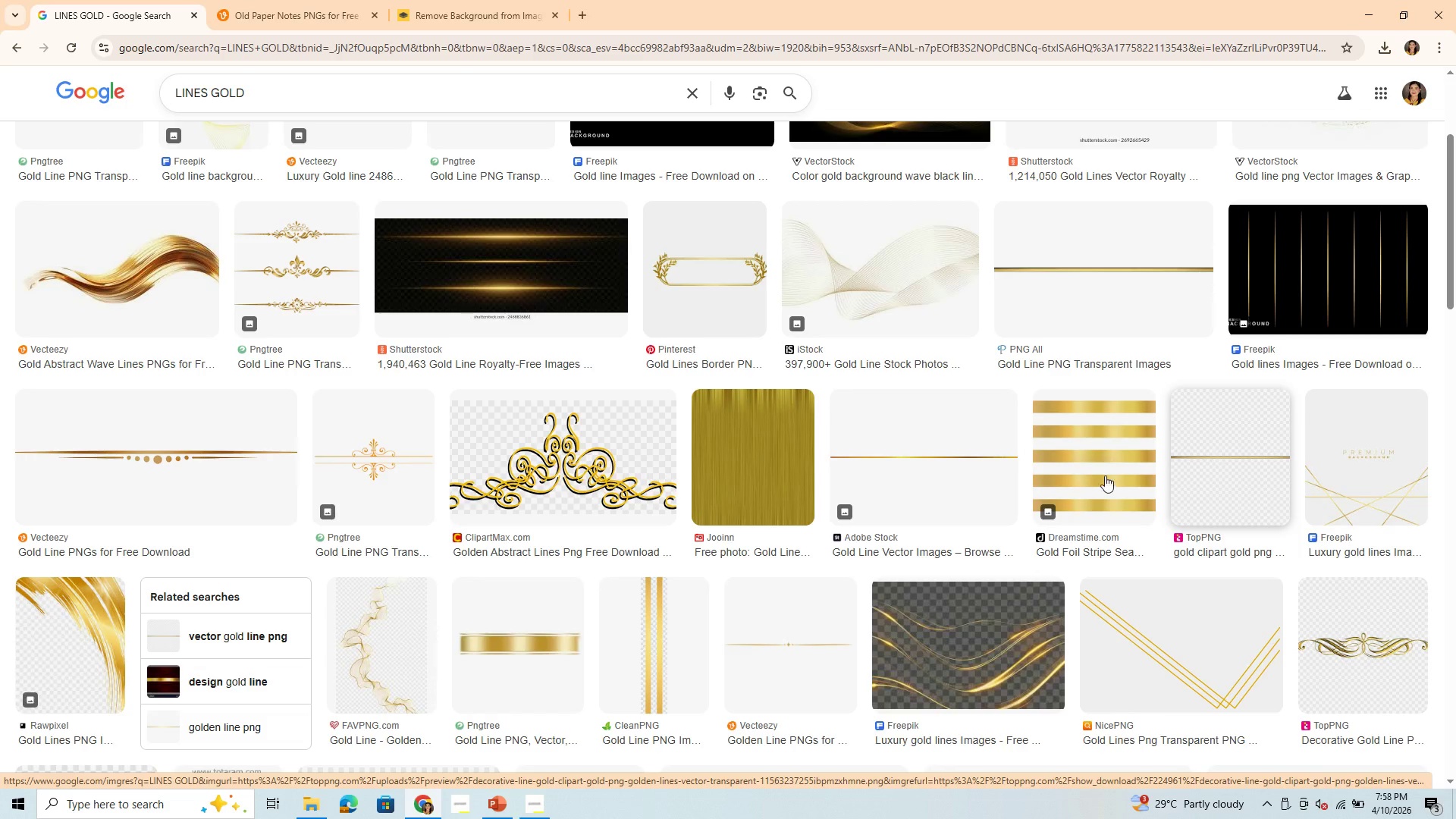 
left_click([115, 468])
 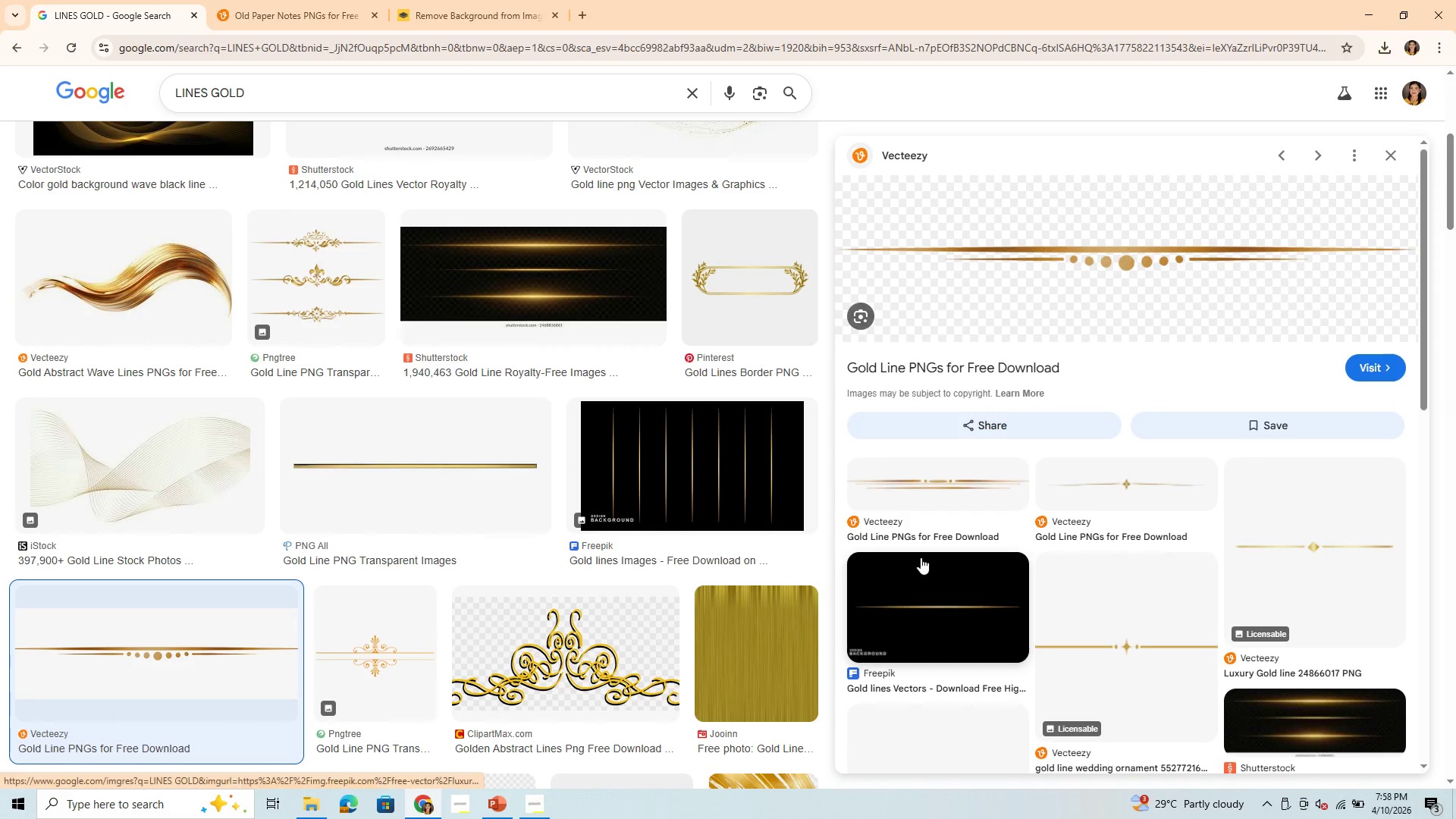 
wait(5.66)
 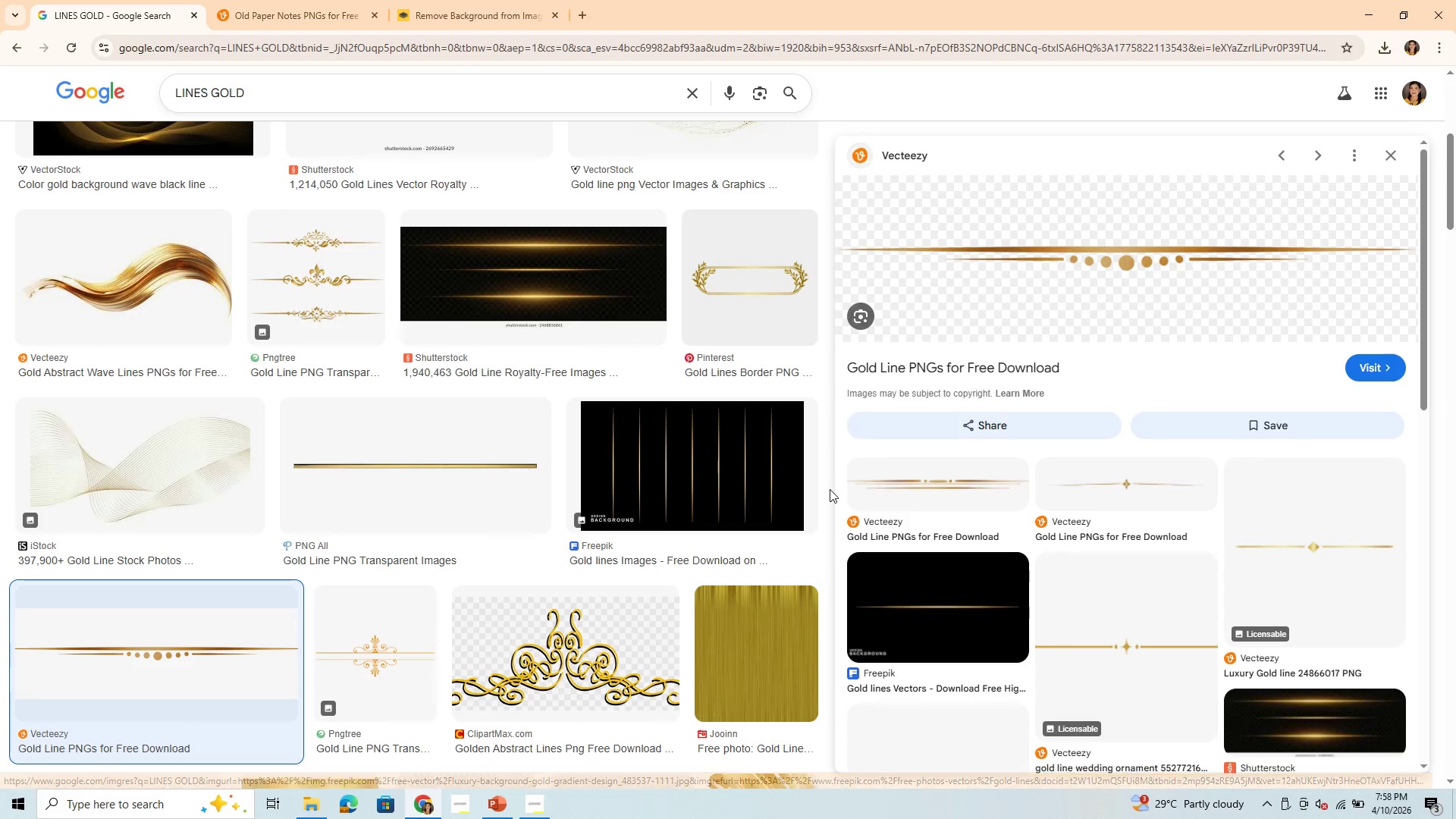 
left_click([925, 609])
 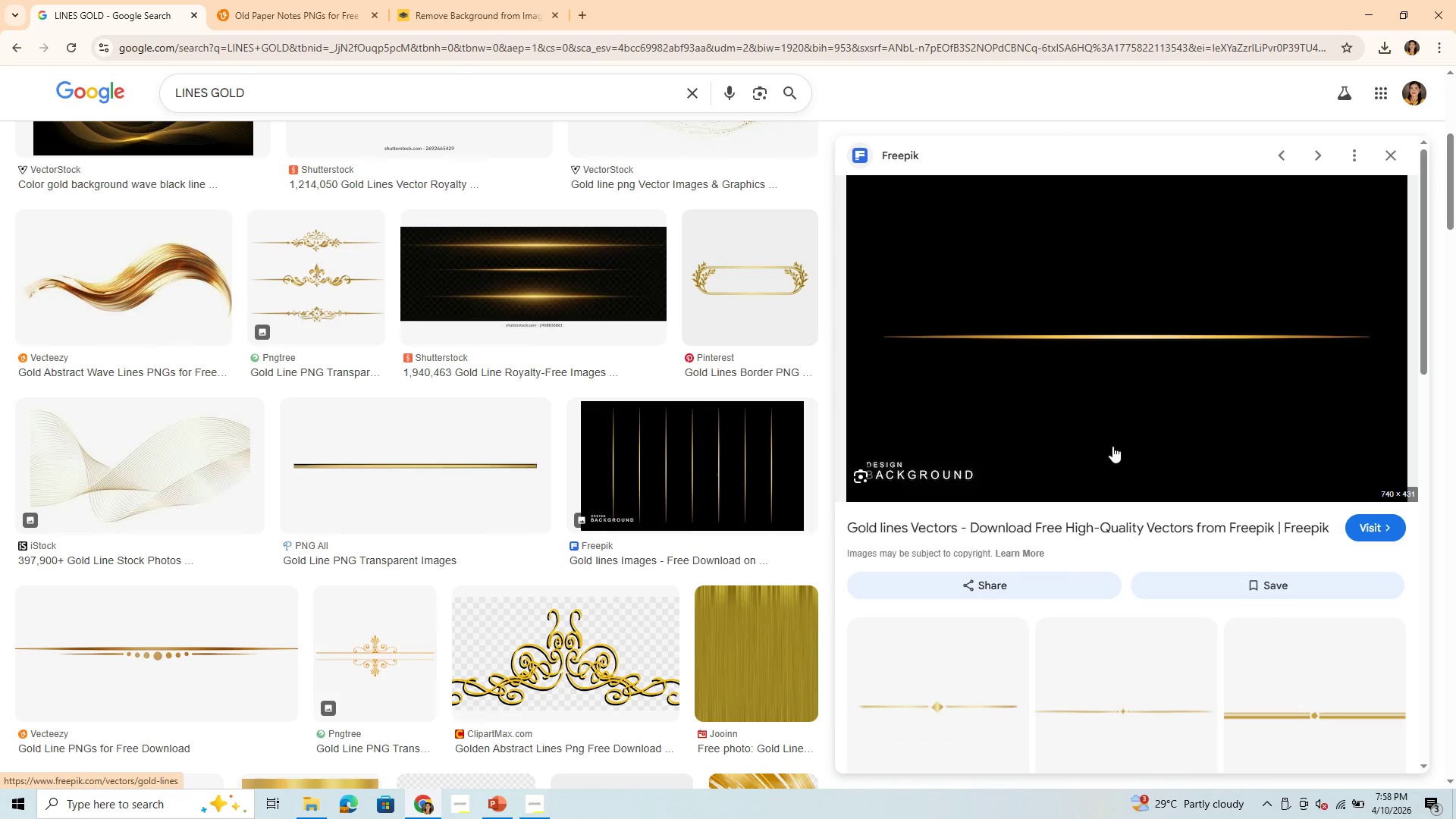 
scroll: coordinate [1107, 570], scroll_direction: down, amount: 3.0
 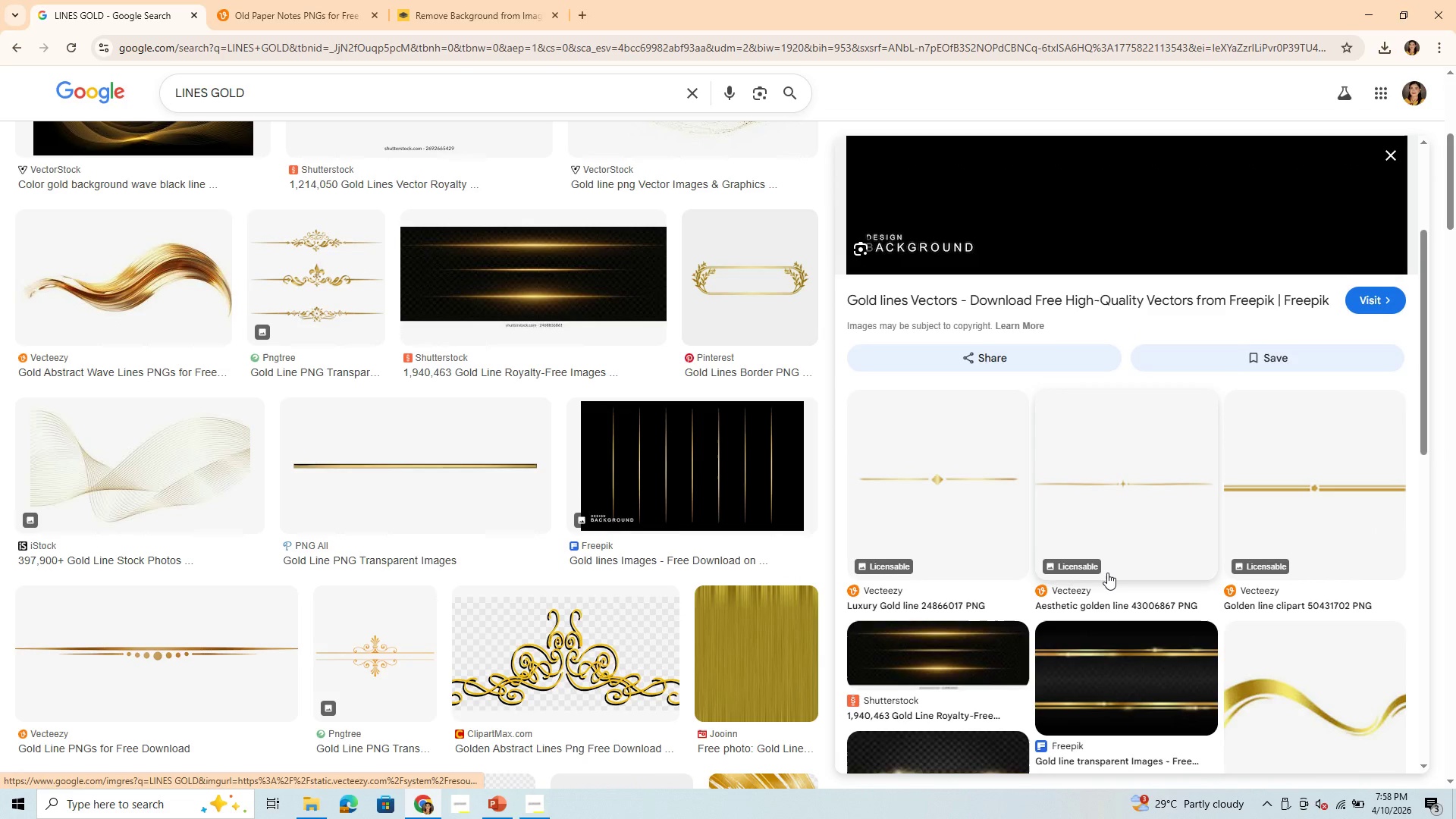 
scroll: coordinate [1107, 573], scroll_direction: up, amount: 3.0
 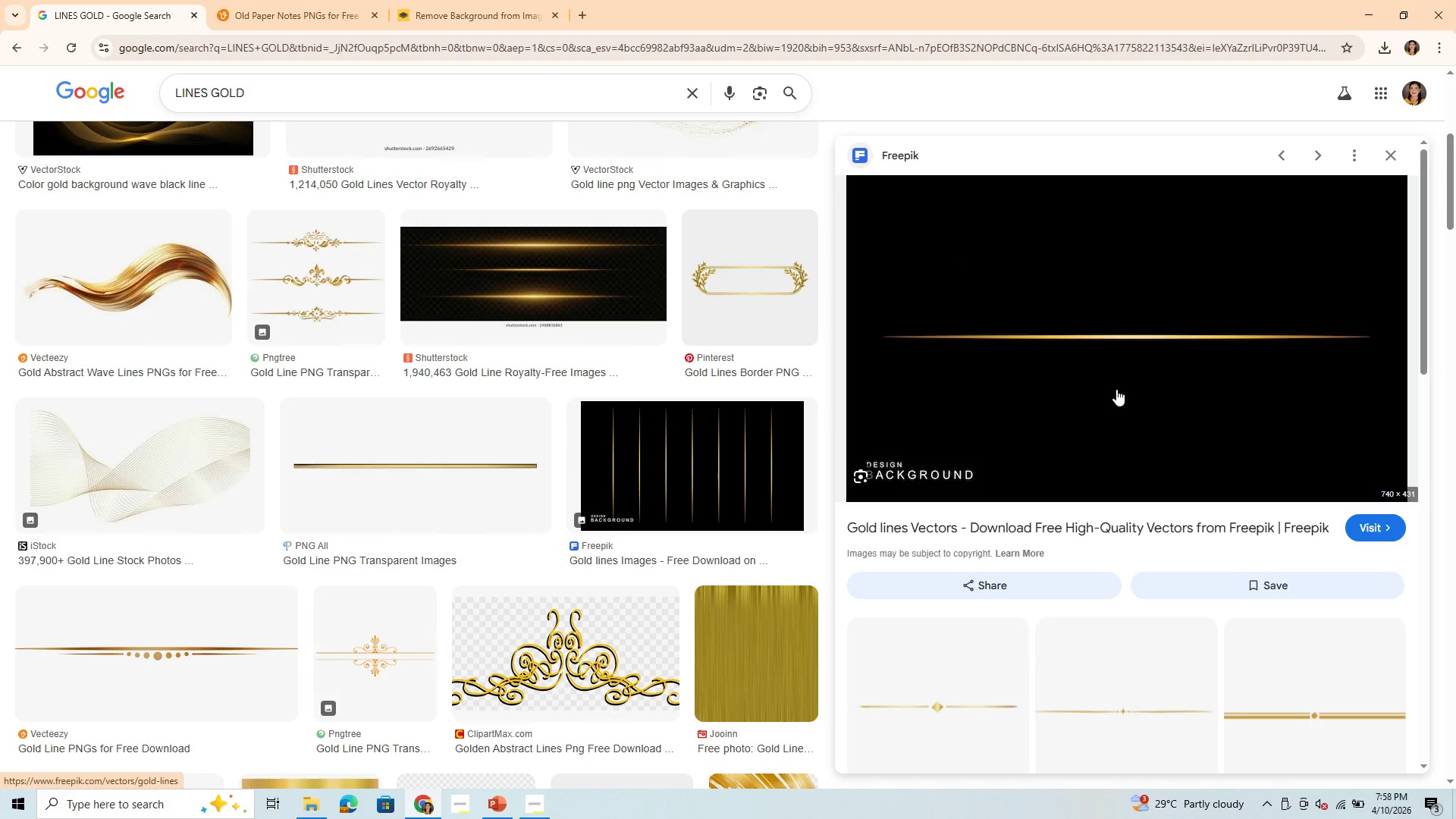 
left_click([1116, 389])
 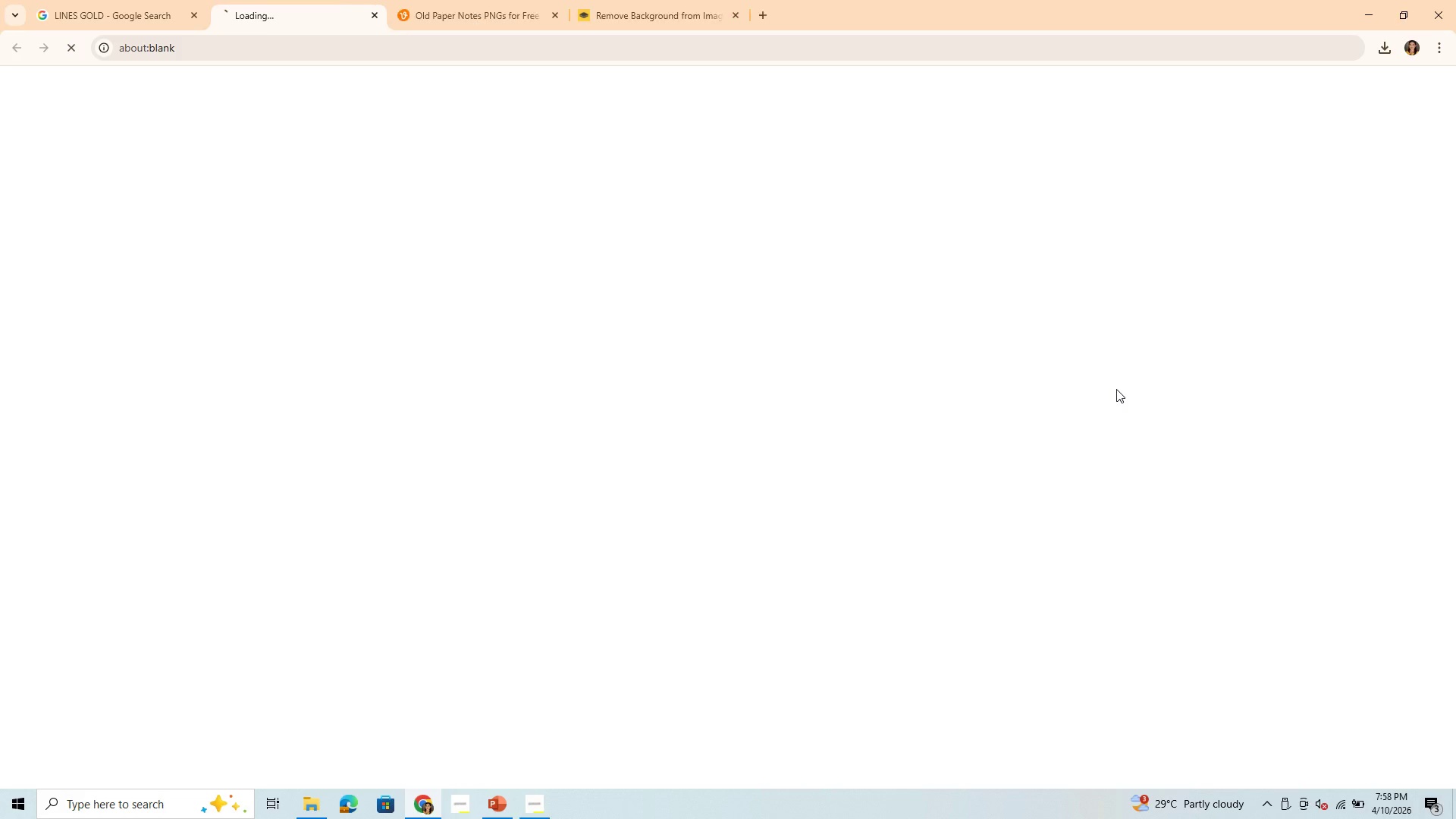 
right_click([1116, 389])
 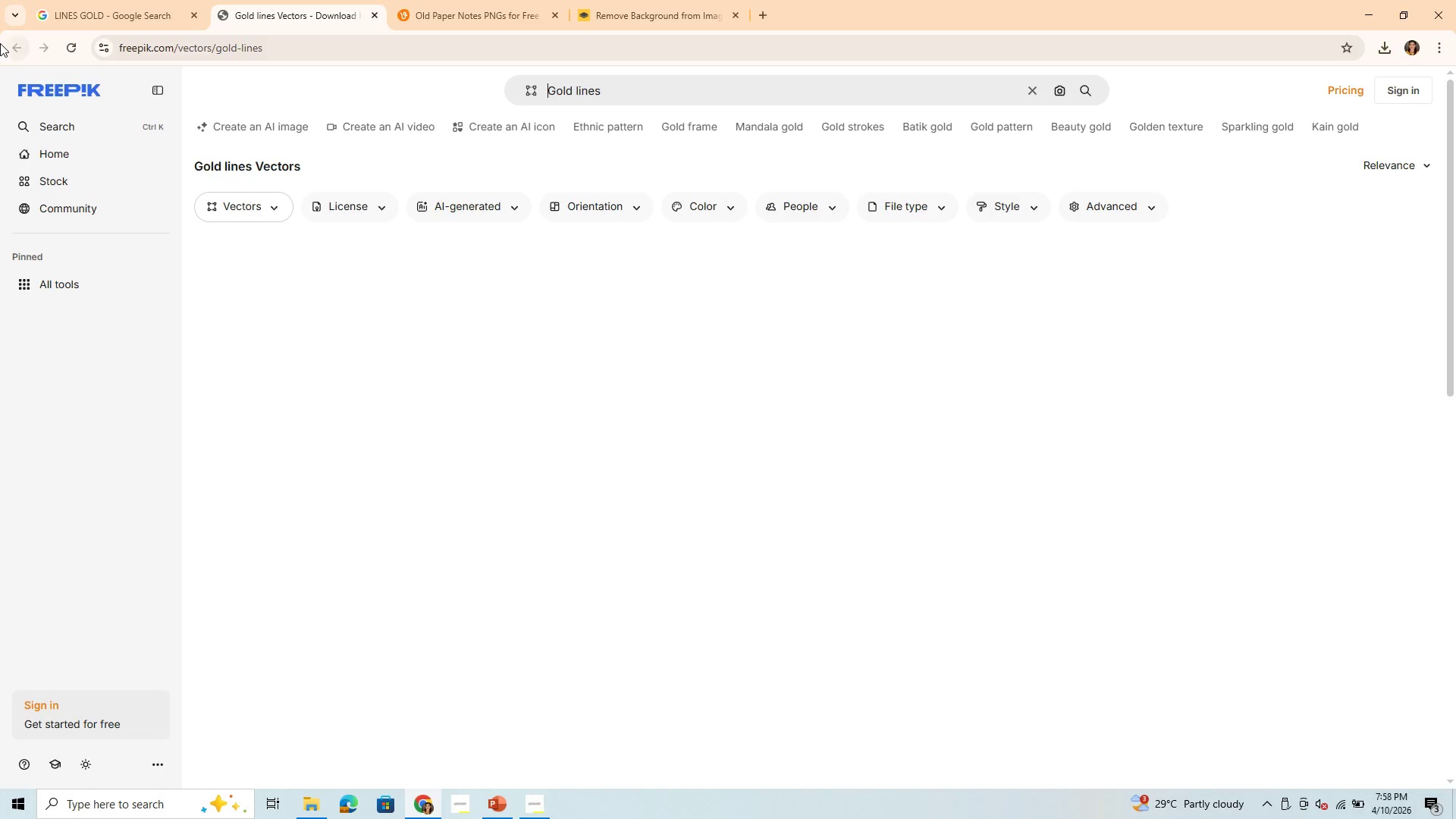 
left_click([15, 46])
 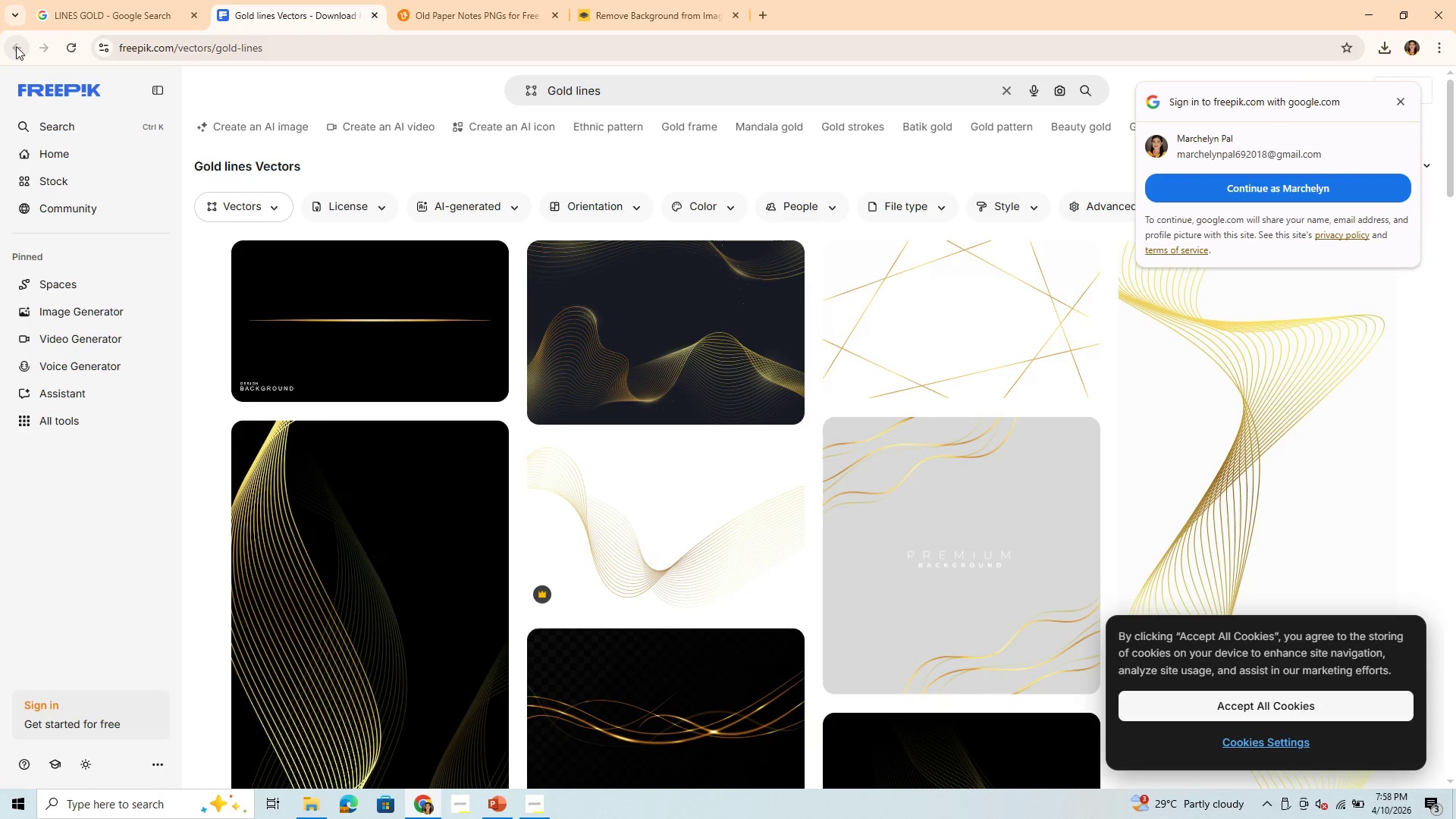 
left_click([83, 6])
 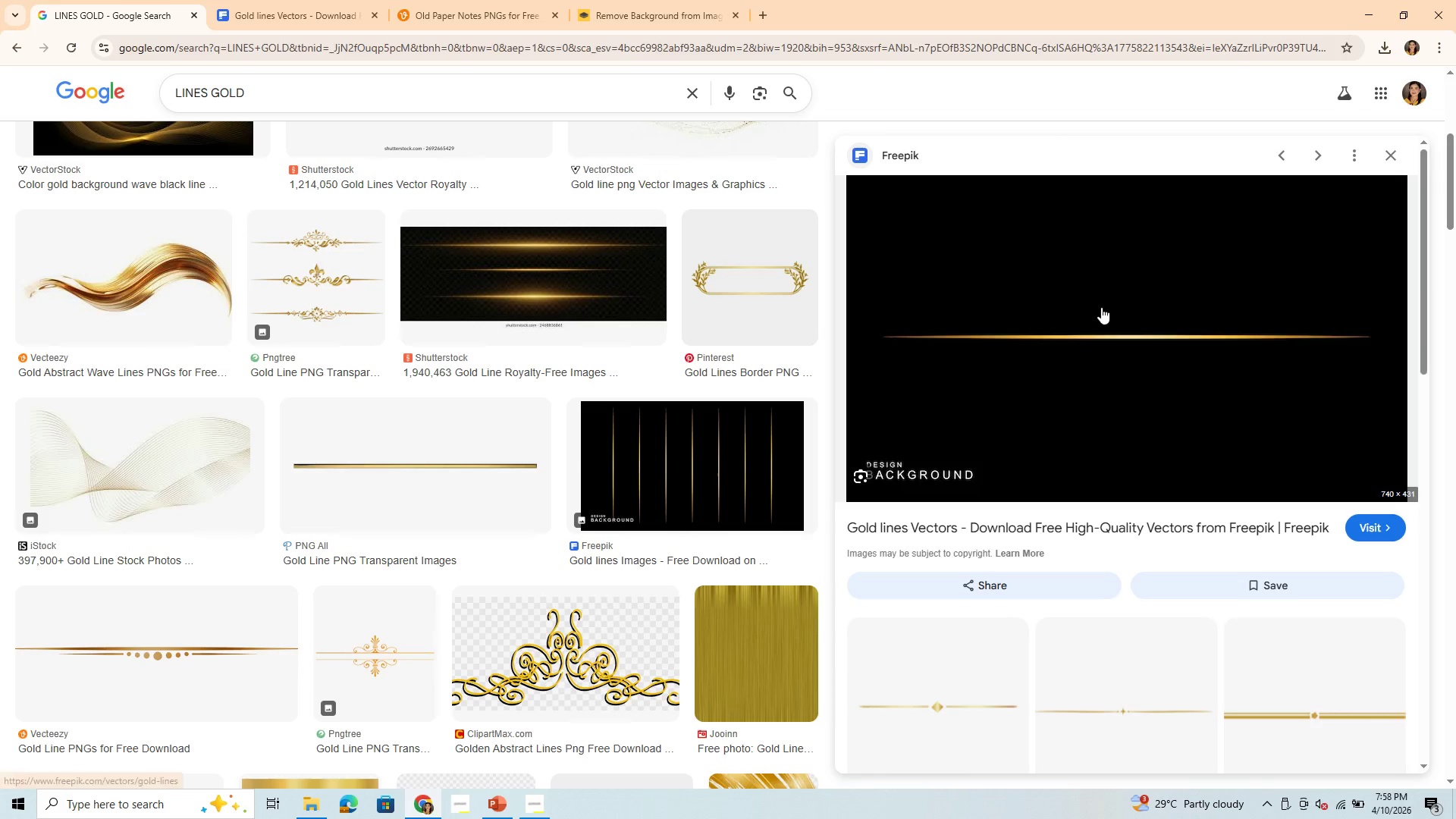 
right_click([1101, 307])
 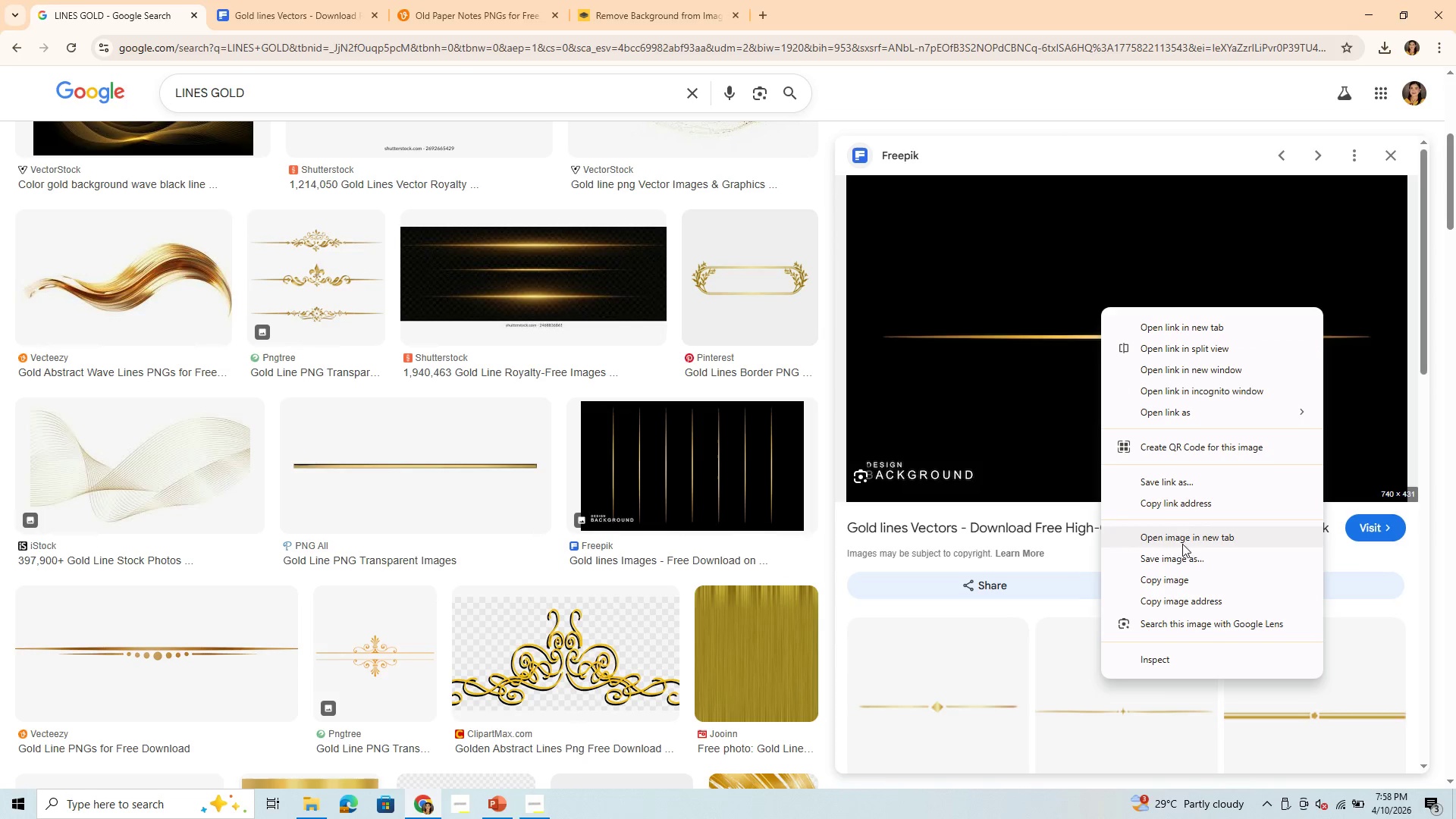 
left_click([1185, 560])
 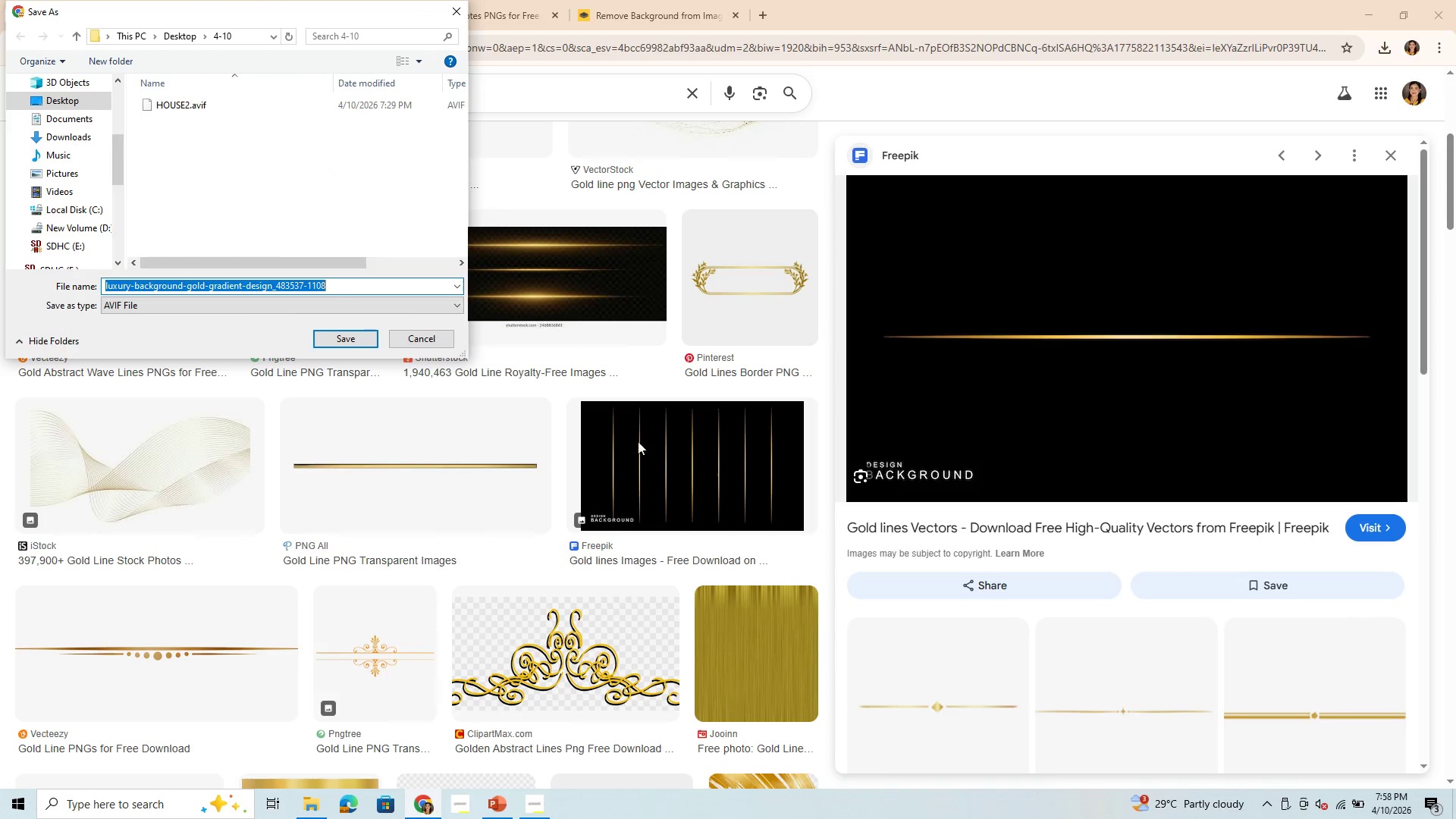 
left_click([460, 303])
 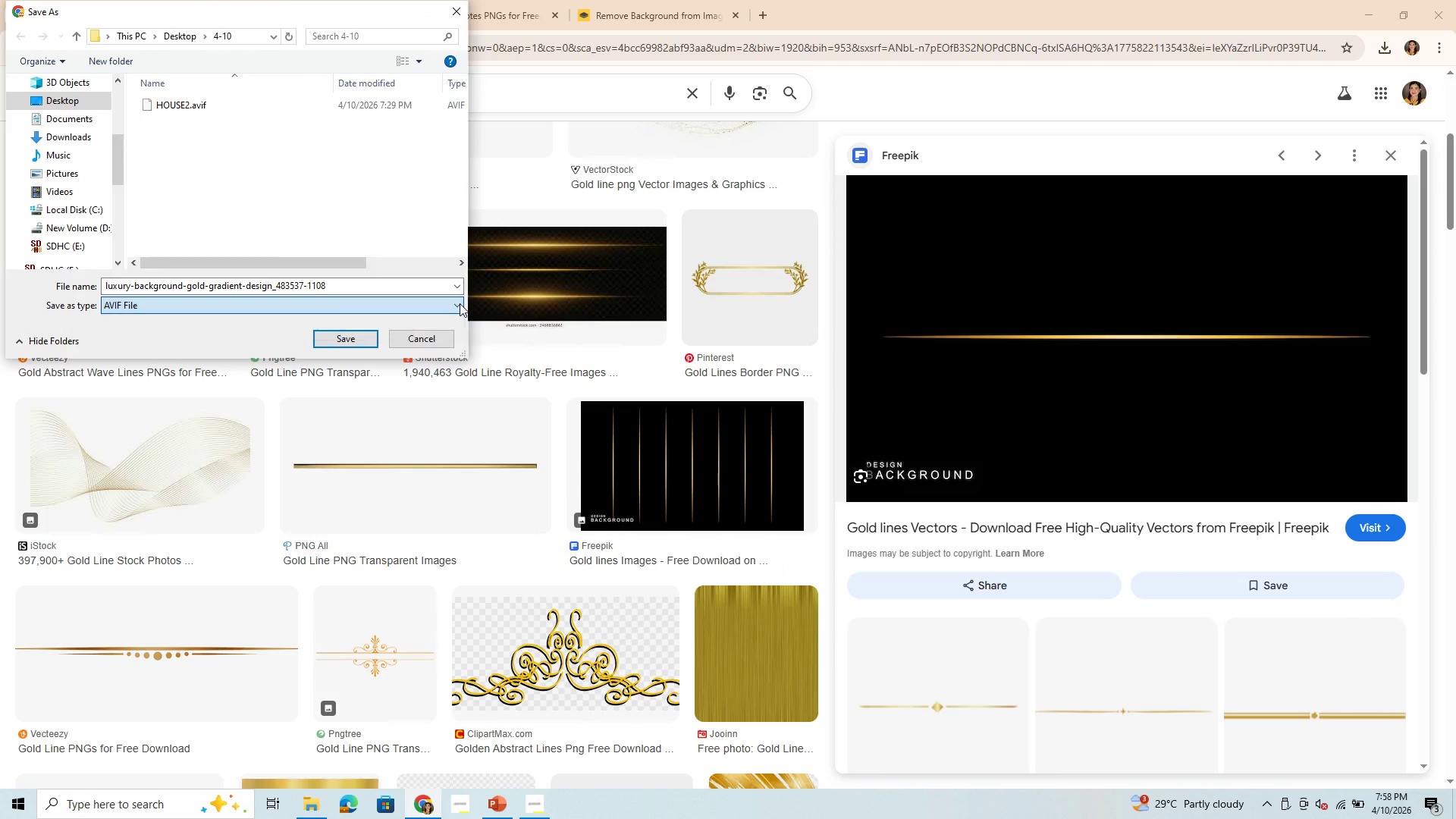 
left_click([460, 303])
 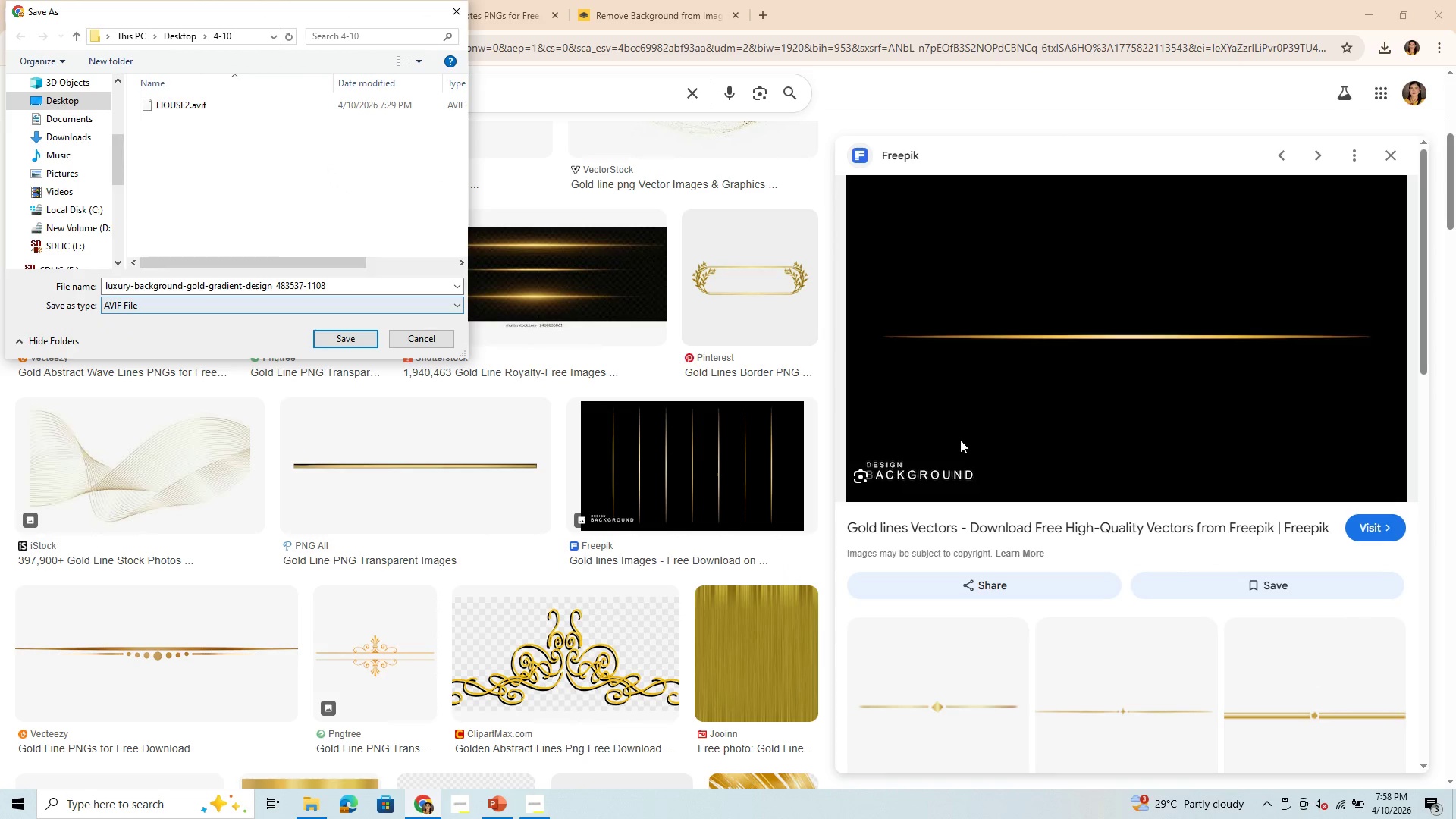 
scroll: coordinate [1006, 476], scroll_direction: down, amount: 7.0
 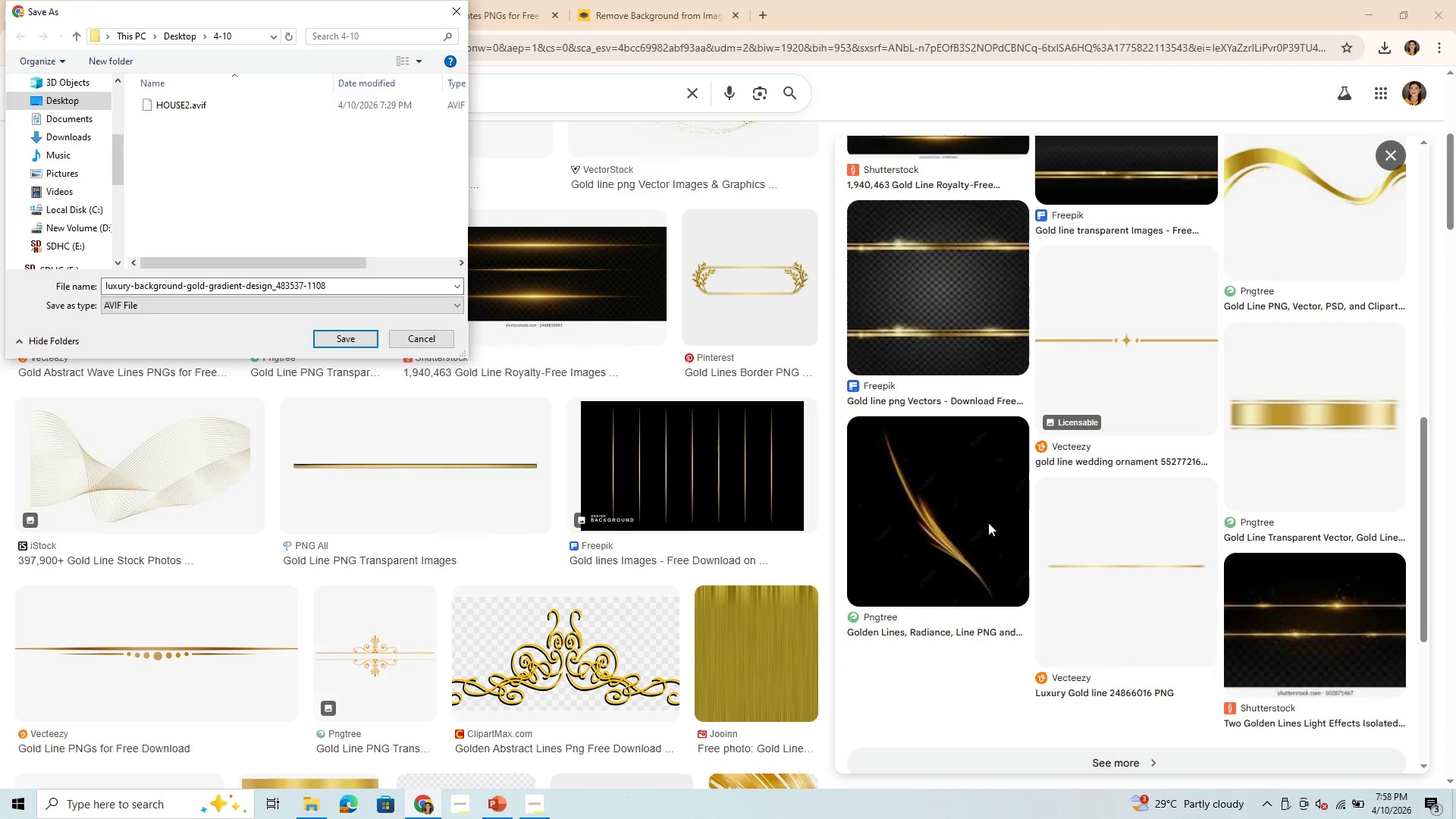 
left_click([988, 522])
 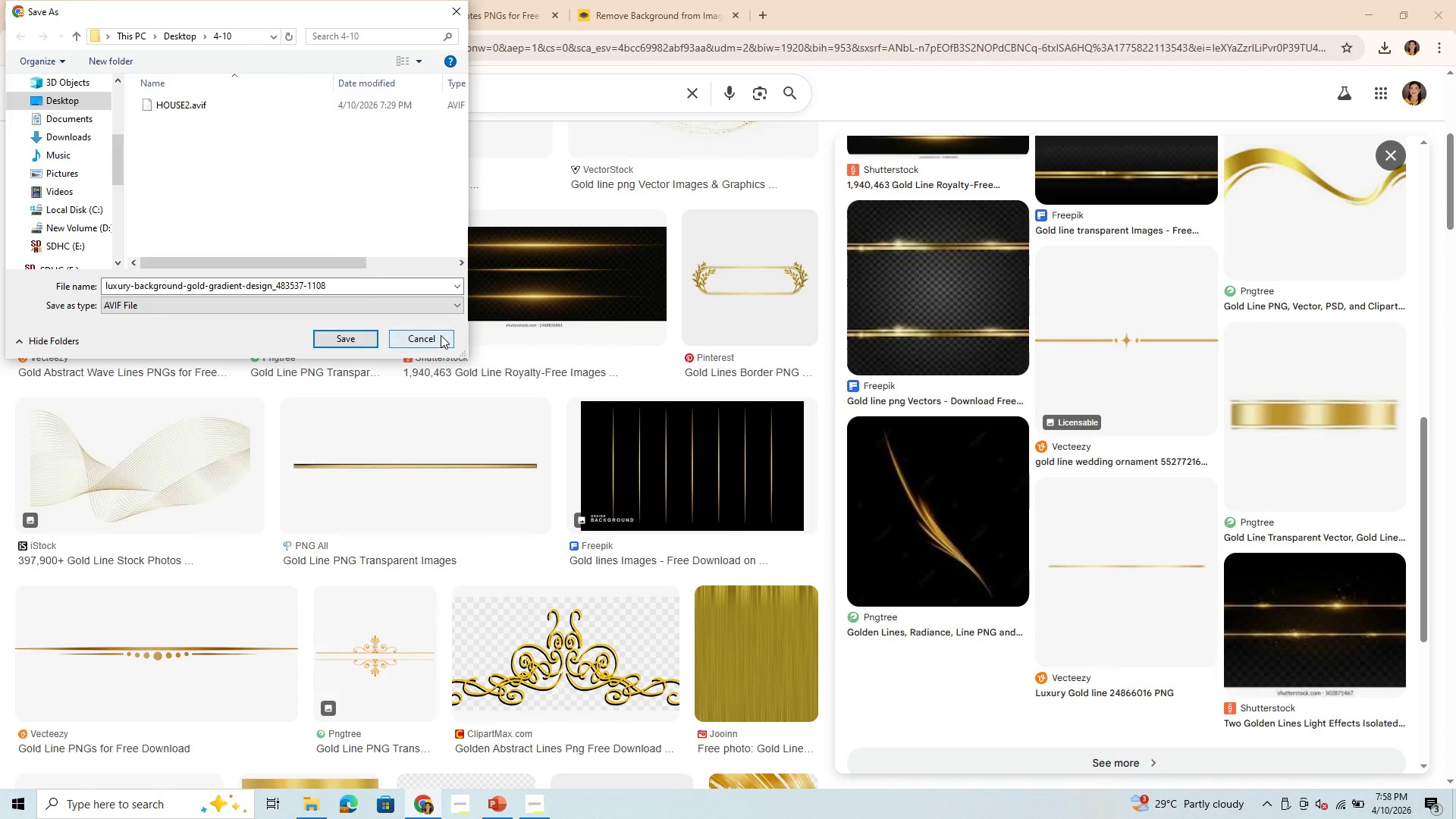 
left_click([908, 479])
 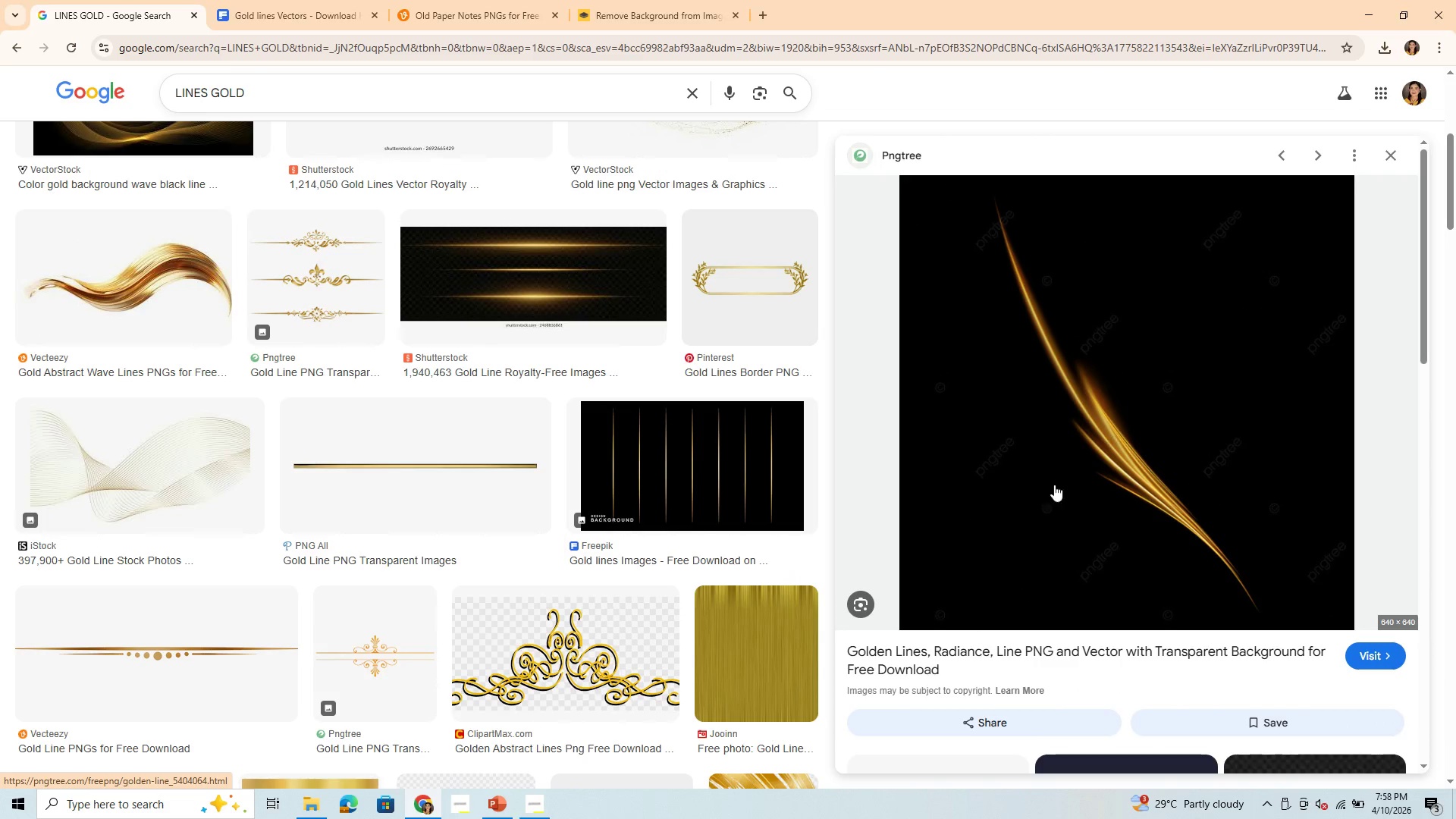 
scroll: coordinate [1085, 518], scroll_direction: down, amount: 10.0
 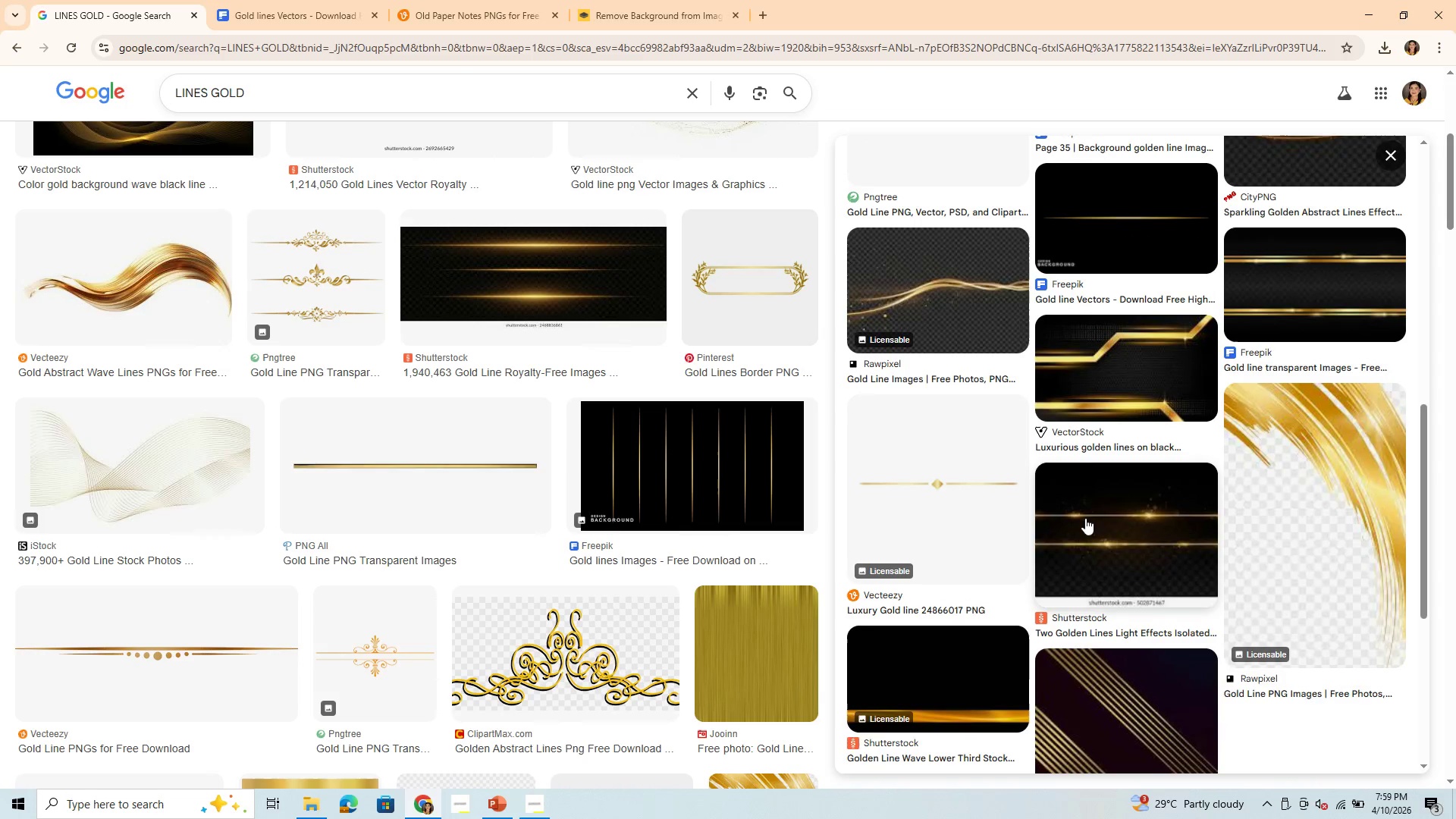 
scroll: coordinate [1085, 518], scroll_direction: up, amount: 2.0
 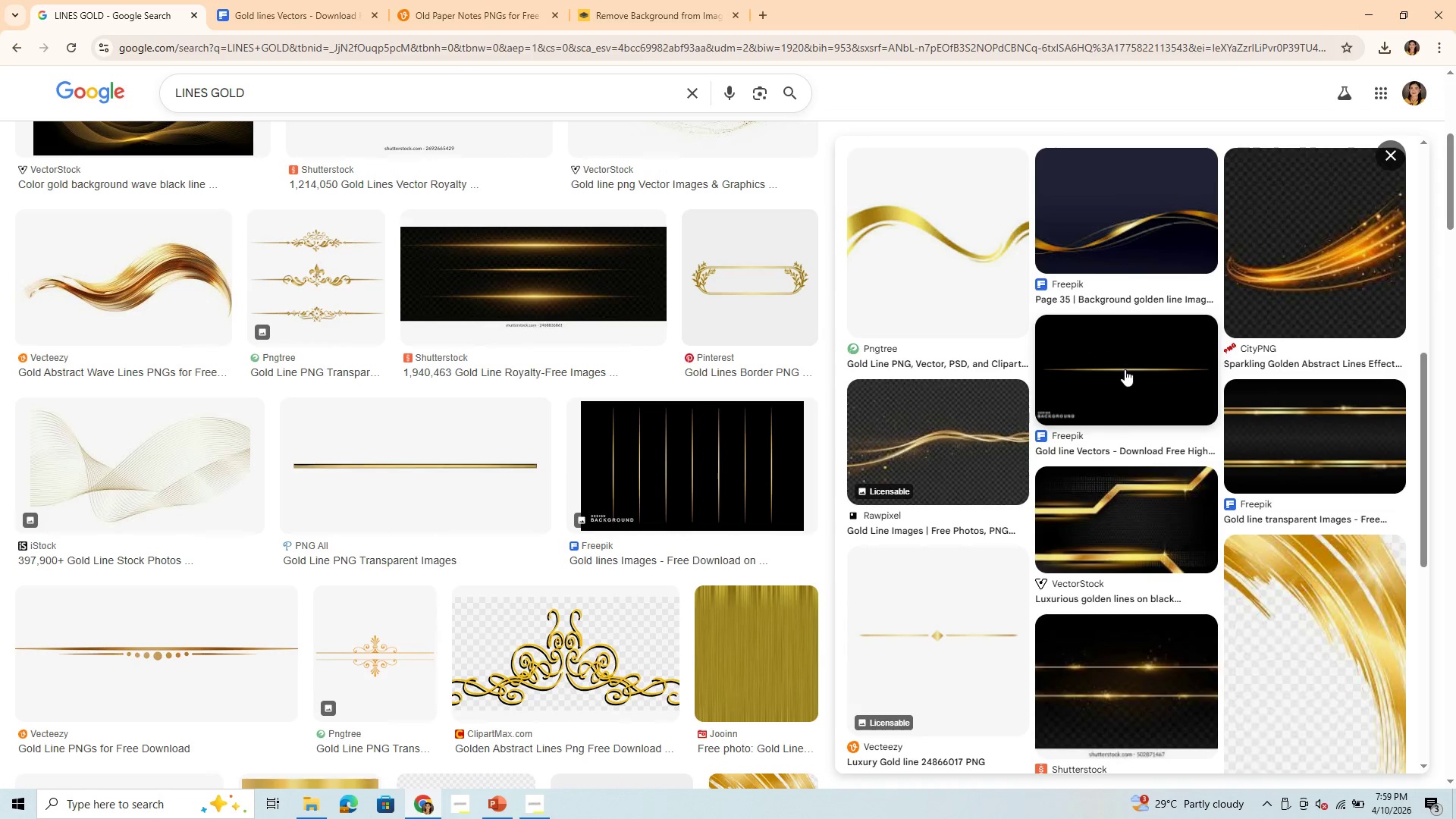 
left_click([1125, 369])
 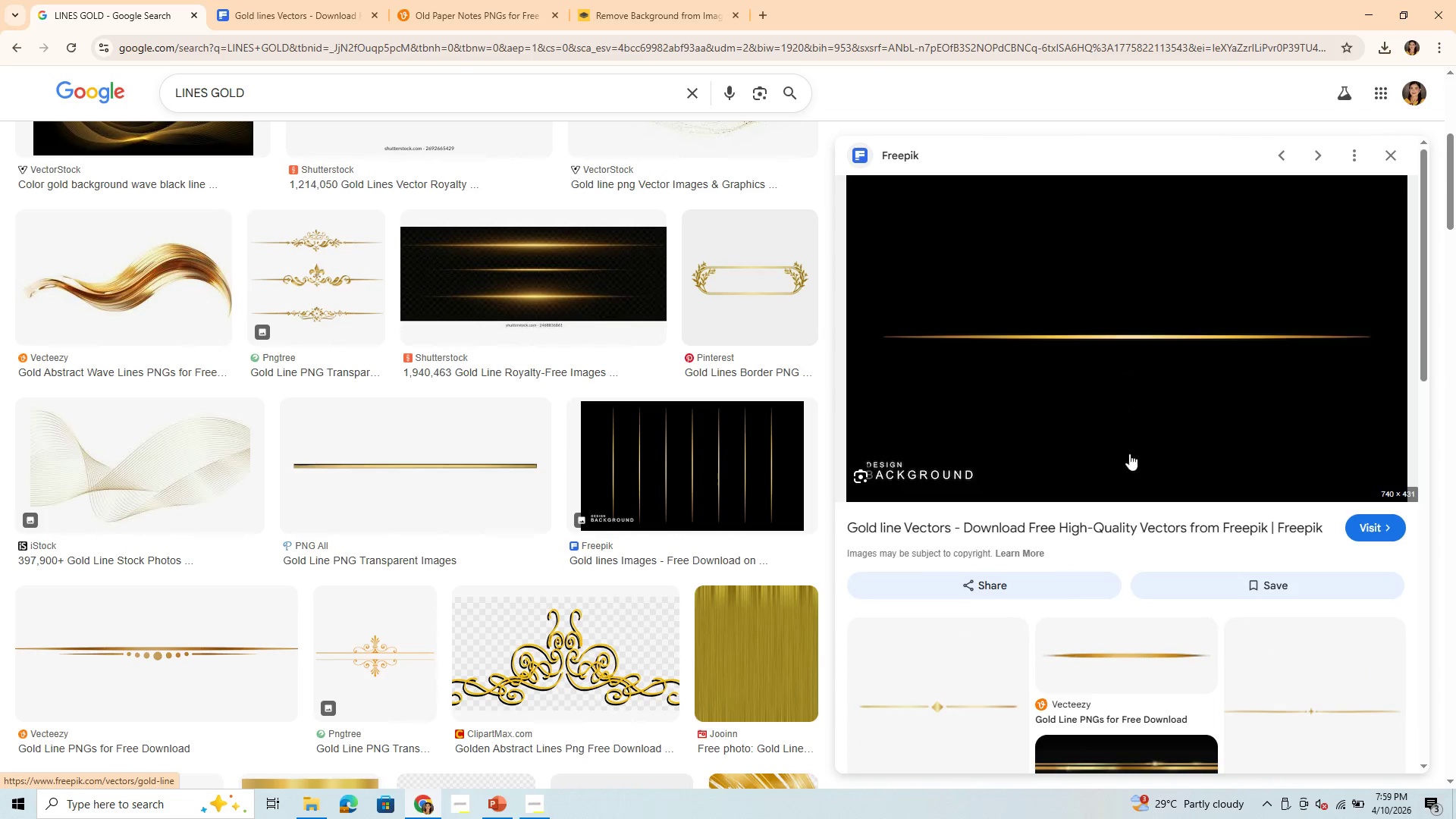 
scroll: coordinate [1112, 566], scroll_direction: down, amount: 3.0
 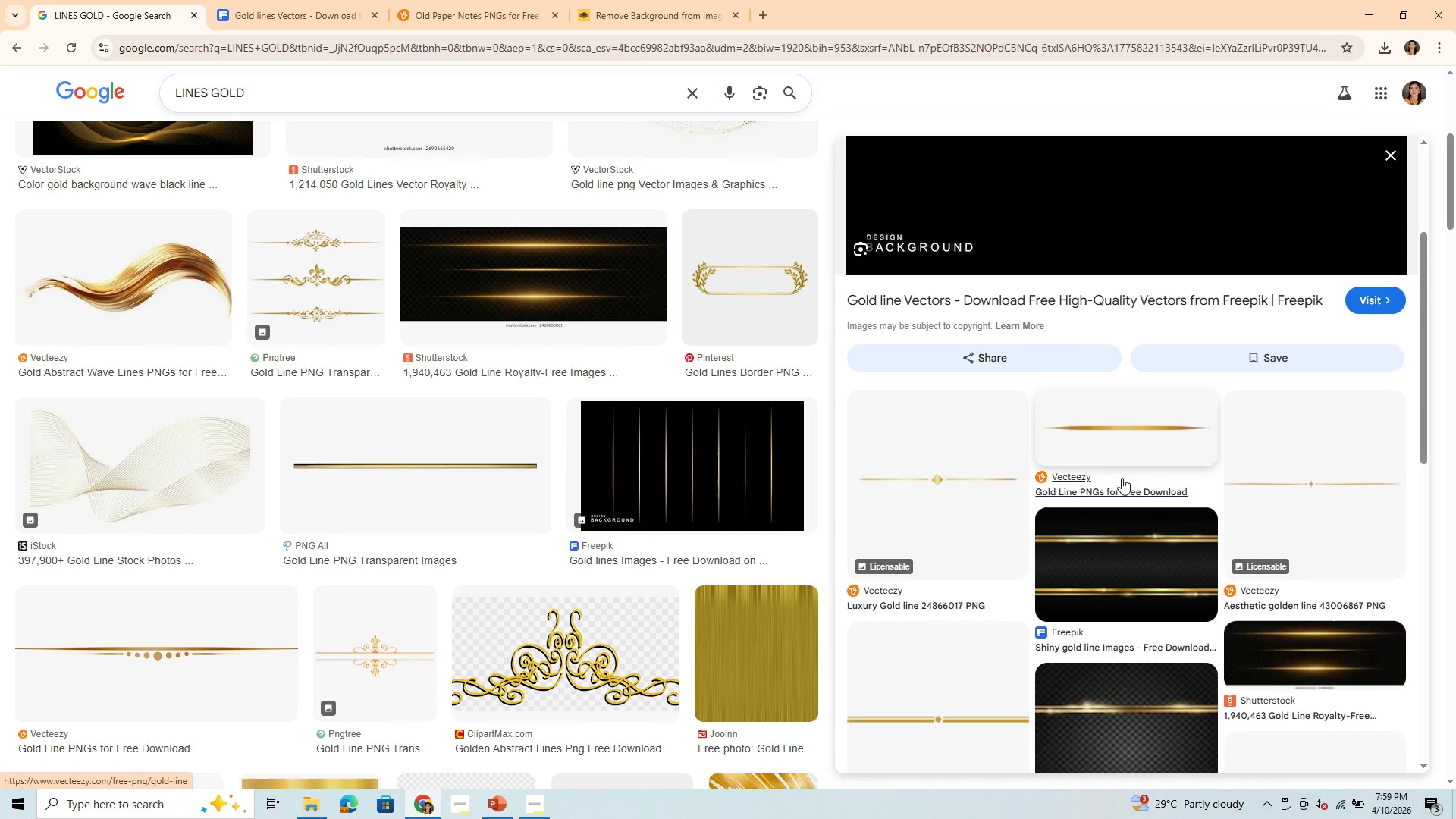 
left_click([1117, 418])
 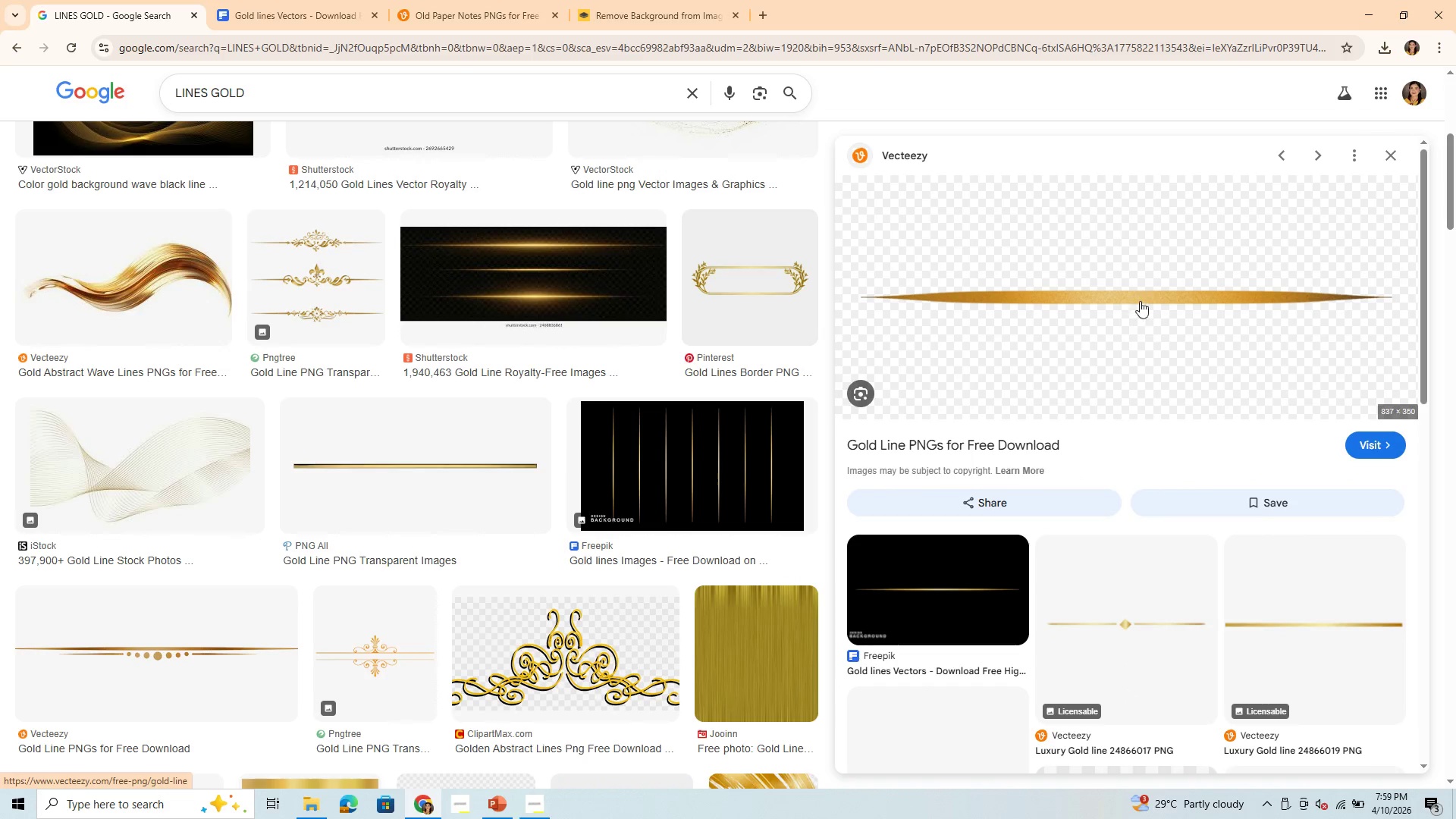 
right_click([1128, 327])
 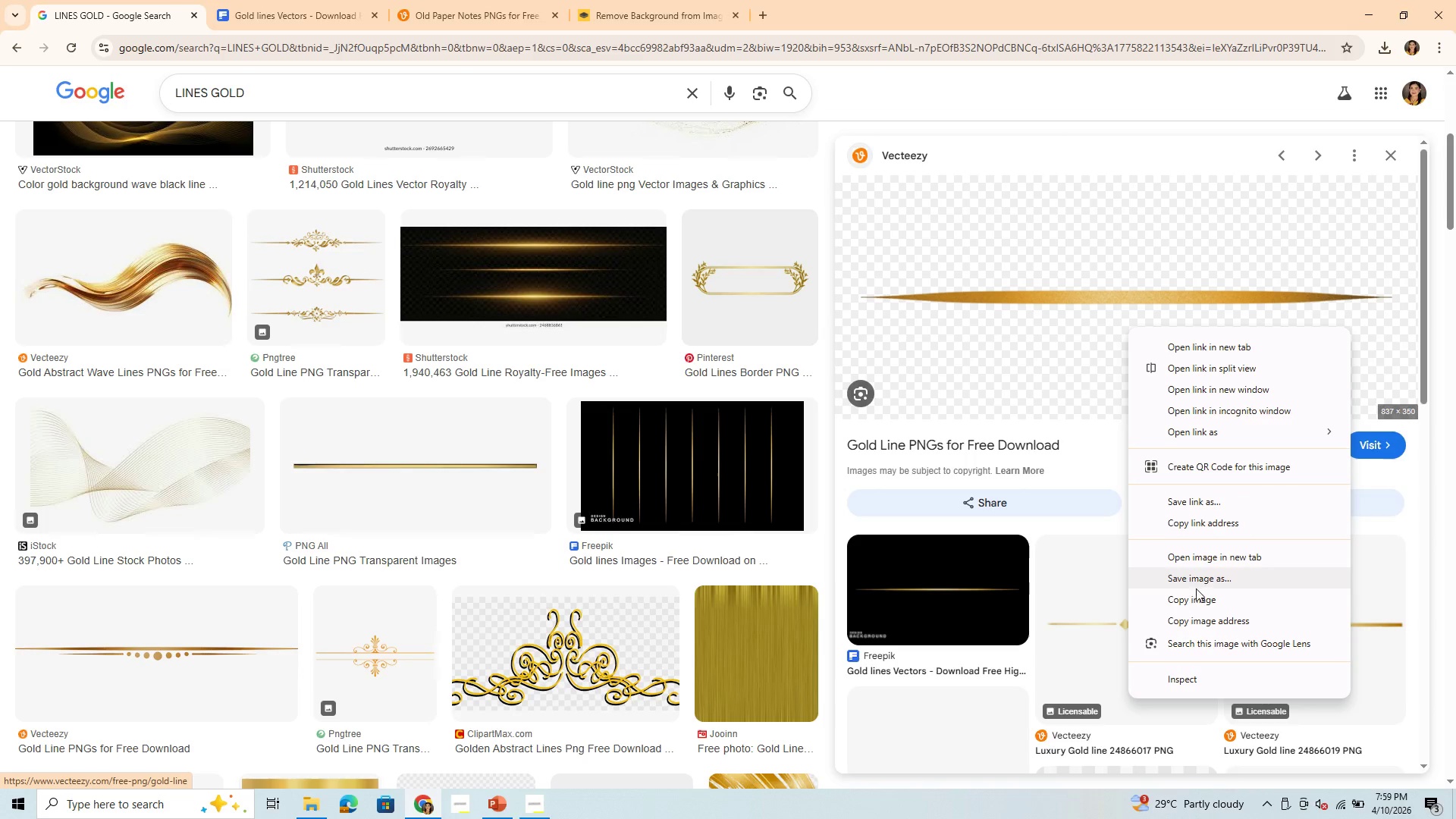 
left_click([1197, 583])
 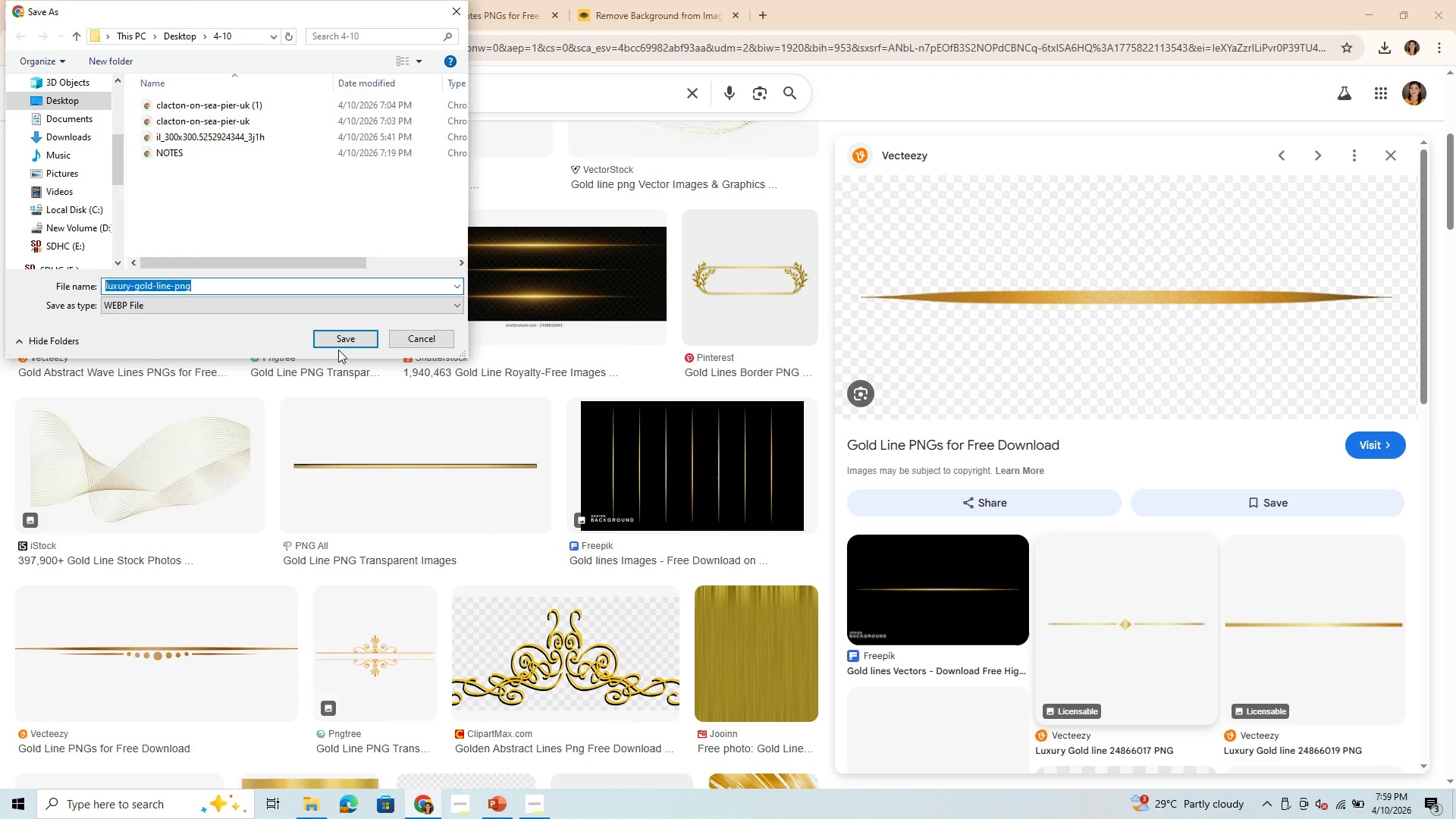 
key(Backspace)
type(LINES 2)
 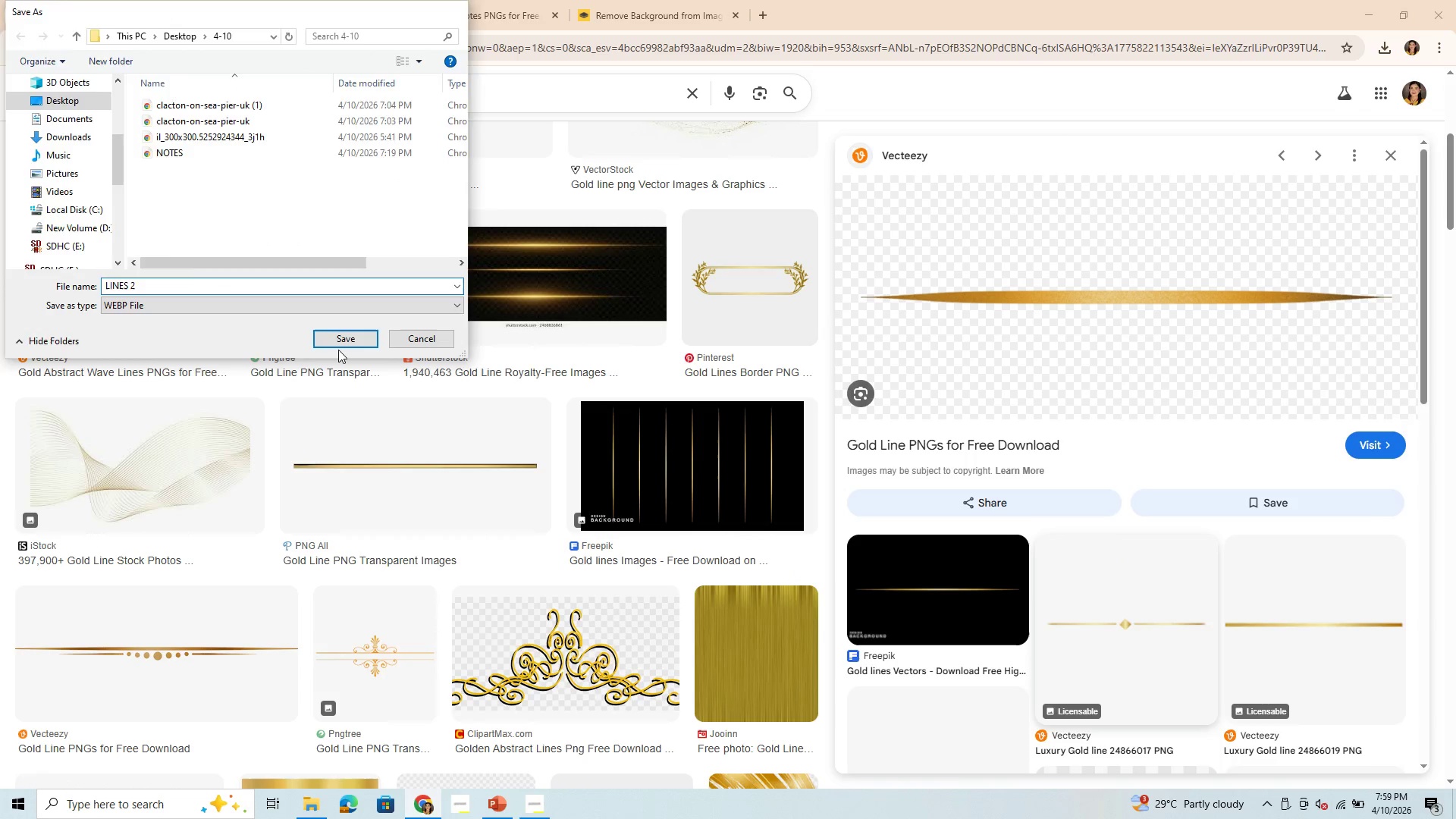 
key(Enter)
 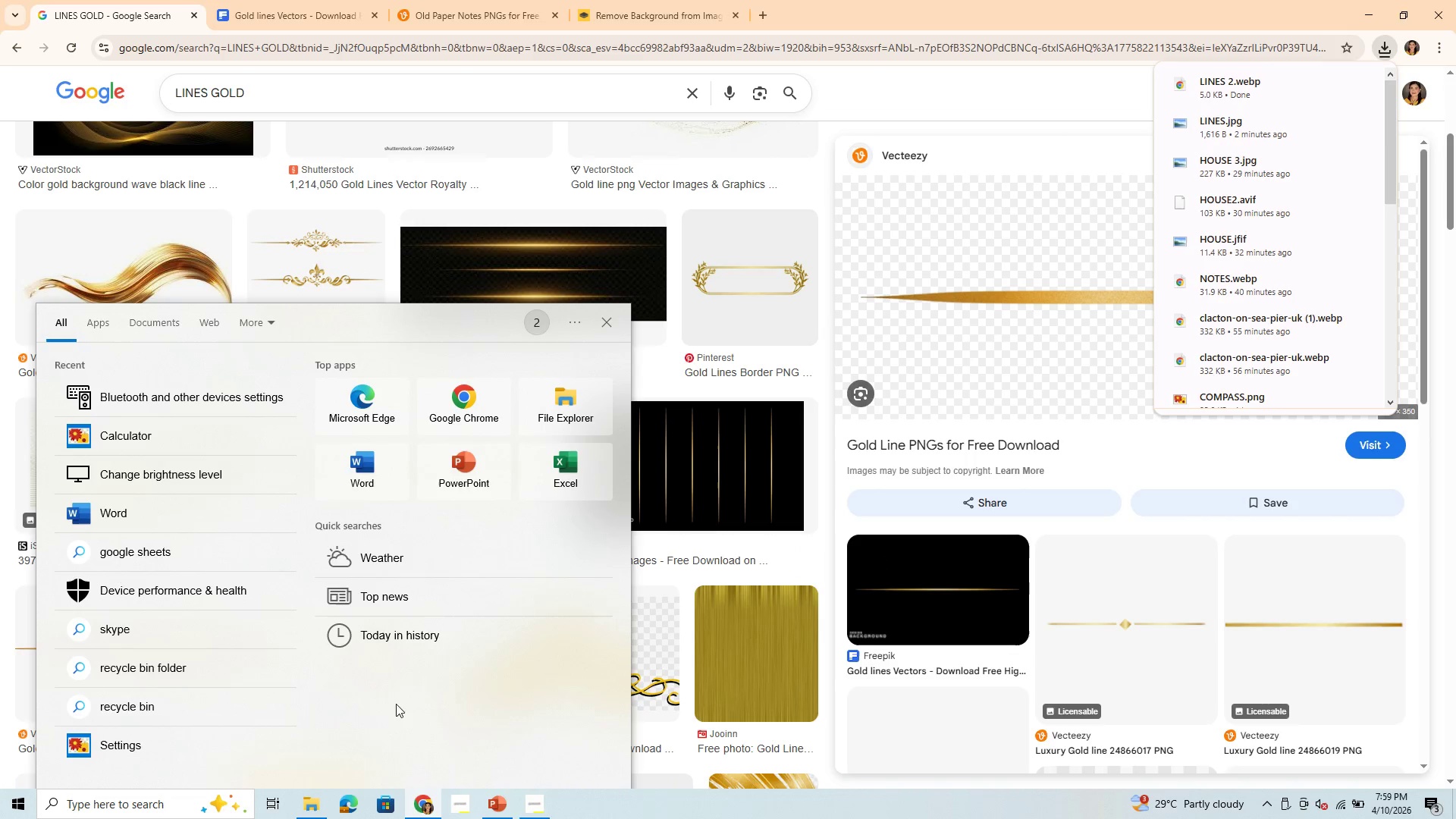 
wait(7.36)
 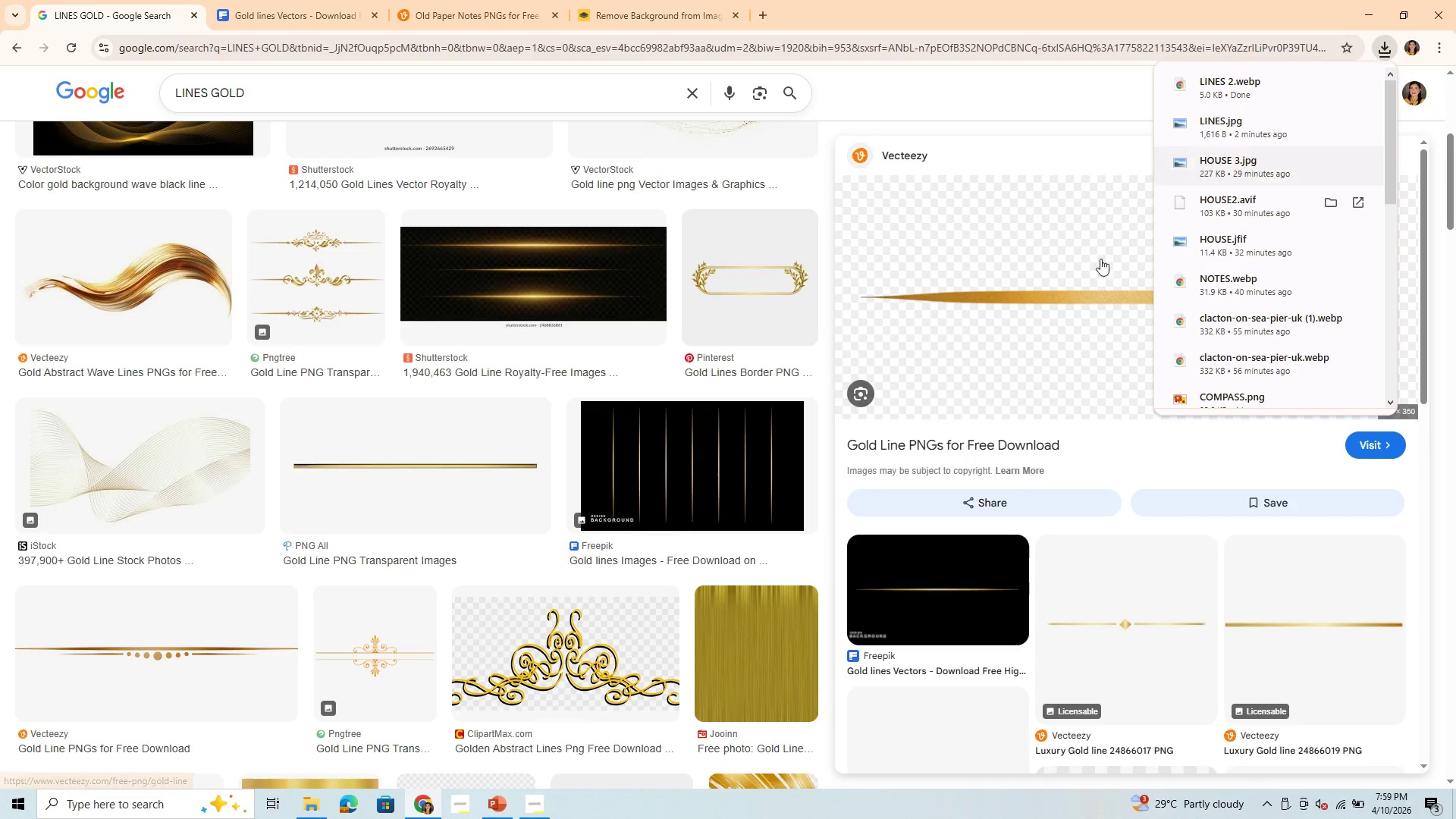 
left_click([497, 818])
 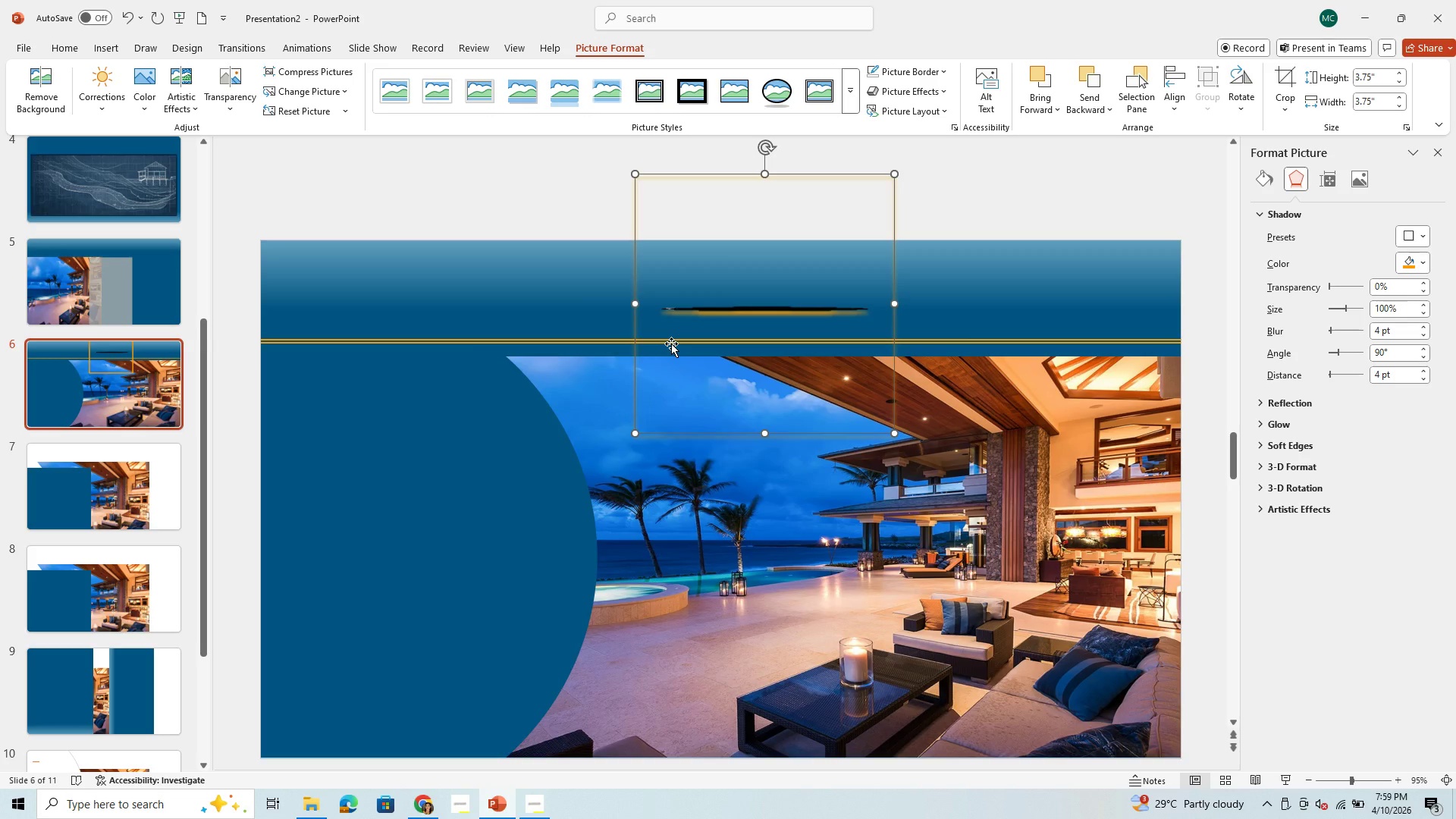 
key(Backspace)
 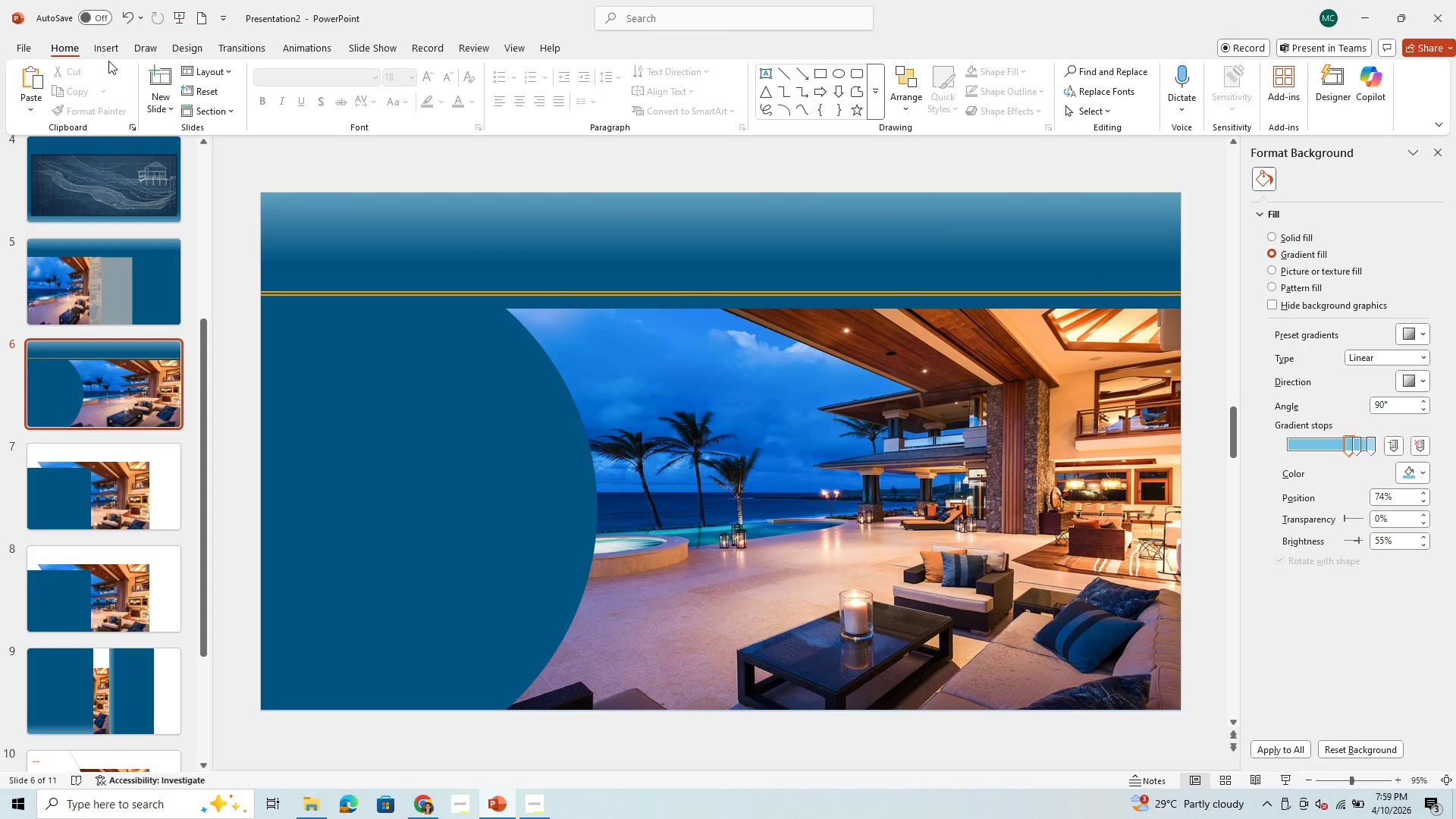 
left_click([115, 50])
 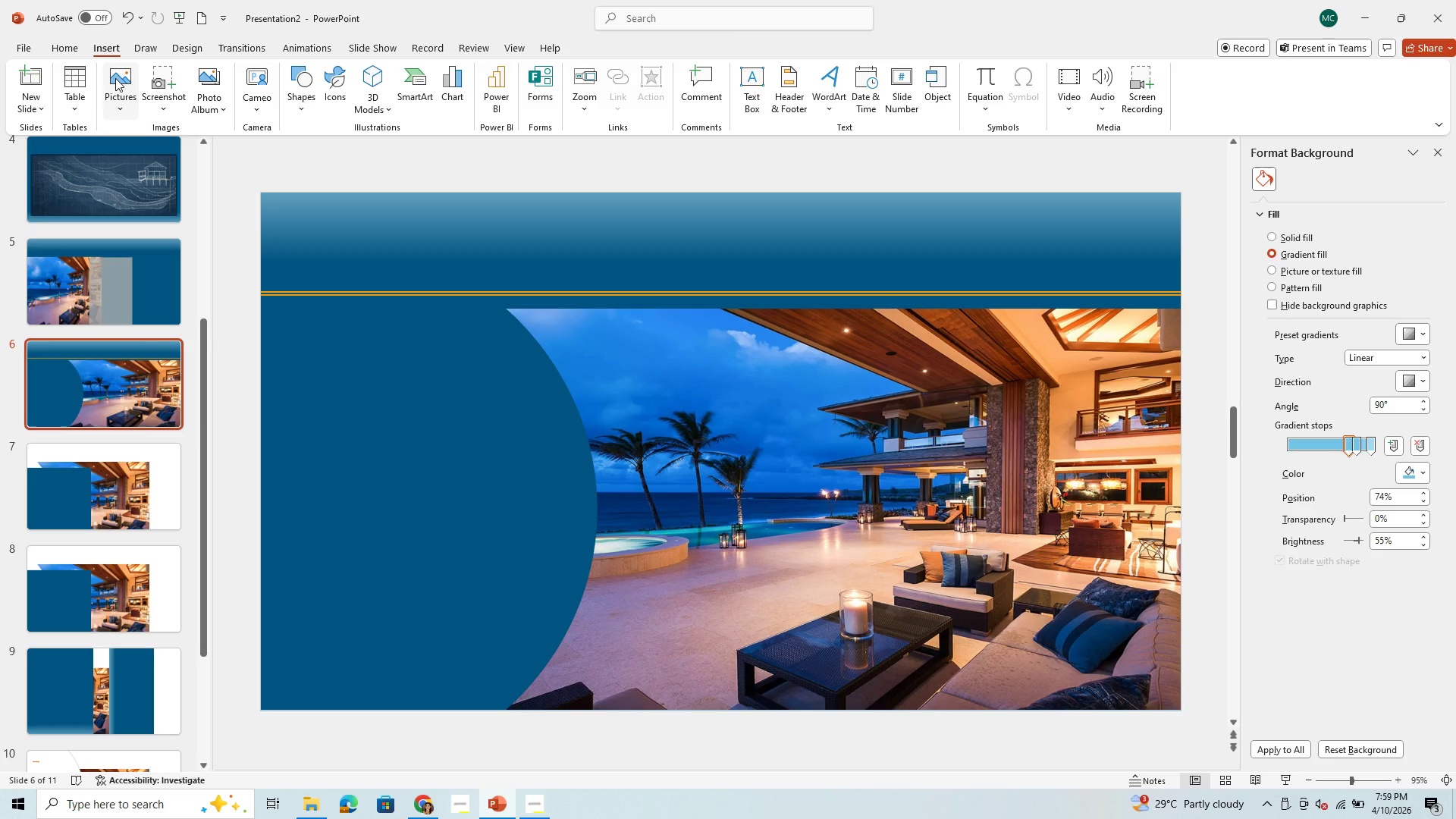 
left_click([115, 78])
 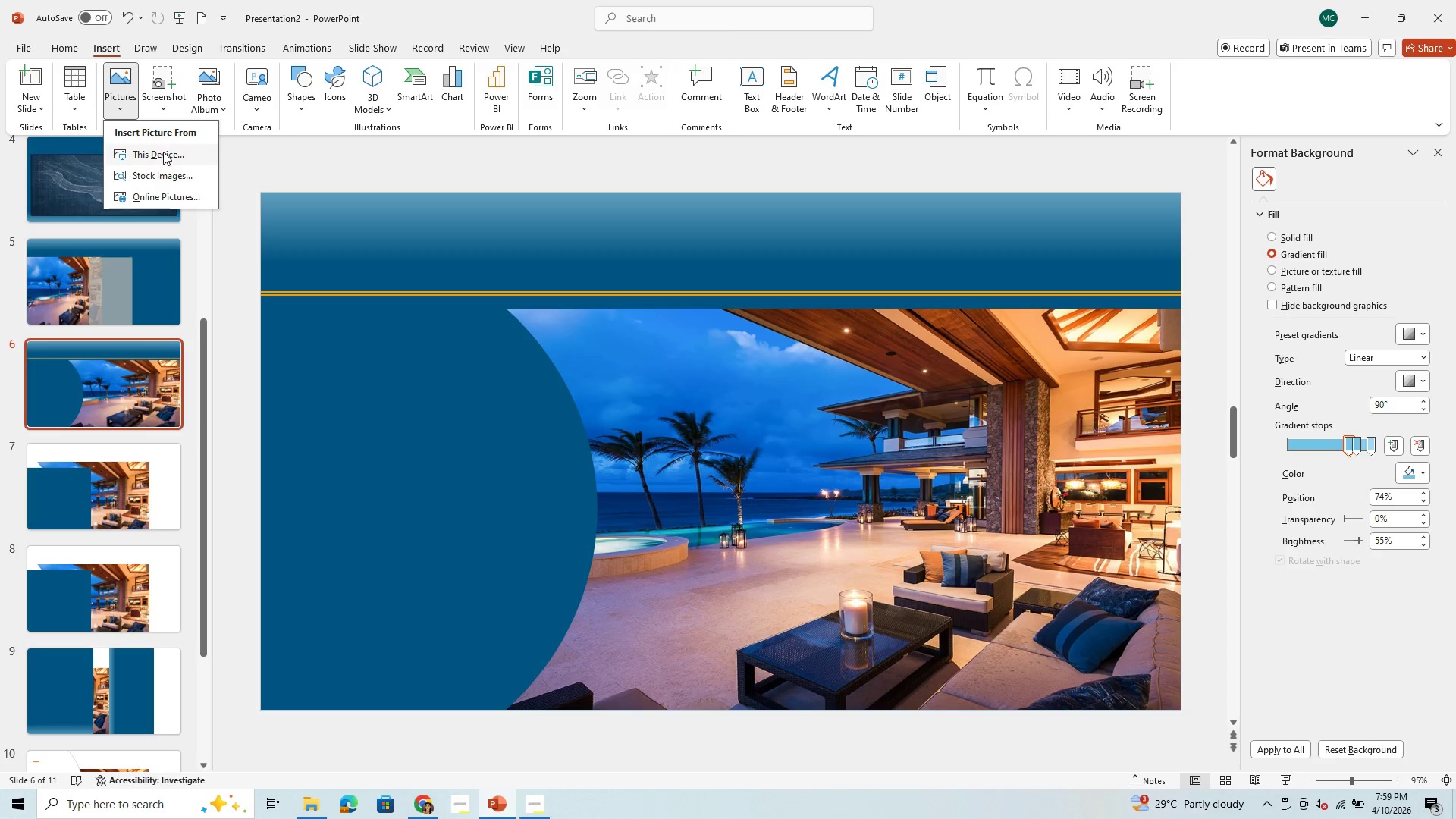 
left_click([163, 152])
 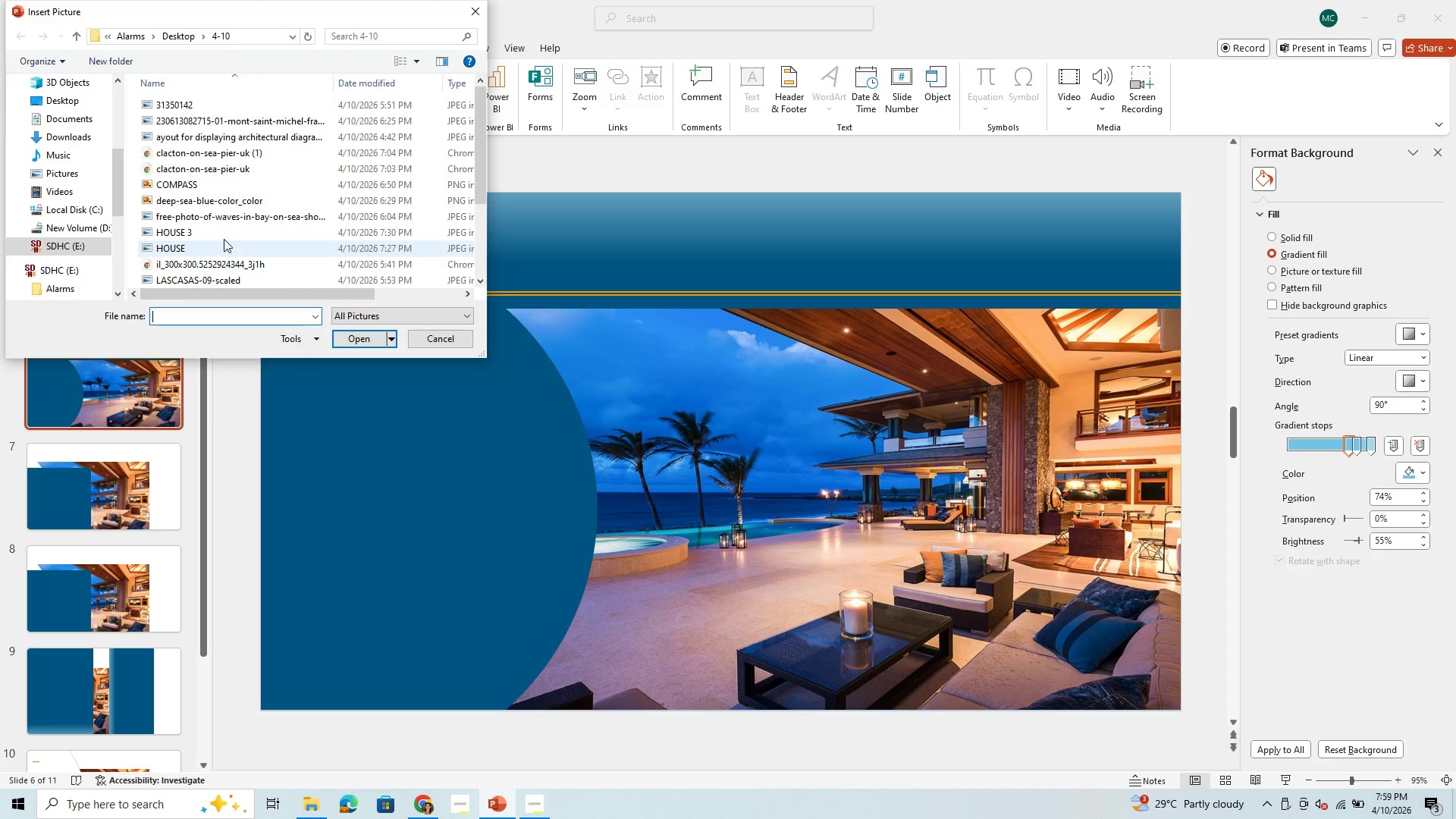 
scroll: coordinate [227, 234], scroll_direction: down, amount: 3.0
 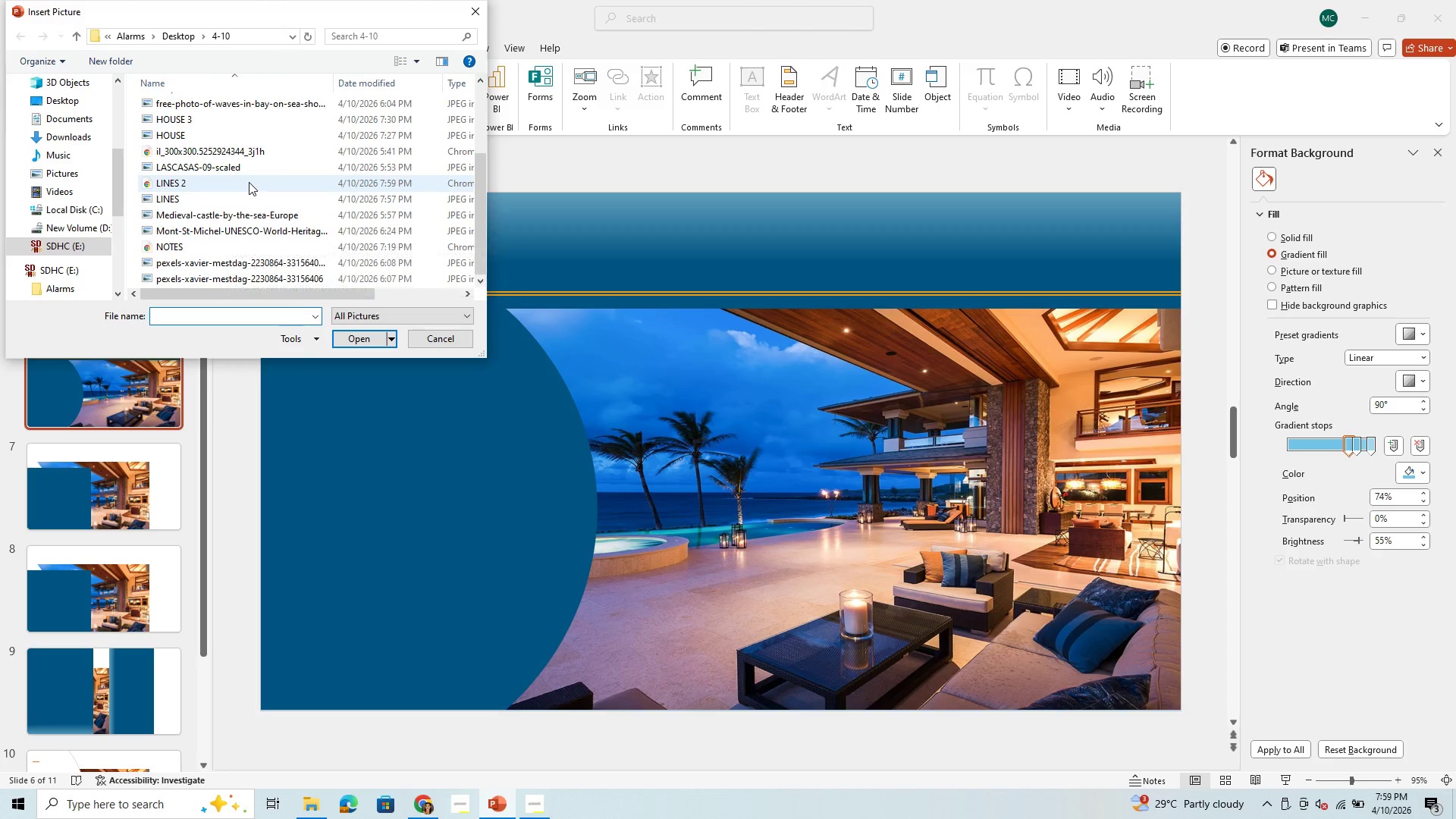 
left_click([249, 182])
 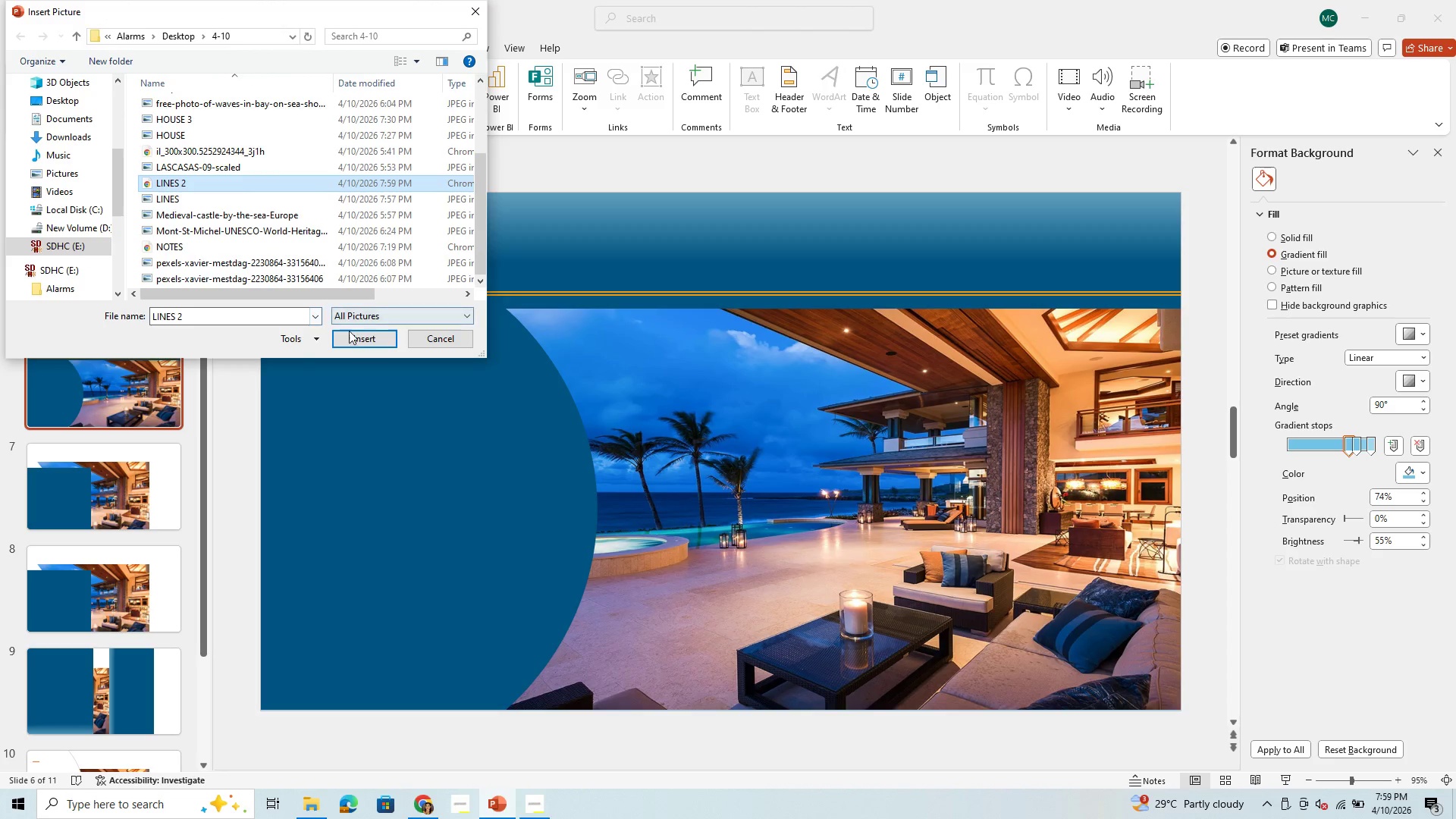 
left_click([358, 338])
 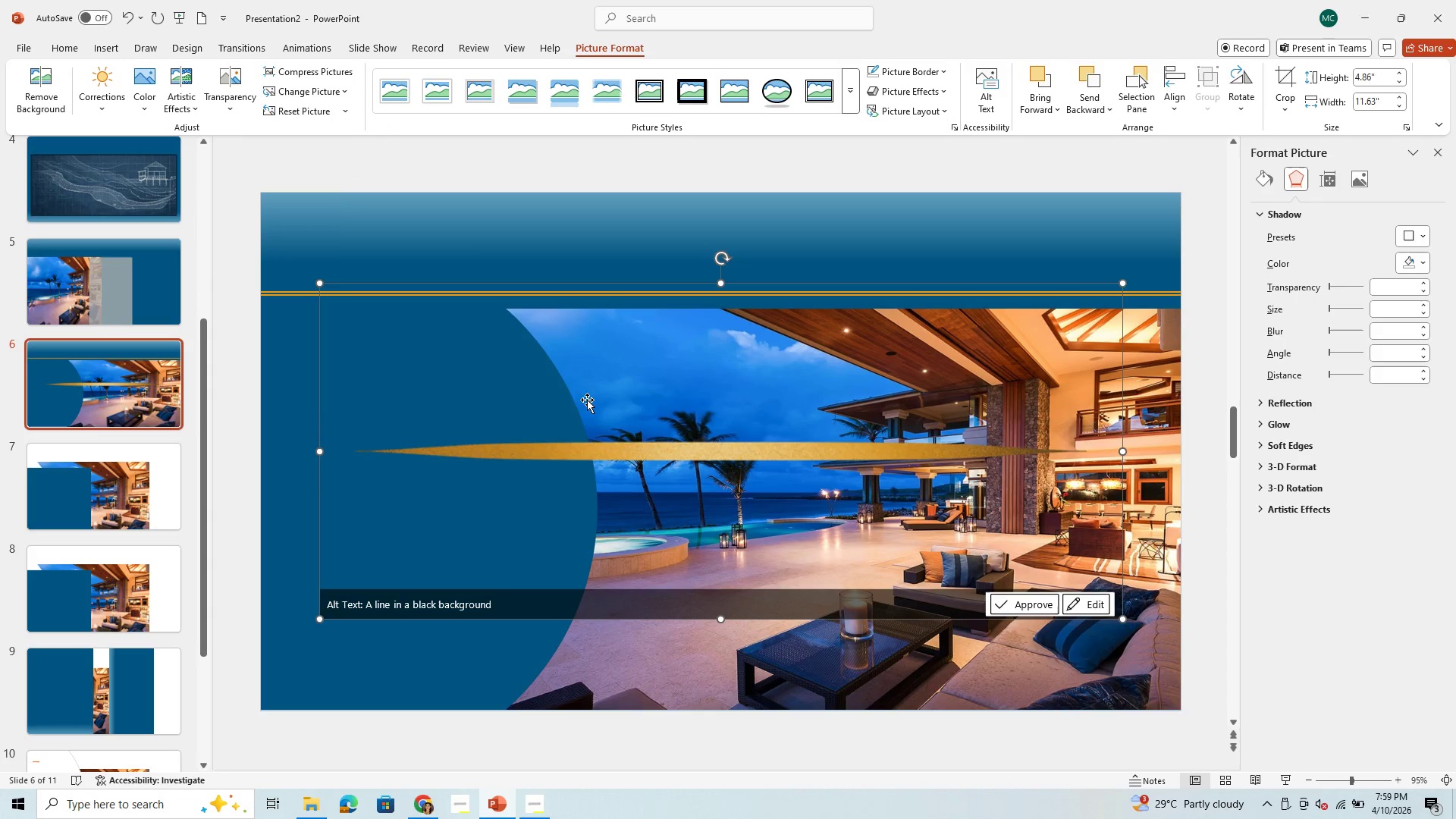 
left_click_drag(start_coordinate=[736, 468], to_coordinate=[679, 263])
 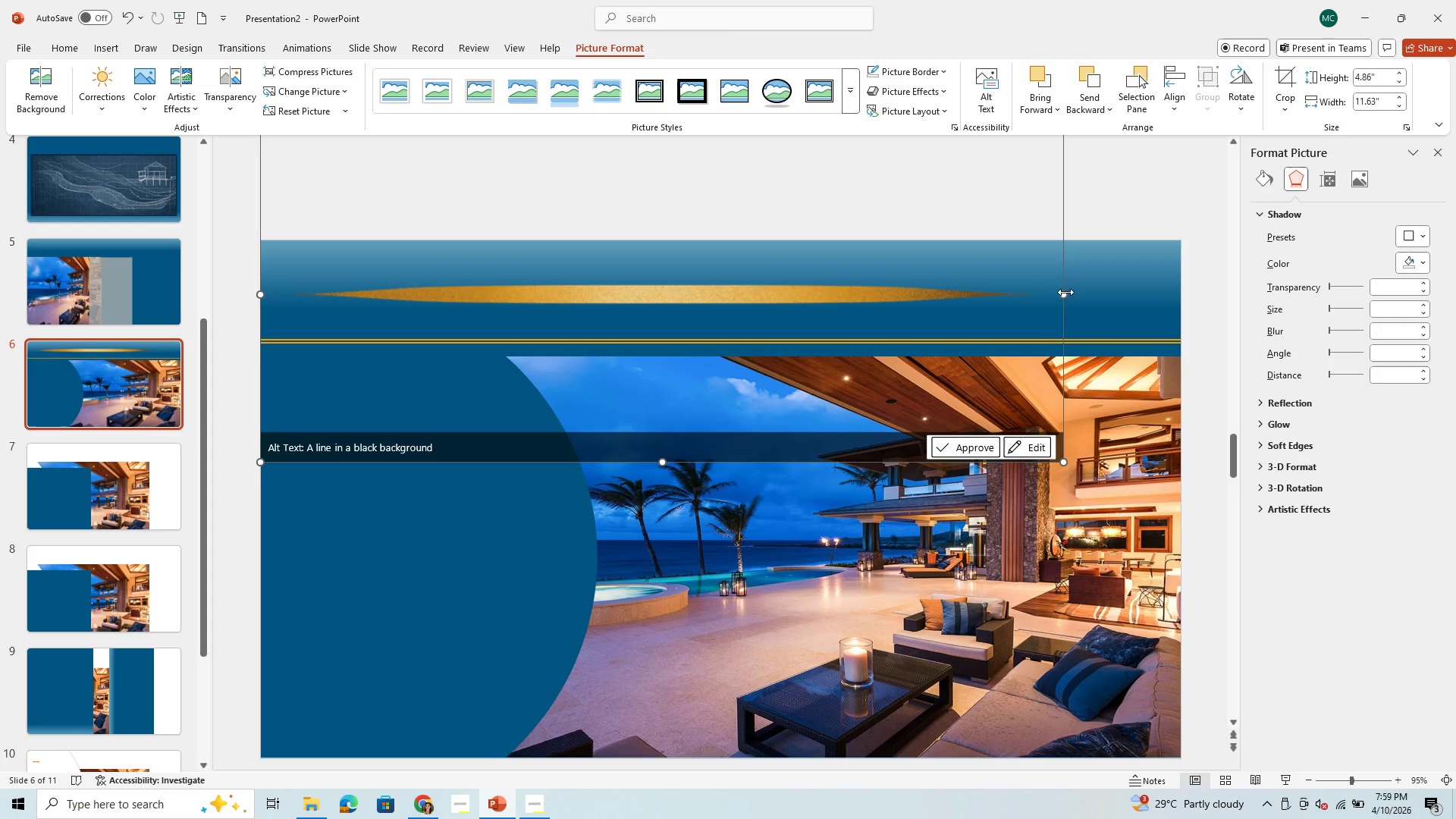 
left_click_drag(start_coordinate=[1065, 292], to_coordinate=[729, 303])
 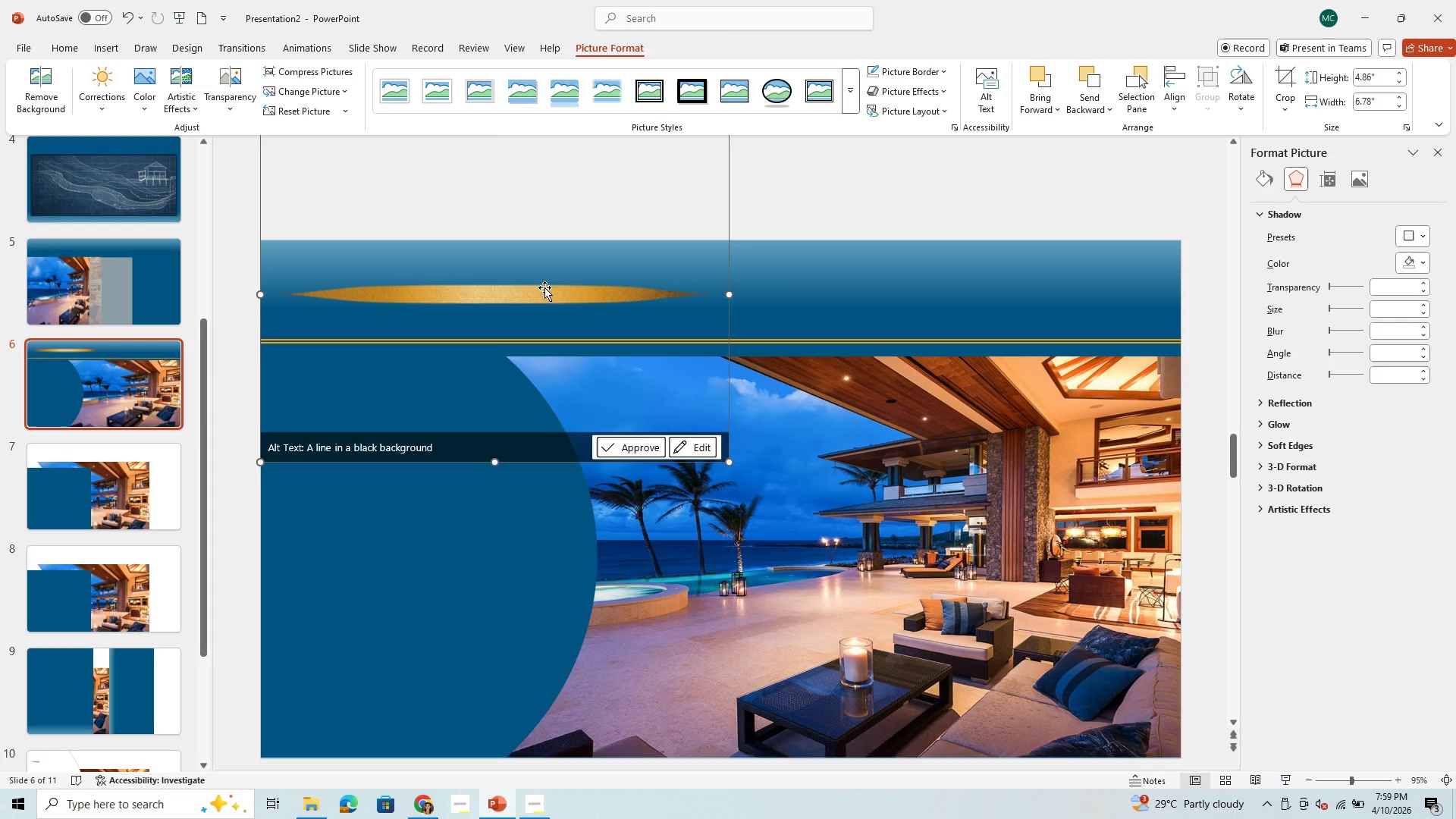 
scroll: coordinate [544, 287], scroll_direction: up, amount: 3.0
 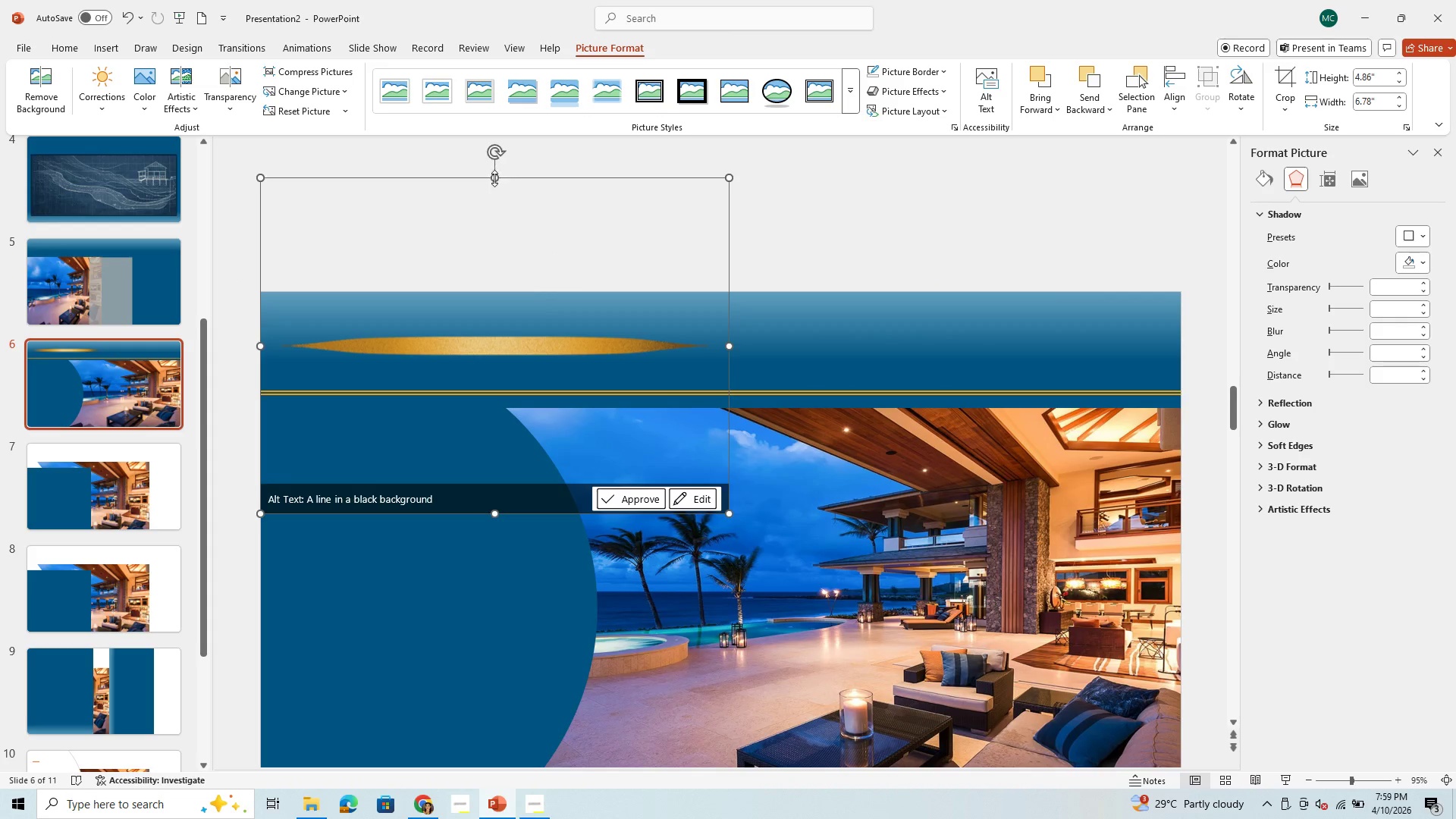 
left_click_drag(start_coordinate=[494, 178], to_coordinate=[519, 426])
 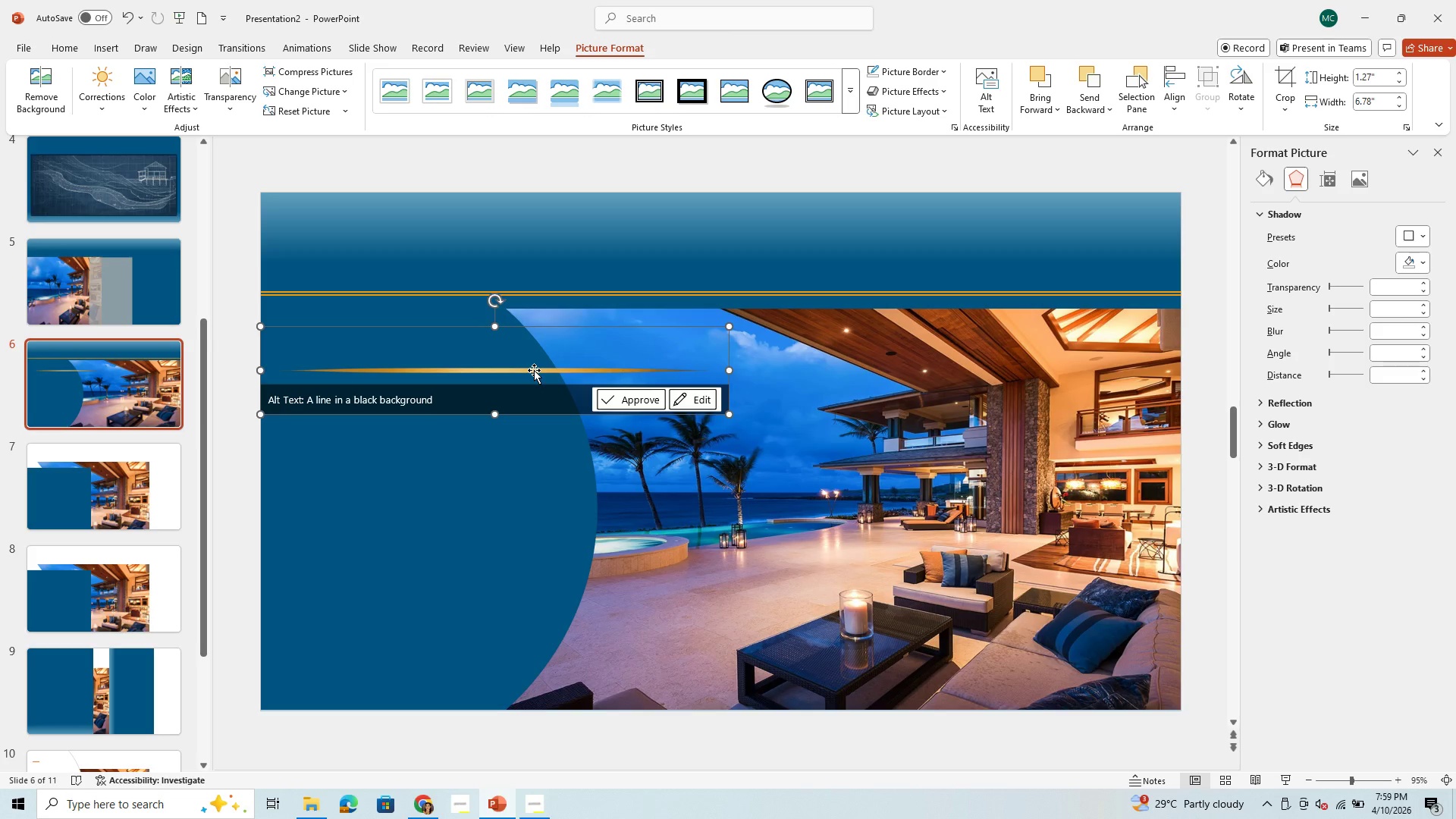 
left_click_drag(start_coordinate=[534, 370], to_coordinate=[527, 260])
 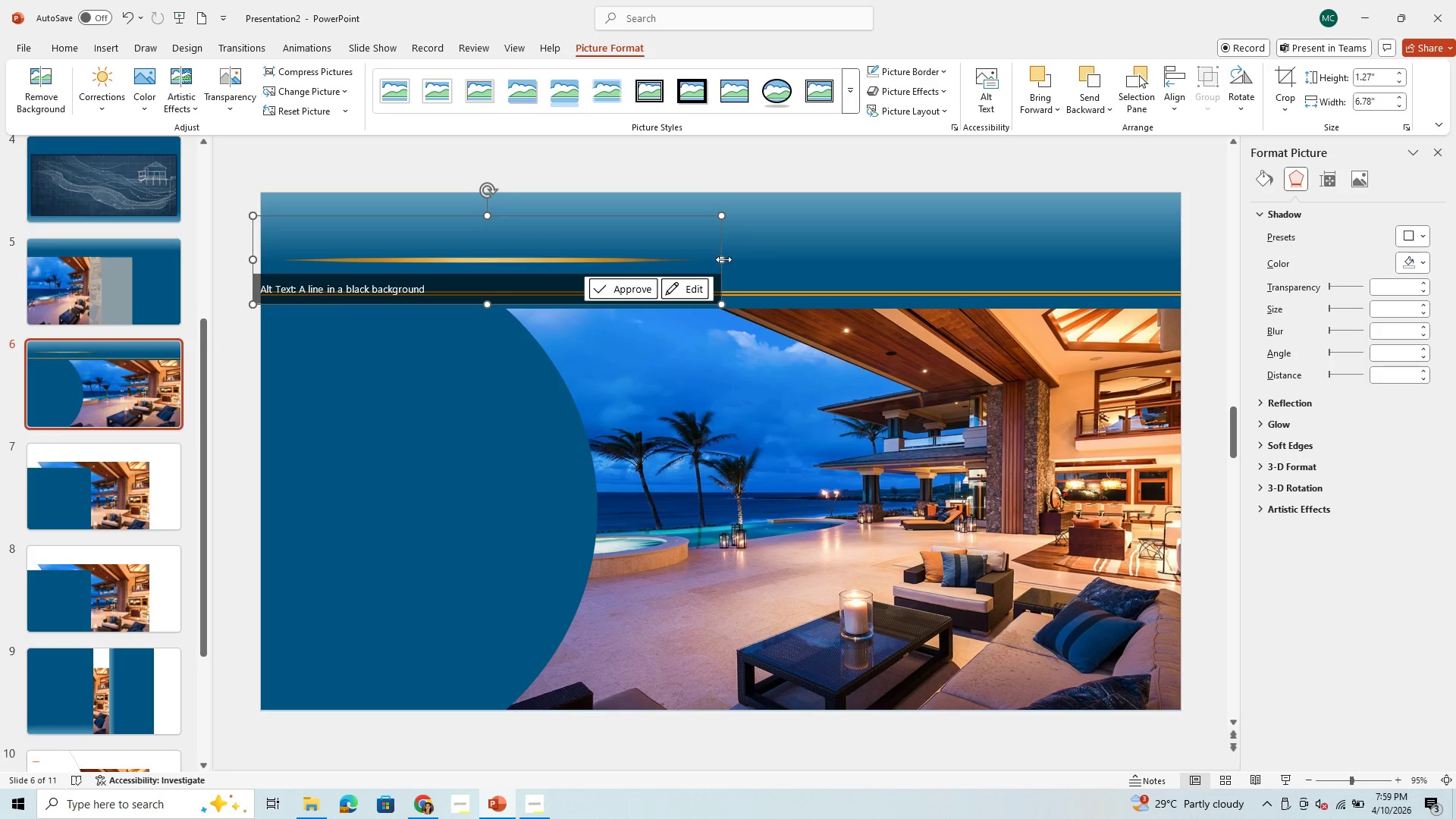 
left_click_drag(start_coordinate=[723, 259], to_coordinate=[575, 256])
 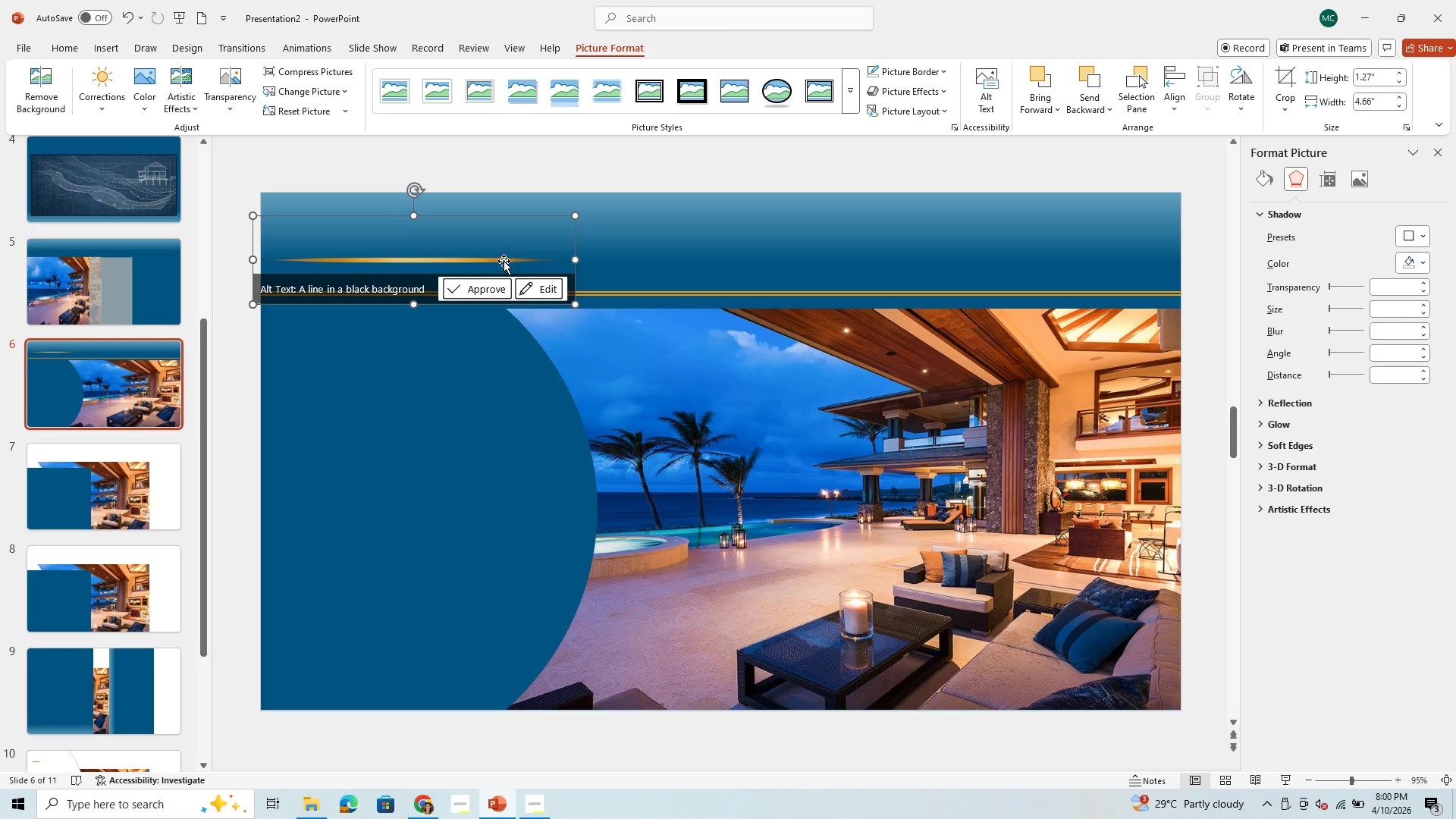 
left_click_drag(start_coordinate=[506, 261], to_coordinate=[535, 261])
 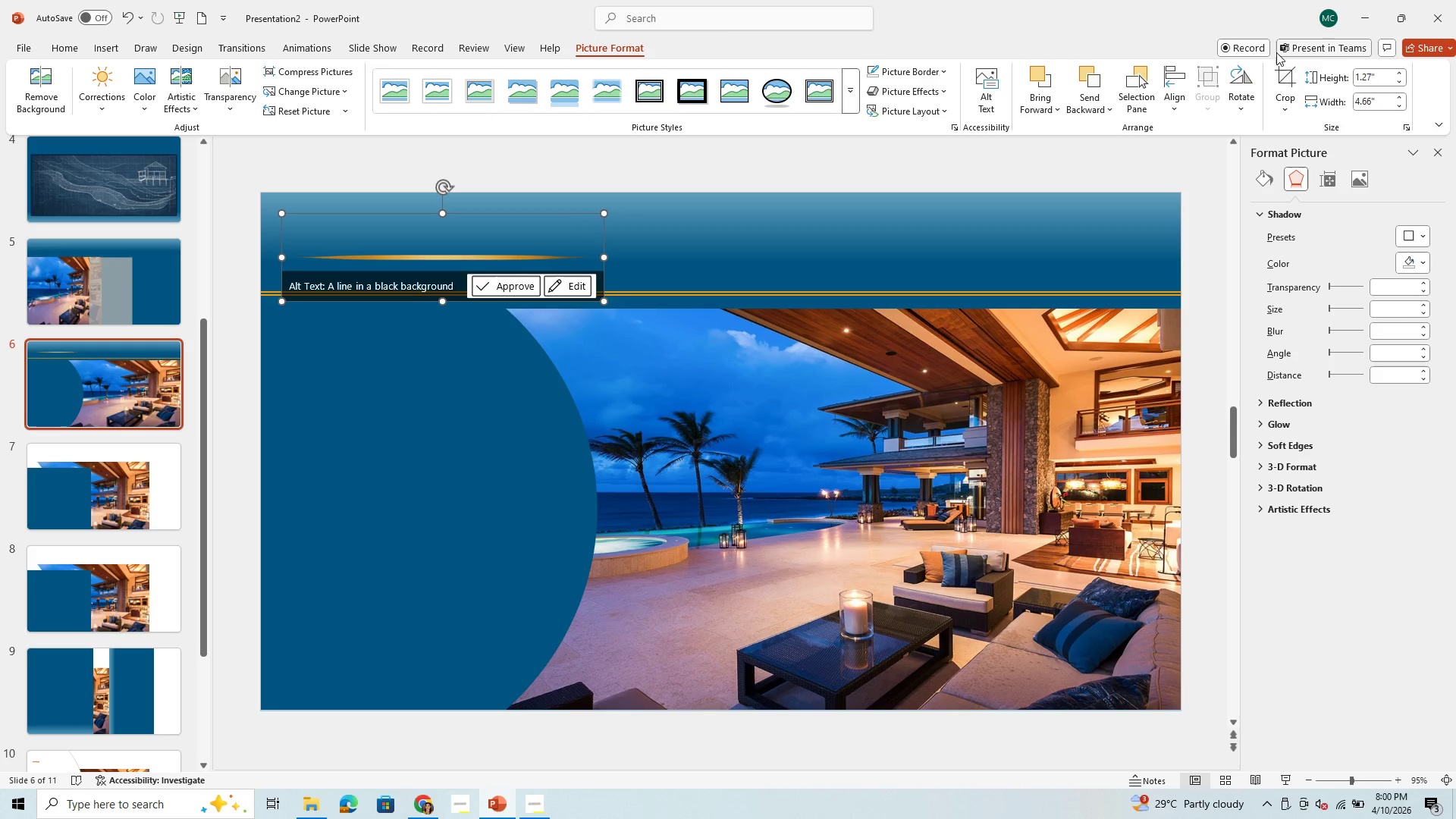 
left_click([1272, 79])
 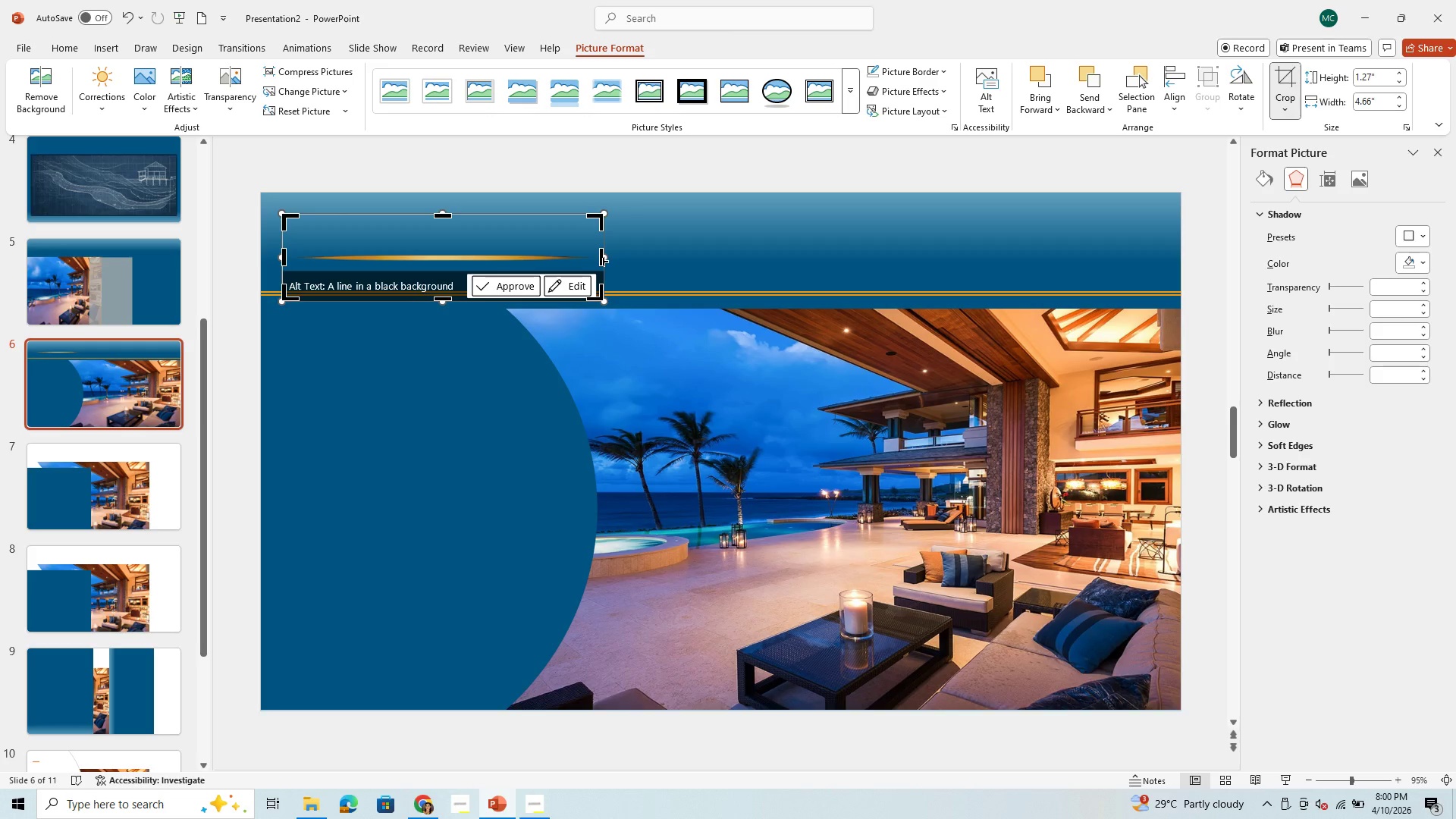 
left_click_drag(start_coordinate=[604, 262], to_coordinate=[526, 264])
 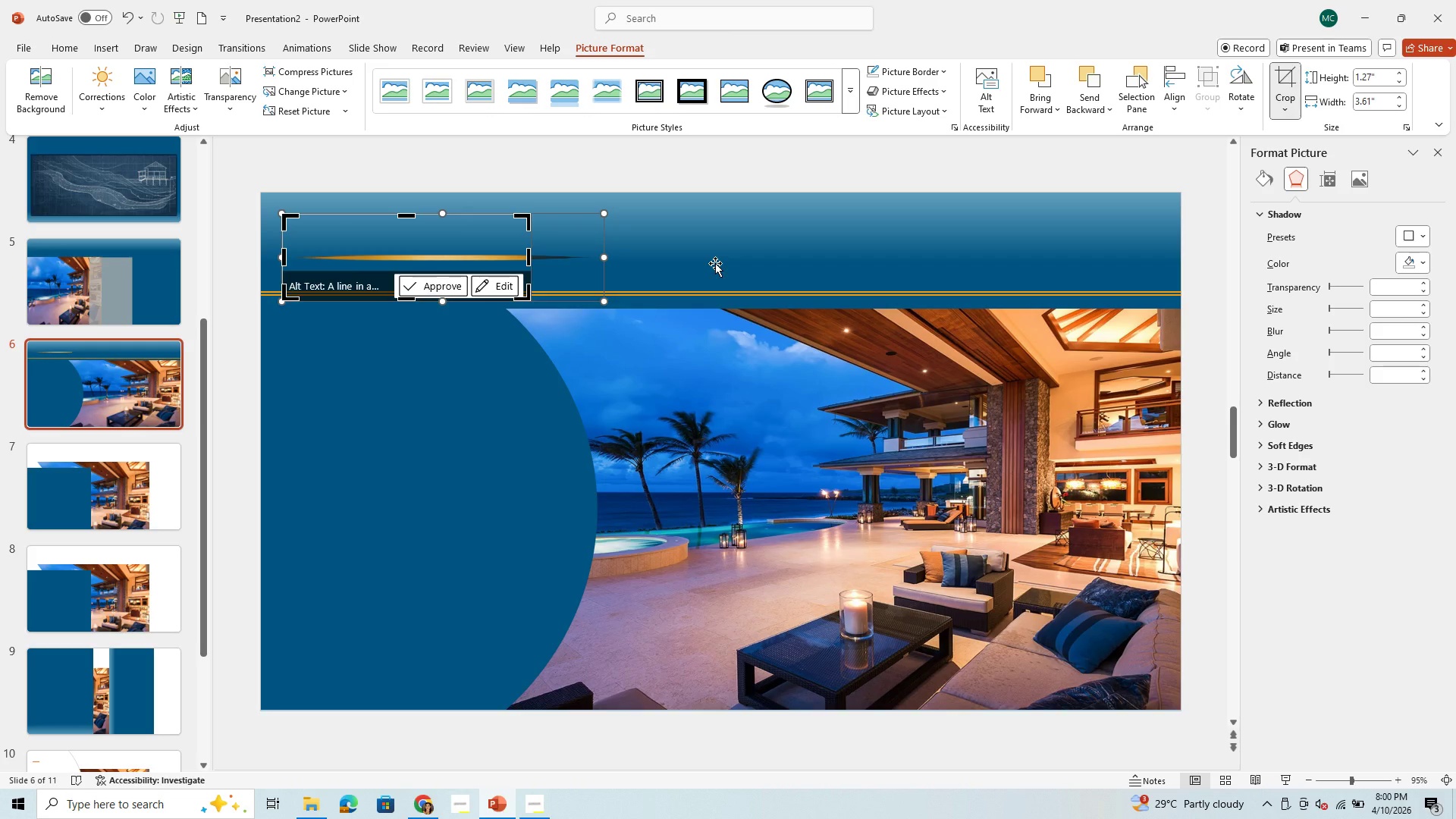 
left_click([715, 263])
 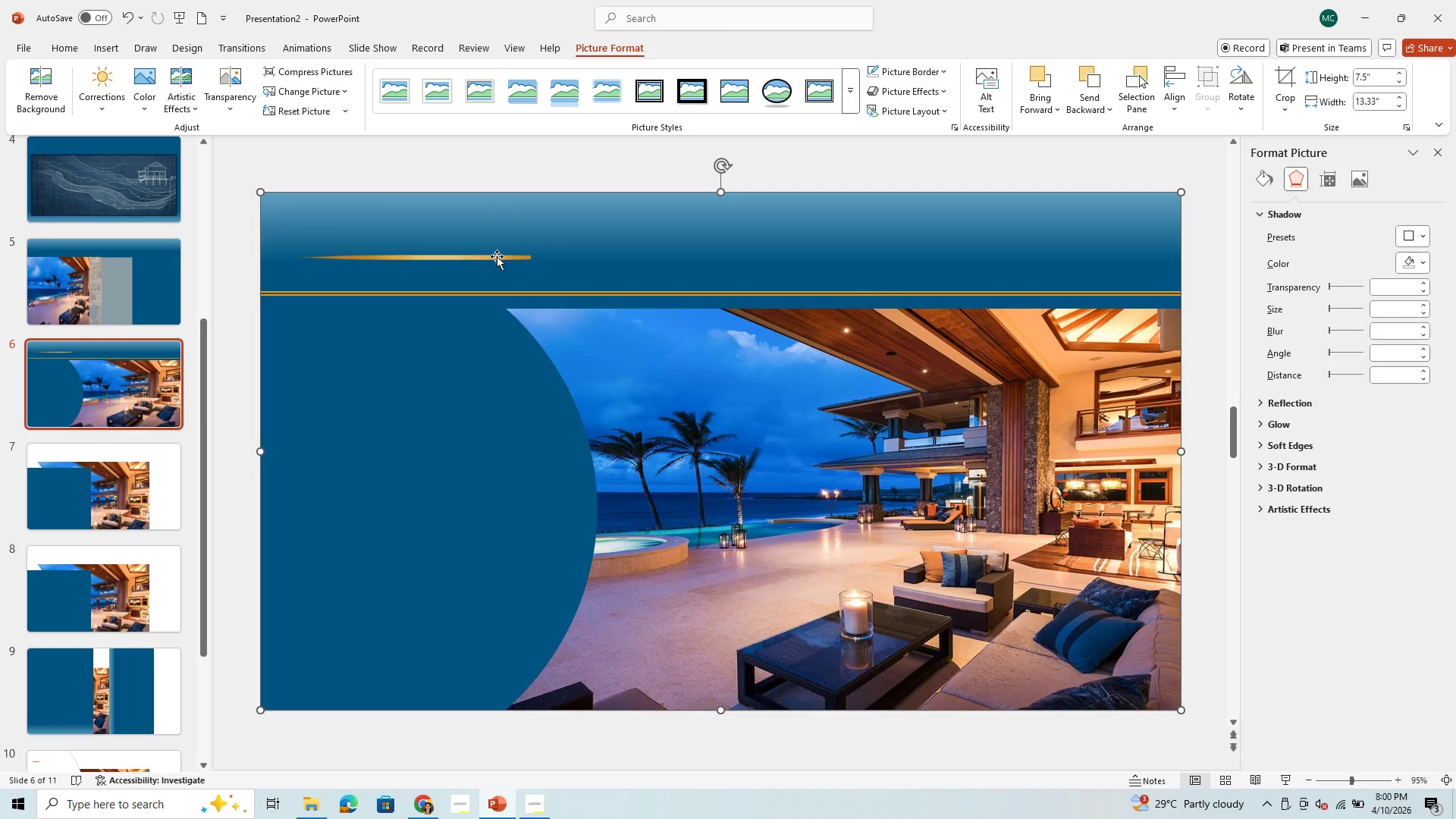 
left_click([497, 256])
 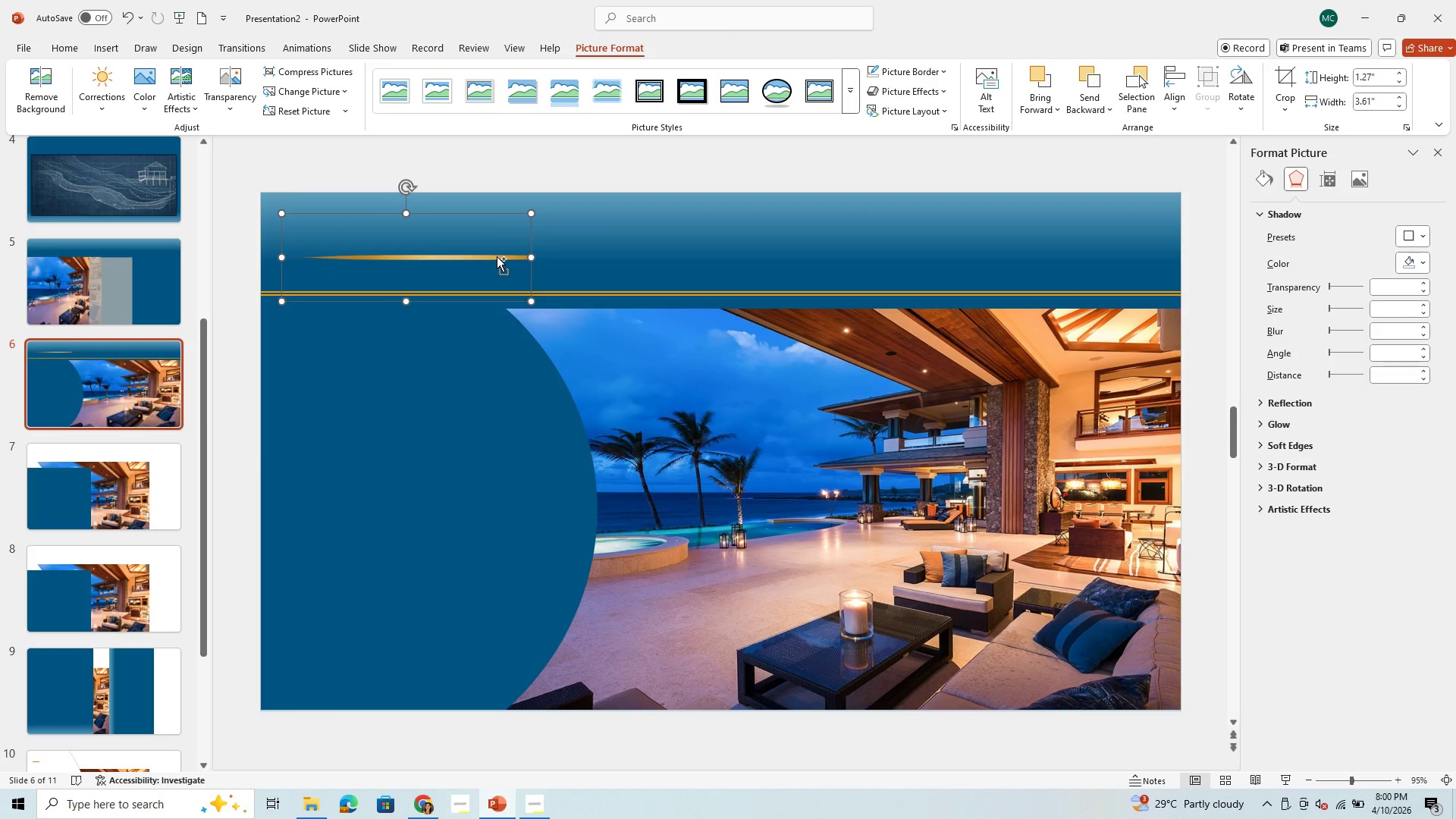 
key(Control+C)
 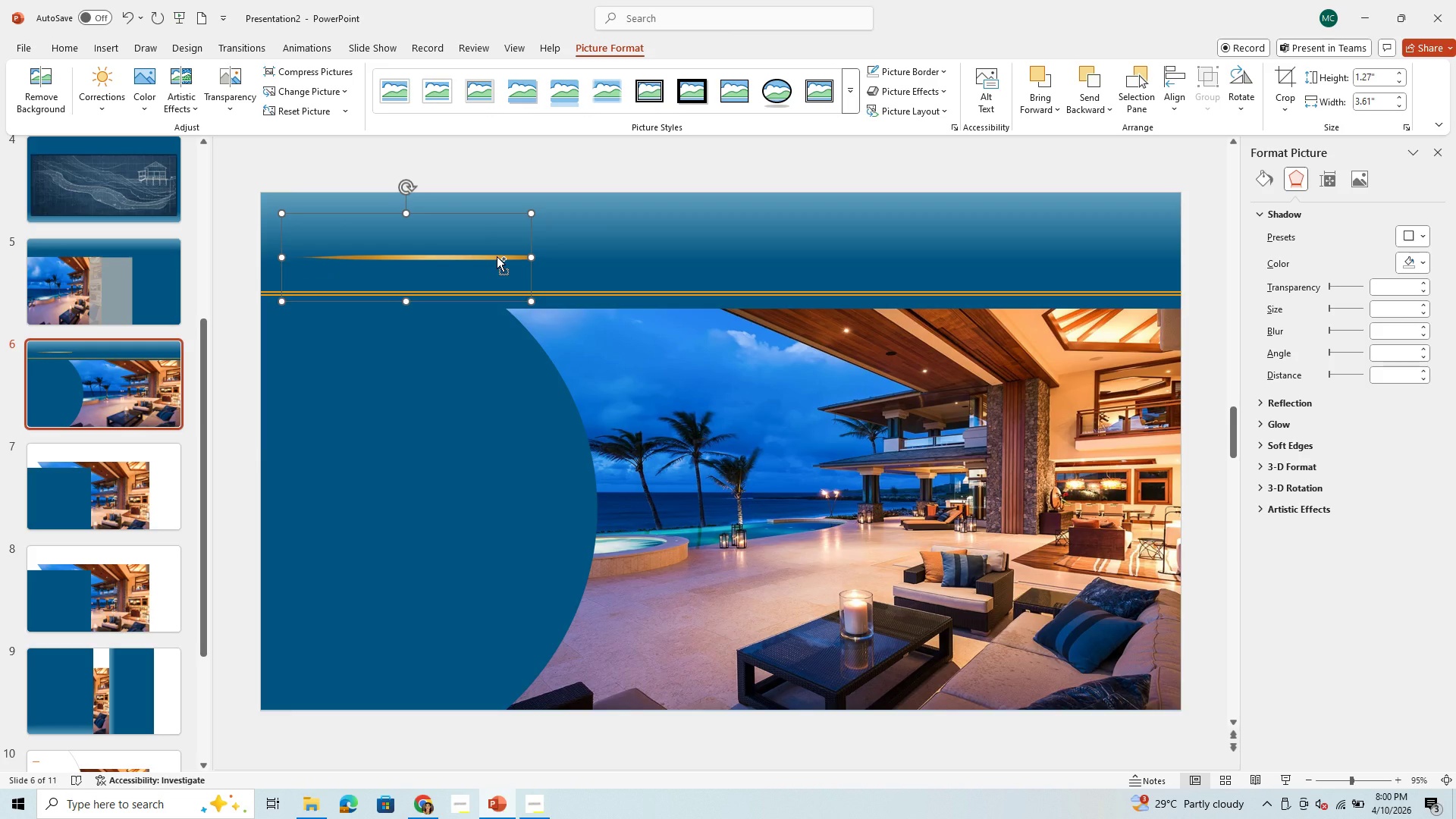 
key(Control+V)
 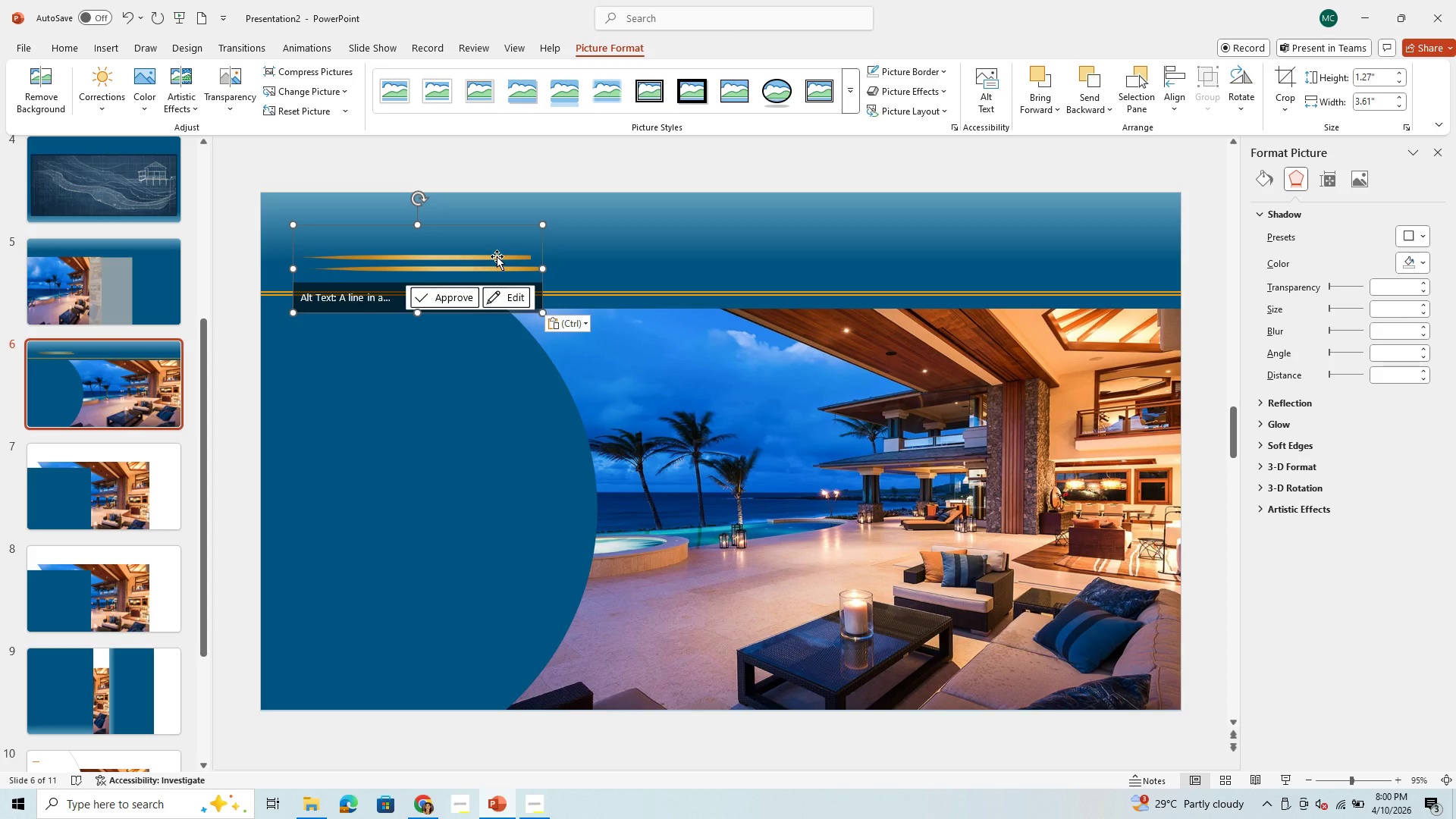 
left_click_drag(start_coordinate=[497, 256], to_coordinate=[1039, 245])
 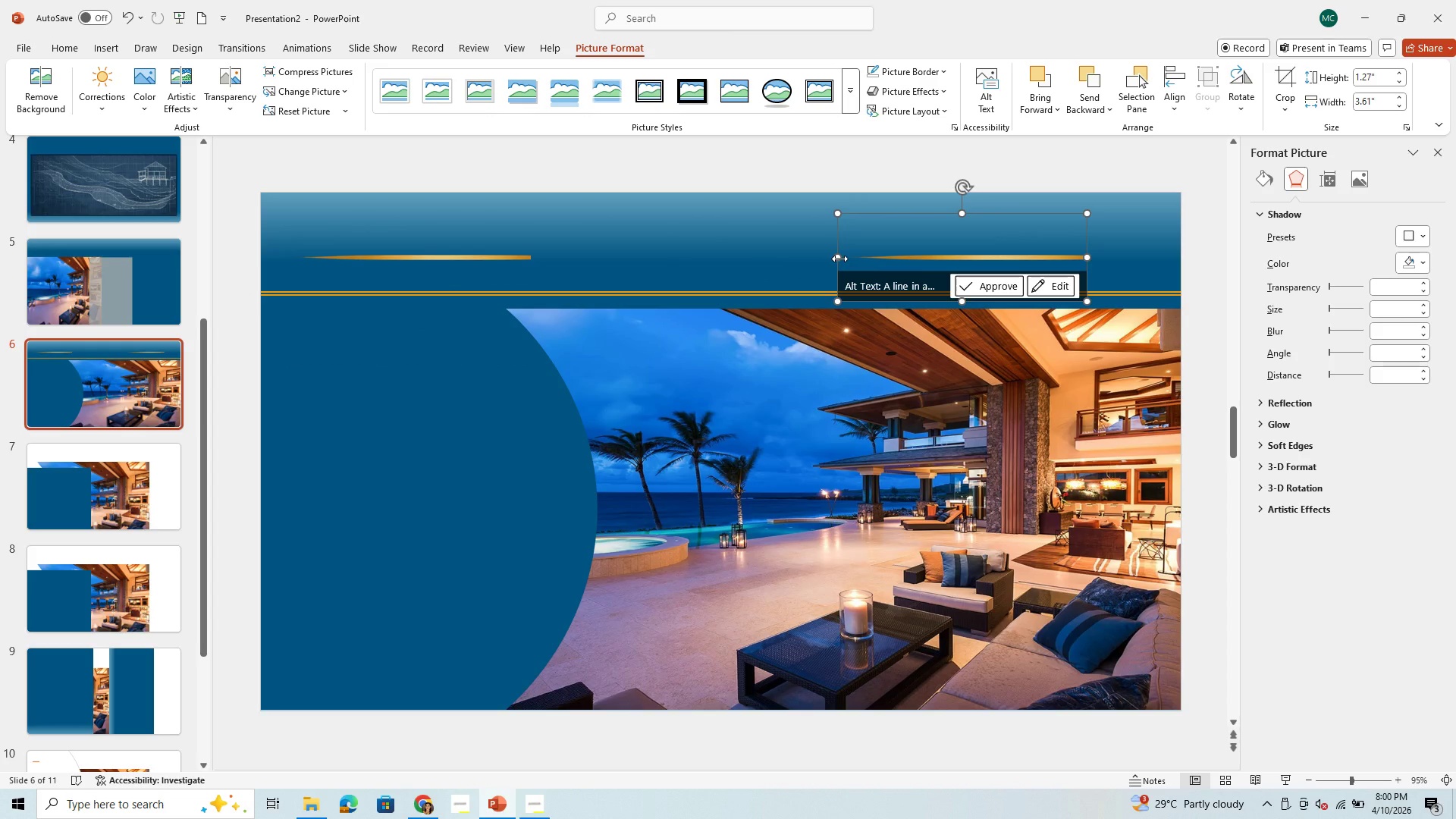 
left_click_drag(start_coordinate=[839, 259], to_coordinate=[824, 209])
 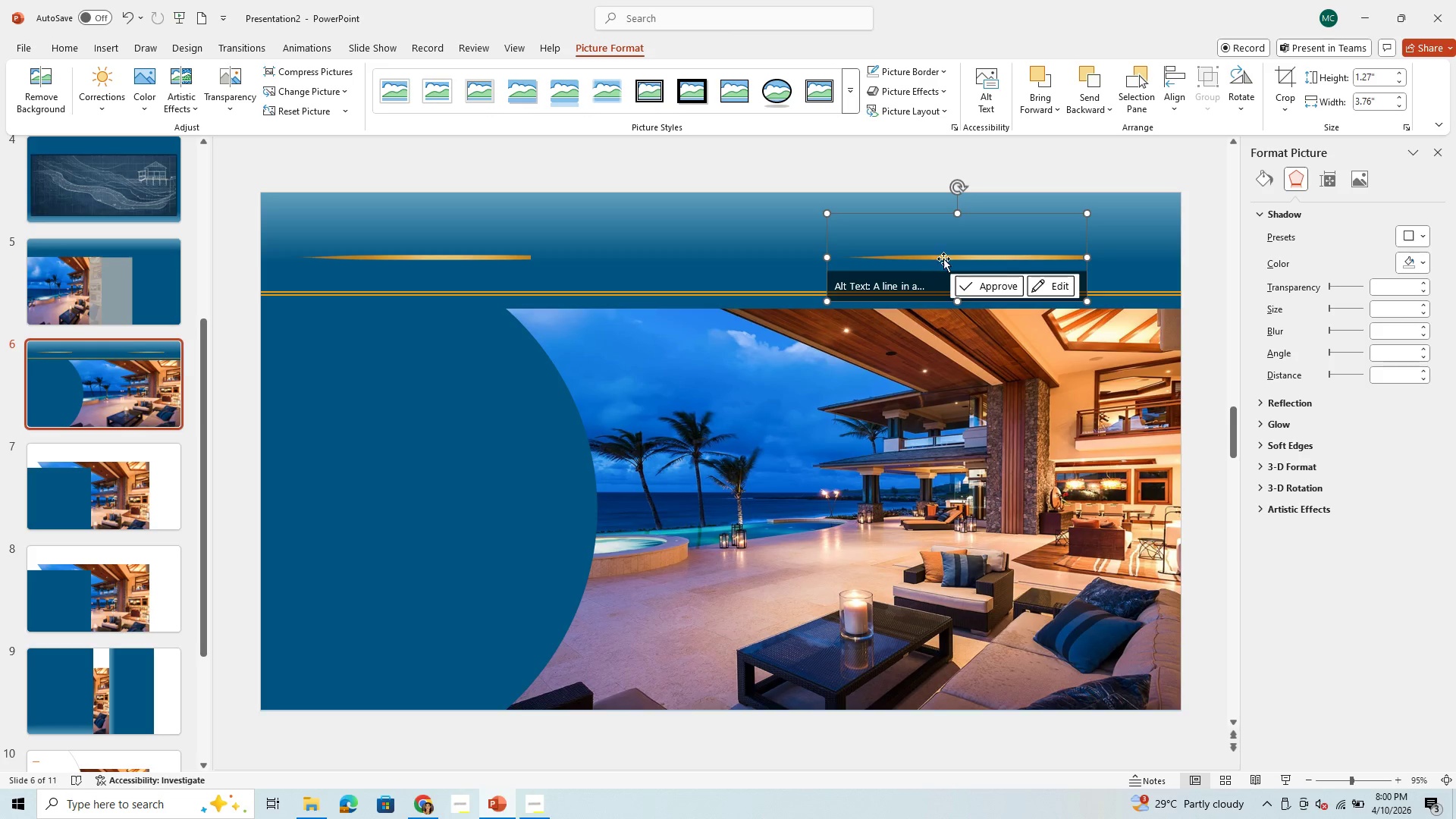 
left_click_drag(start_coordinate=[958, 181], to_coordinate=[952, 361])
 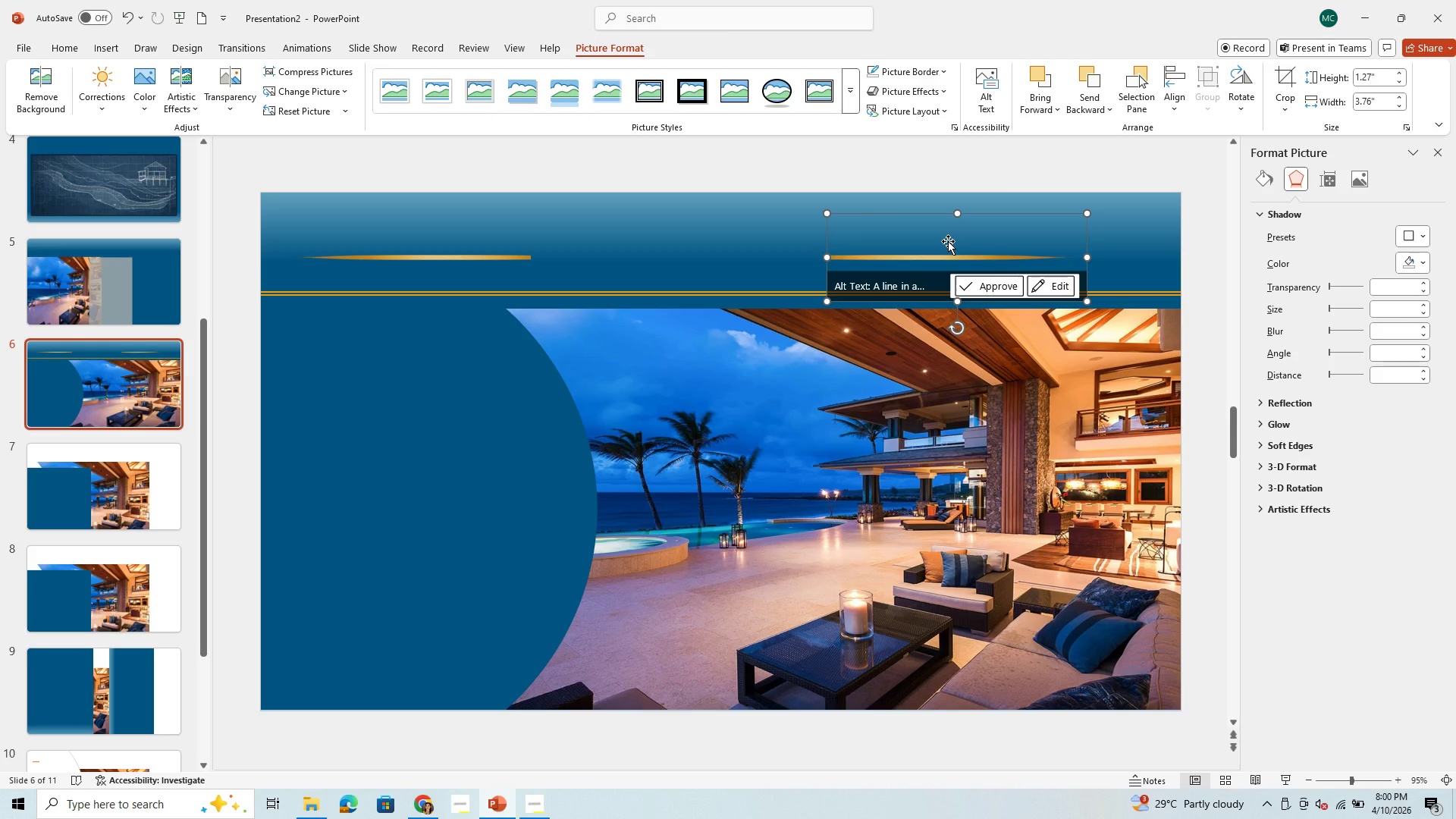 
left_click([948, 241])
 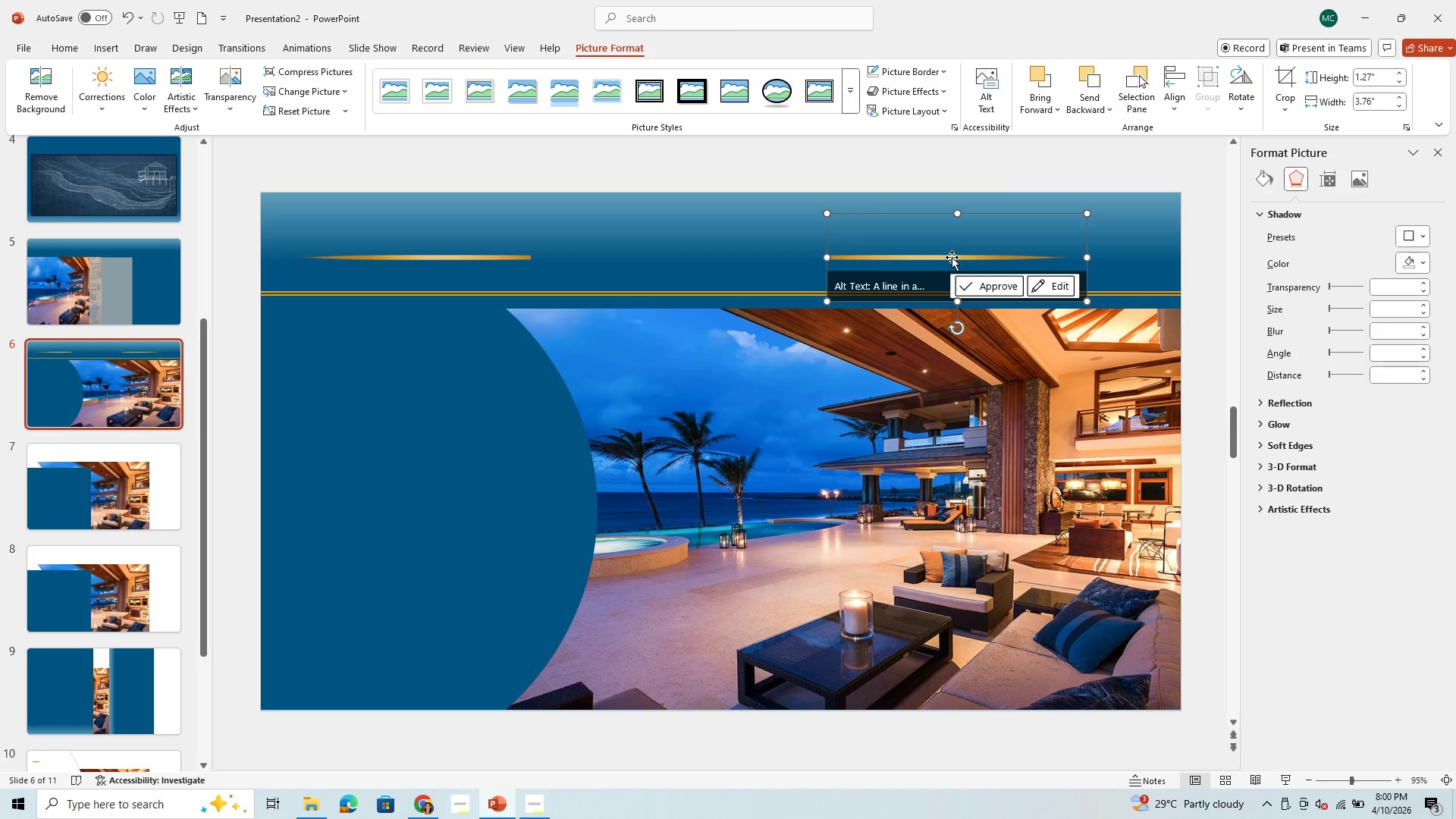 
left_click_drag(start_coordinate=[952, 257], to_coordinate=[993, 258])
 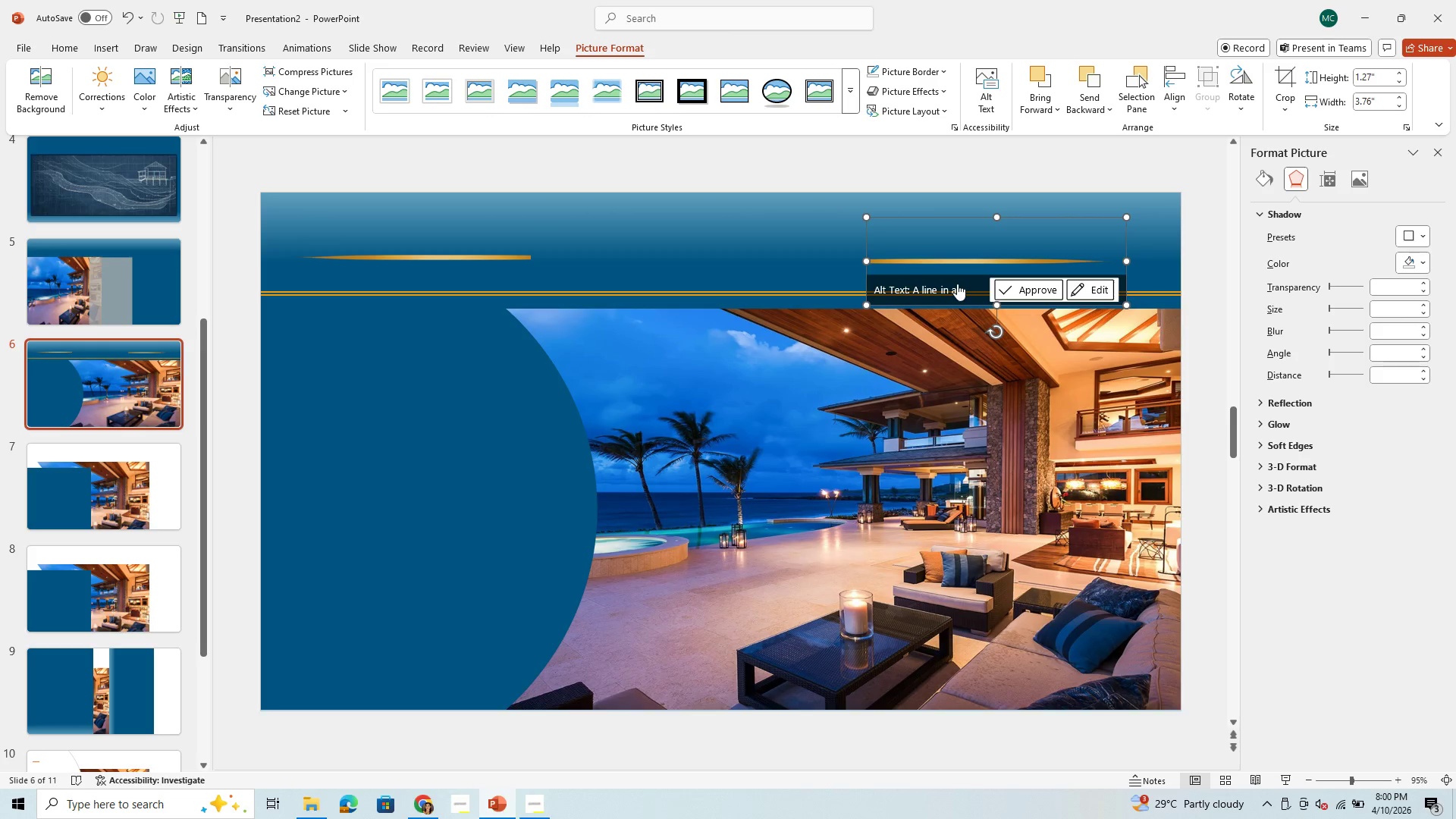 
wait(7.14)
 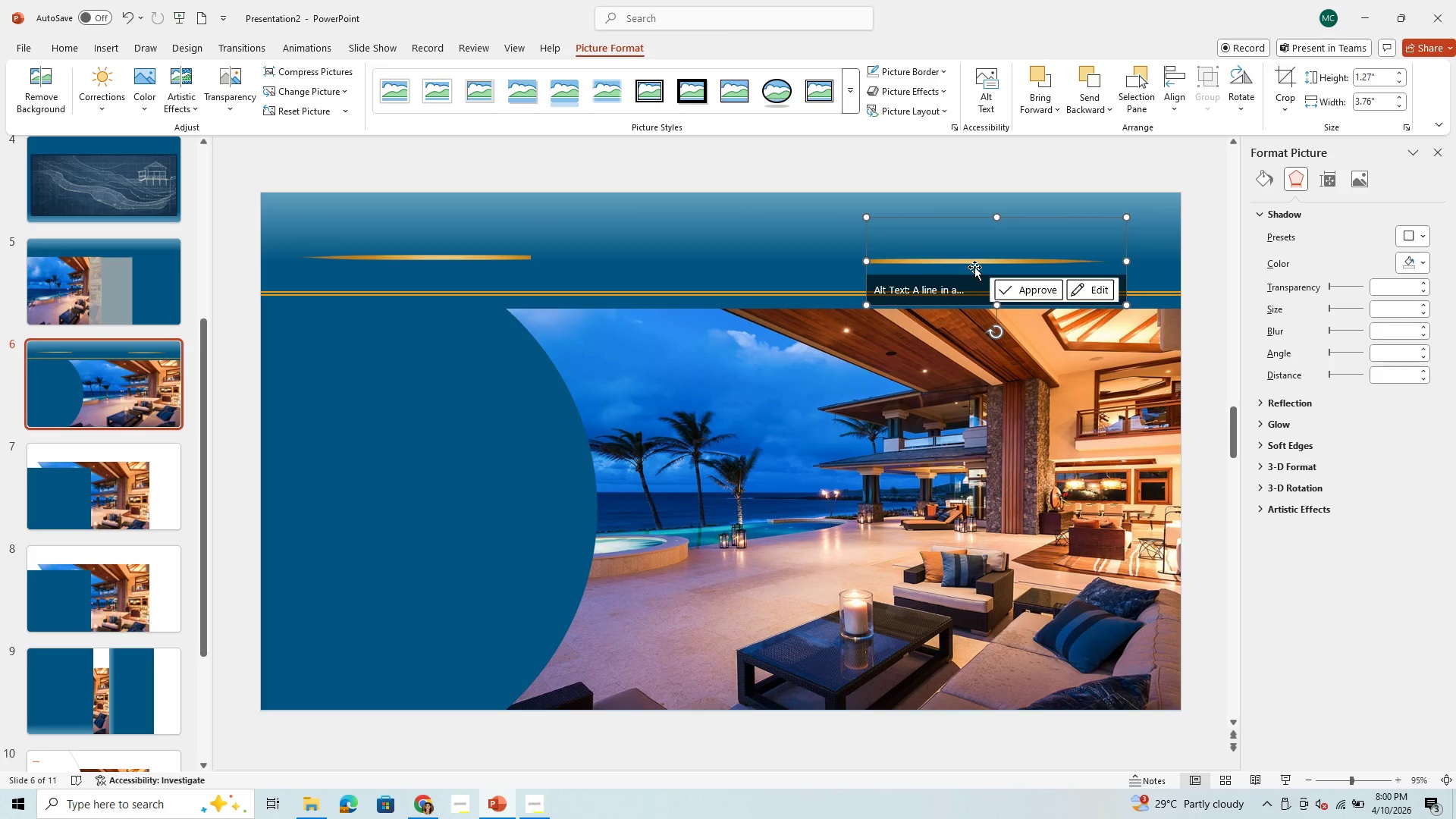 
left_click([767, 21])
 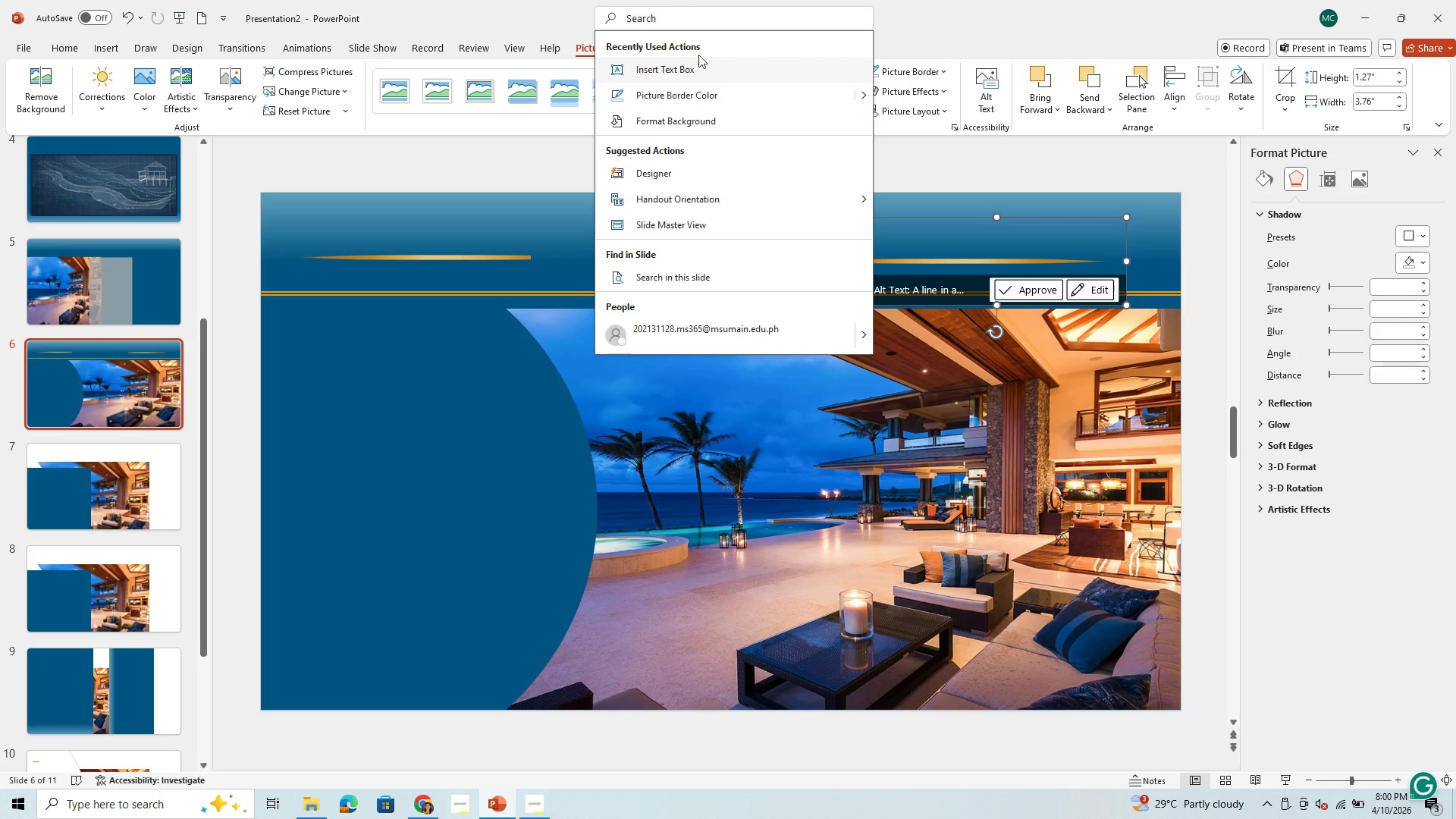 
left_click([692, 67])
 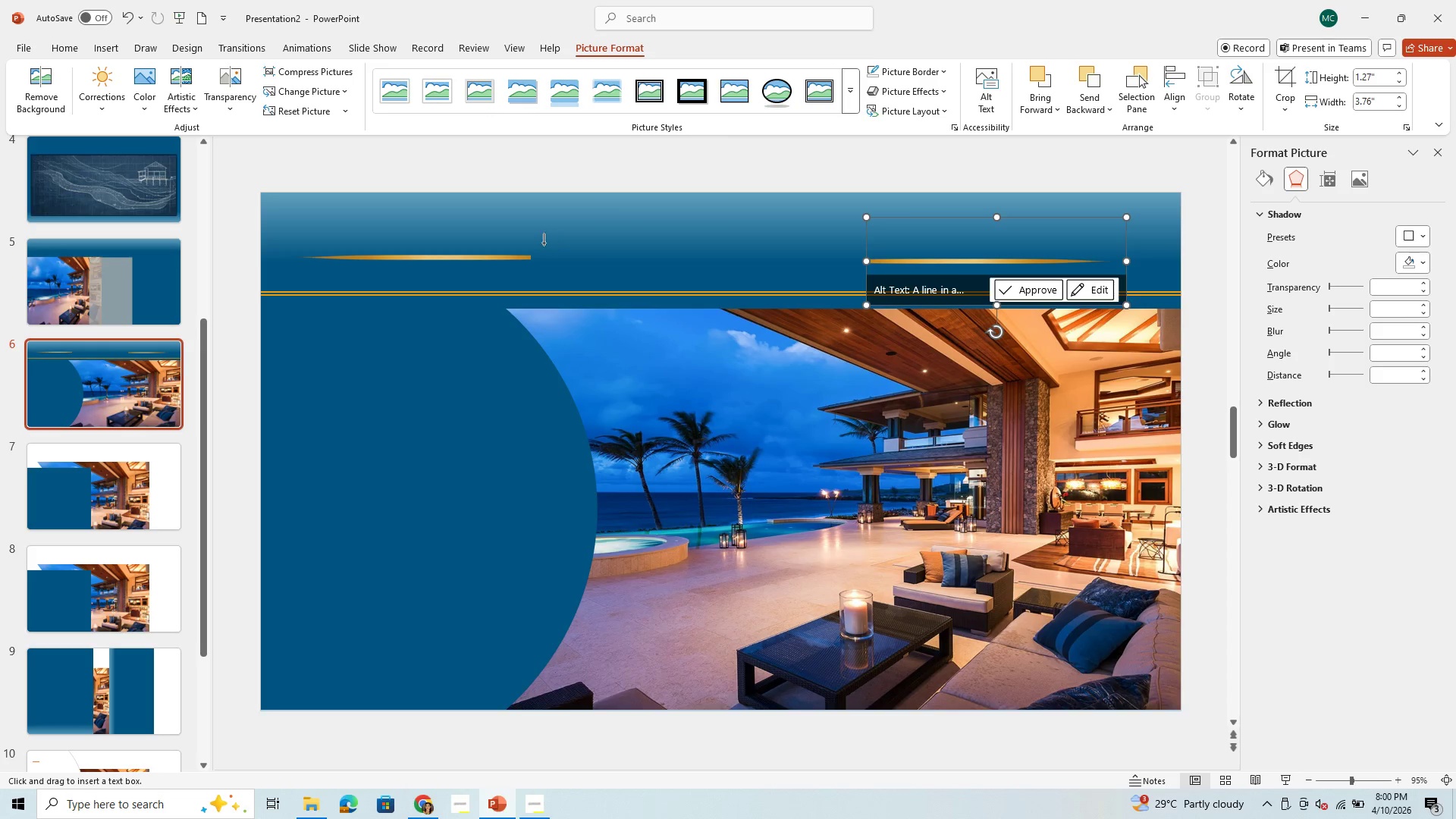 
left_click_drag(start_coordinate=[534, 237], to_coordinate=[860, 273])
 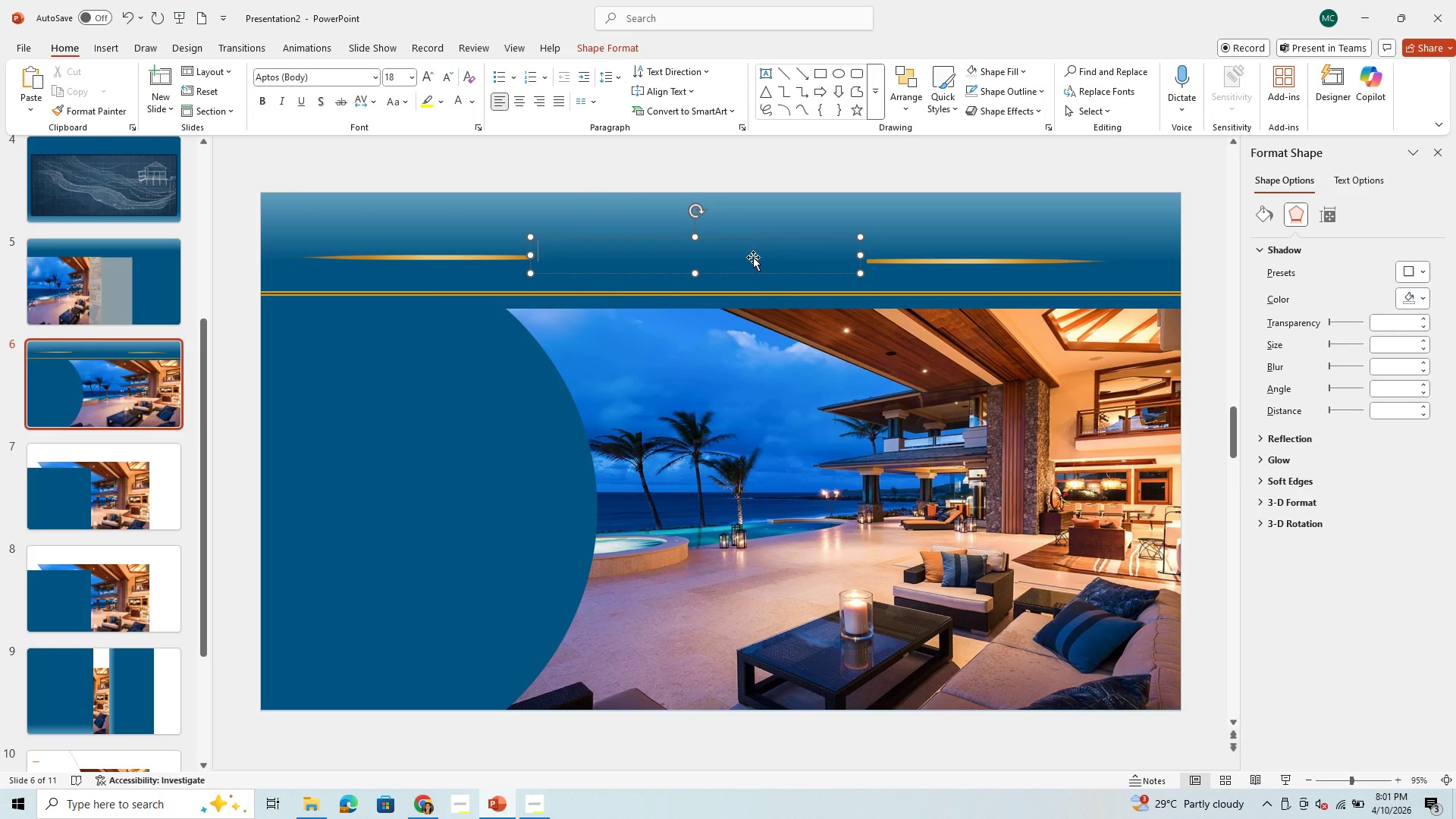 
left_click_drag(start_coordinate=[753, 257], to_coordinate=[762, 255])
 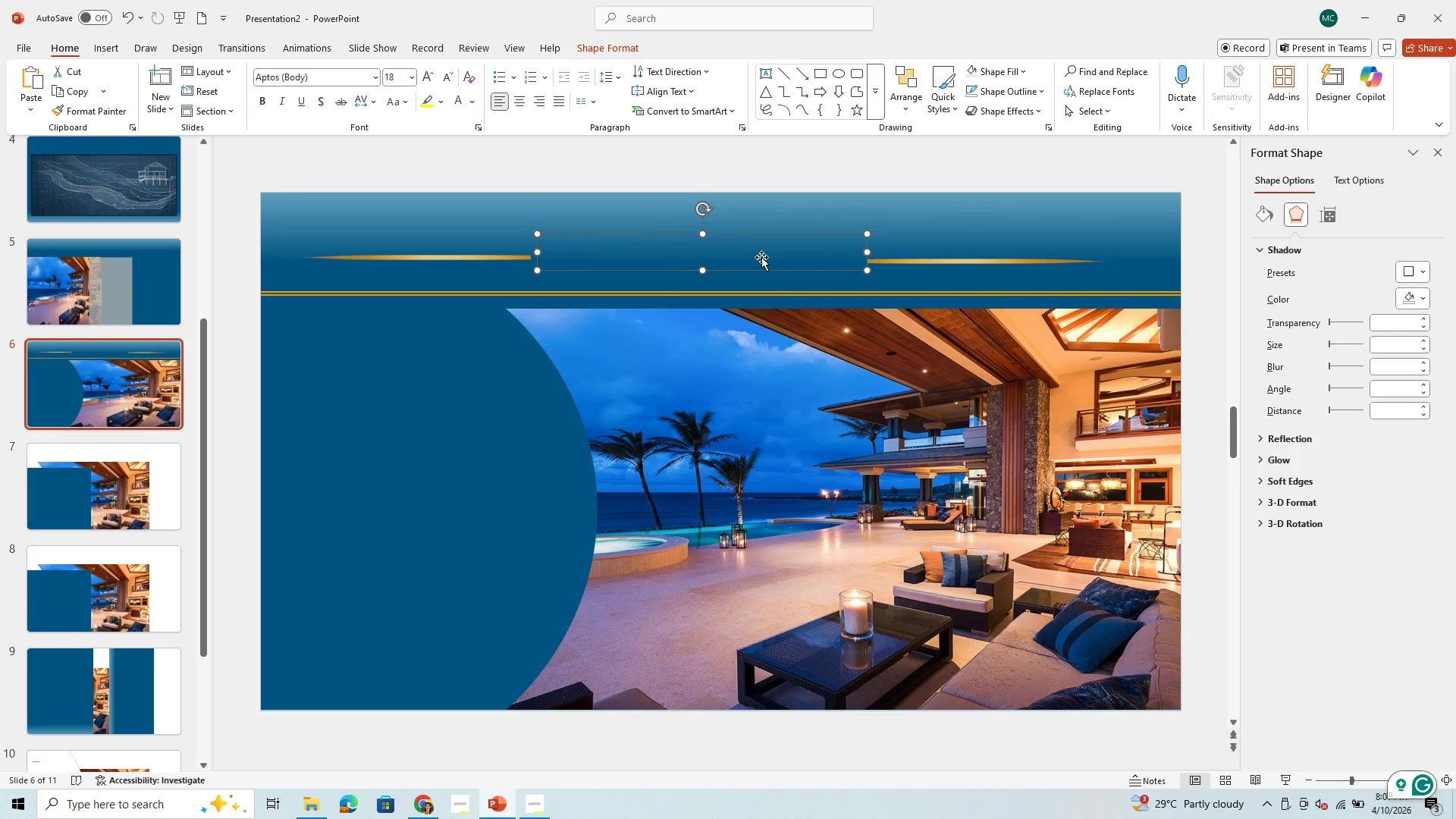 
left_click([761, 257])
 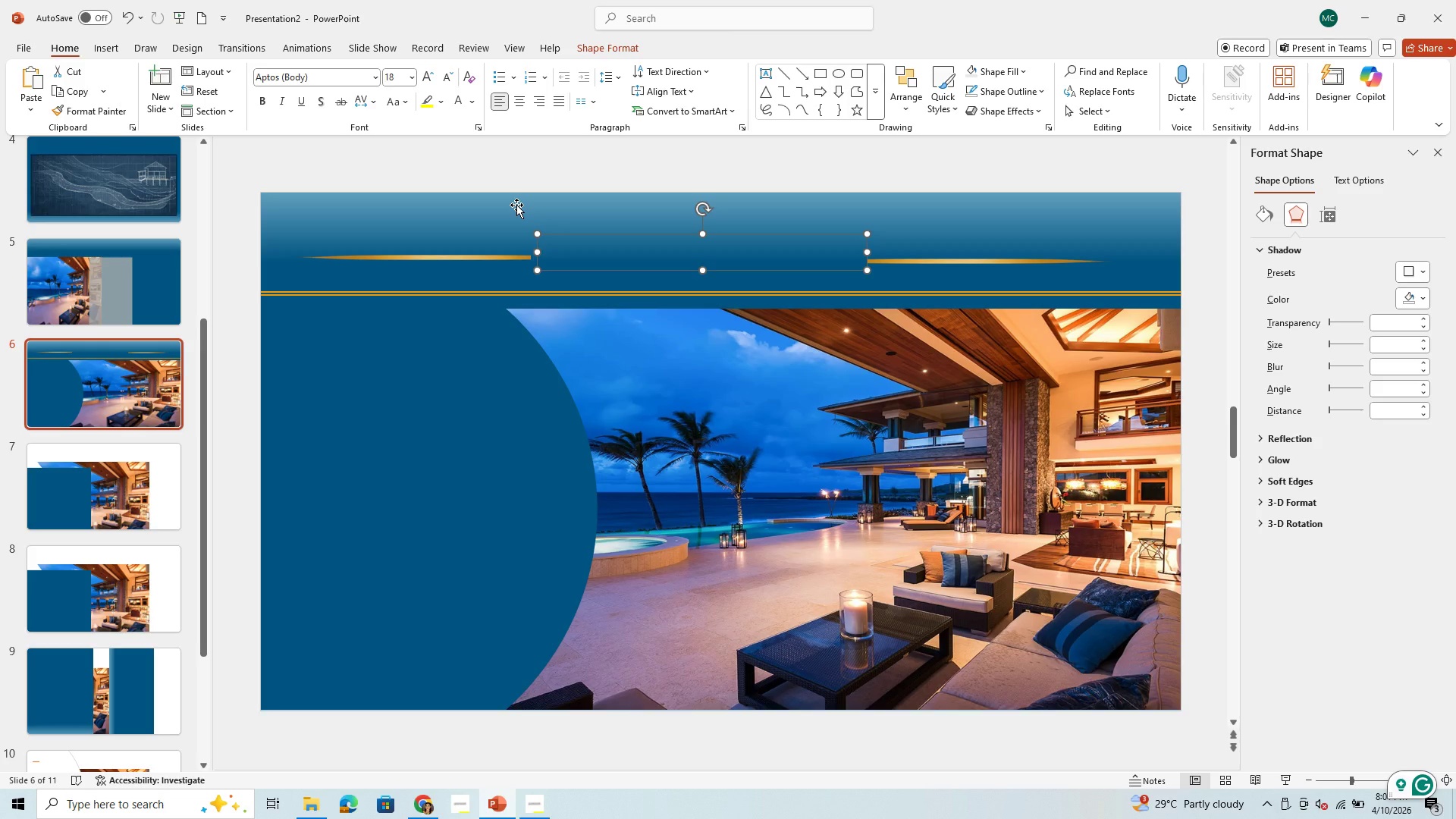 
type(Ecsta)
key(Backspace)
key(Backspace)
key(Backspace)
key(Backspace)
type(state Case Study)
 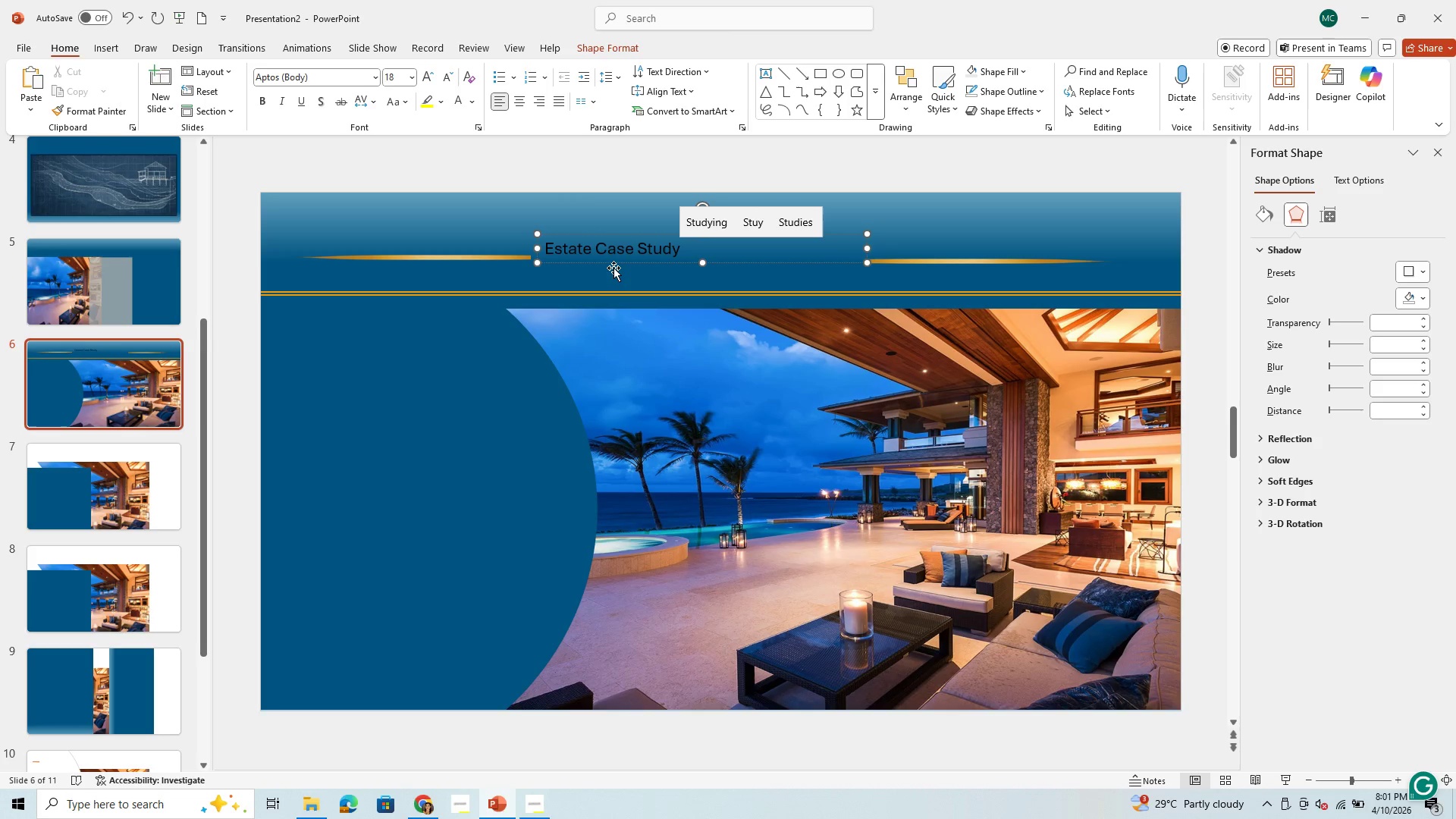 
hold_key(key=ControlLeft, duration=0.52)
 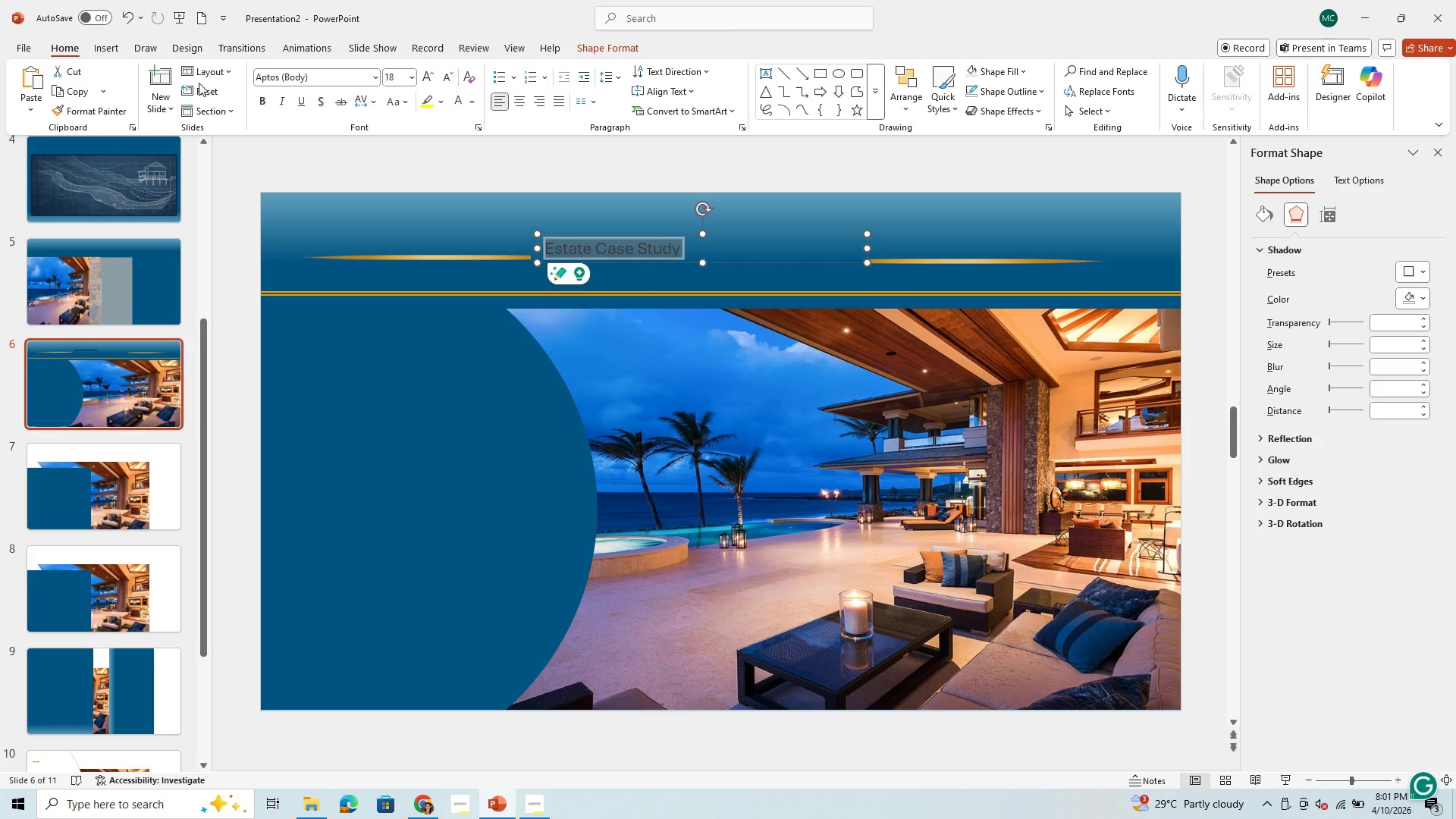 
hold_key(key=A, duration=0.33)
 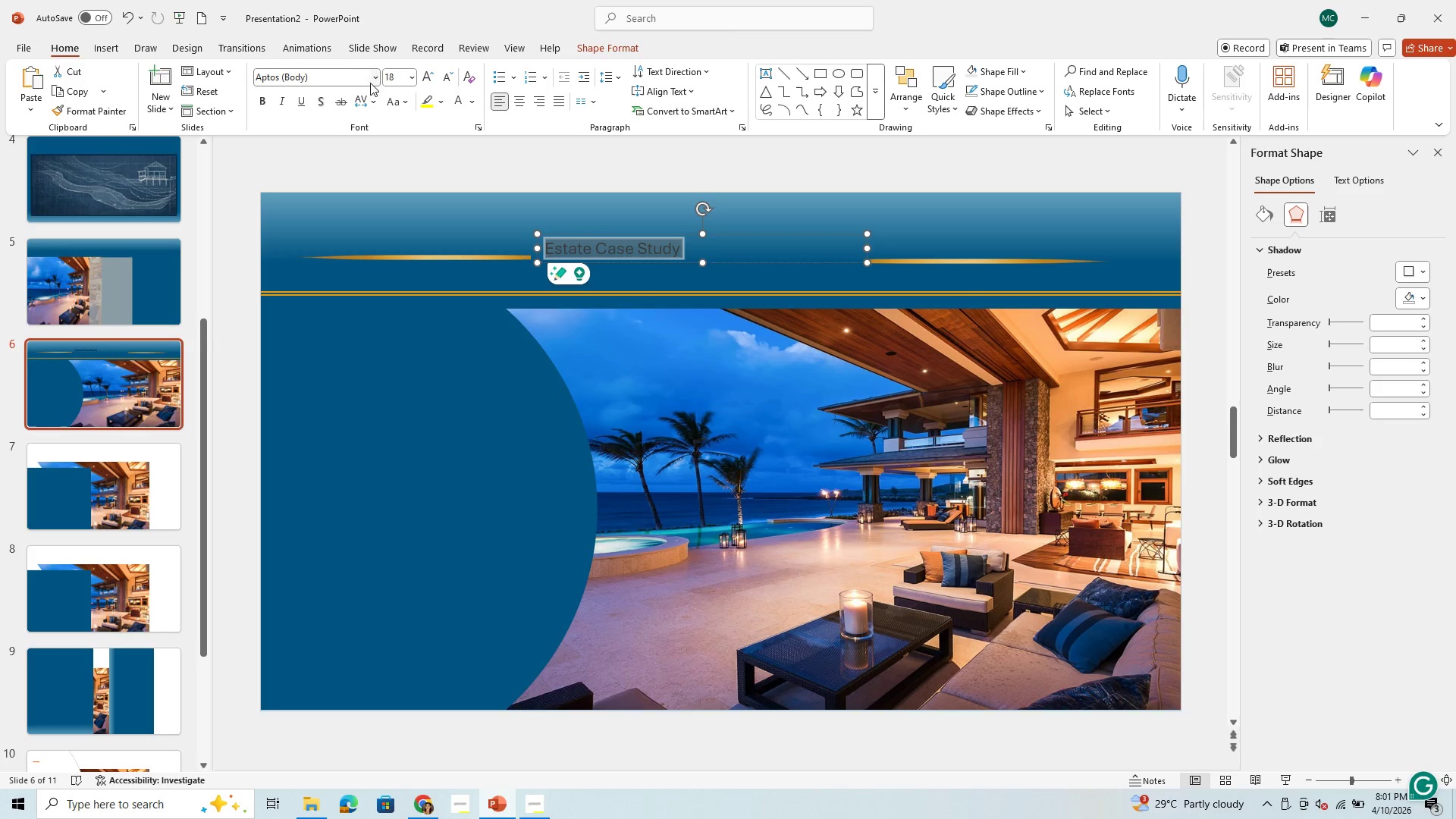 
left_click([377, 78])
 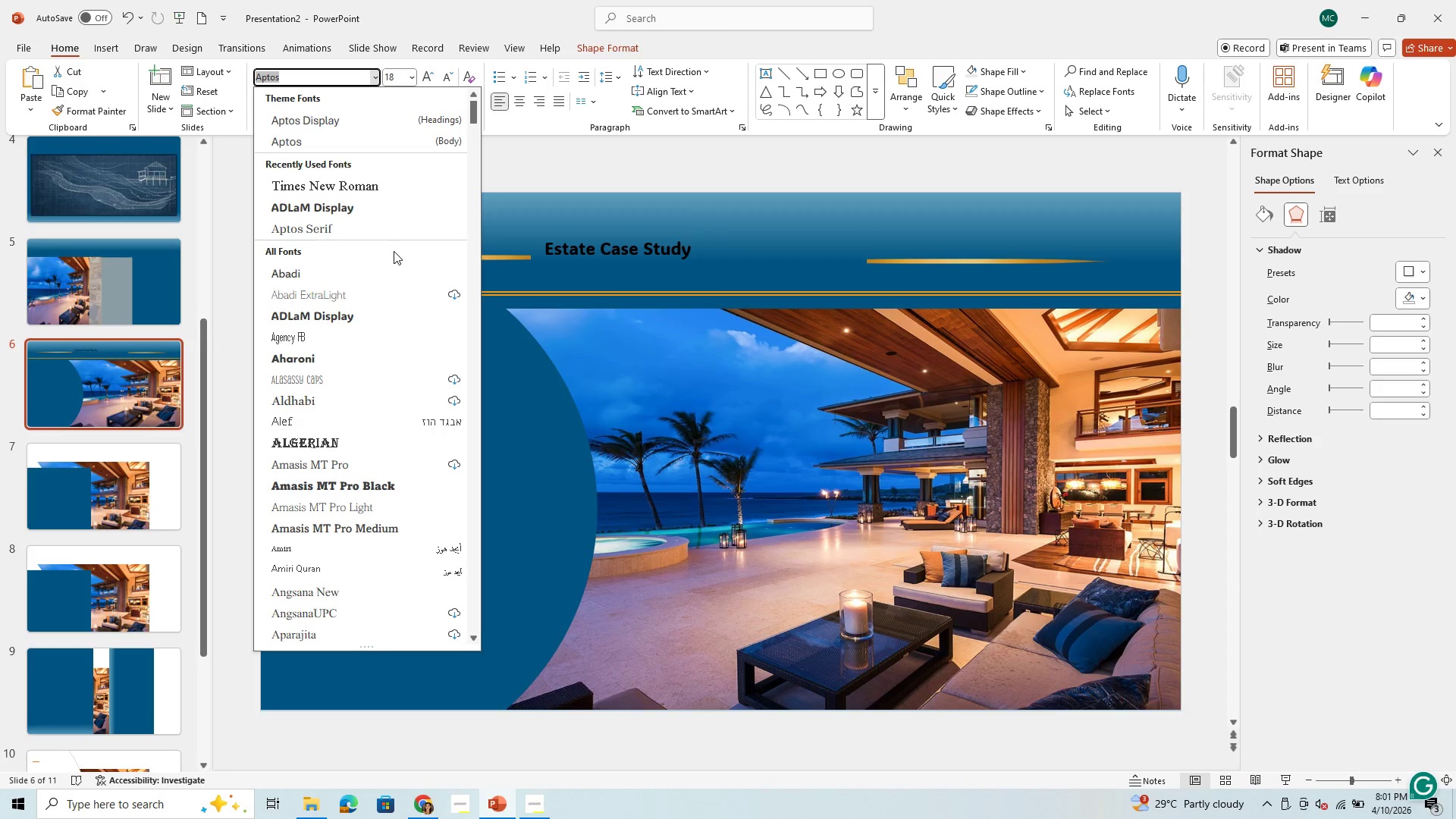 
type(ti)
 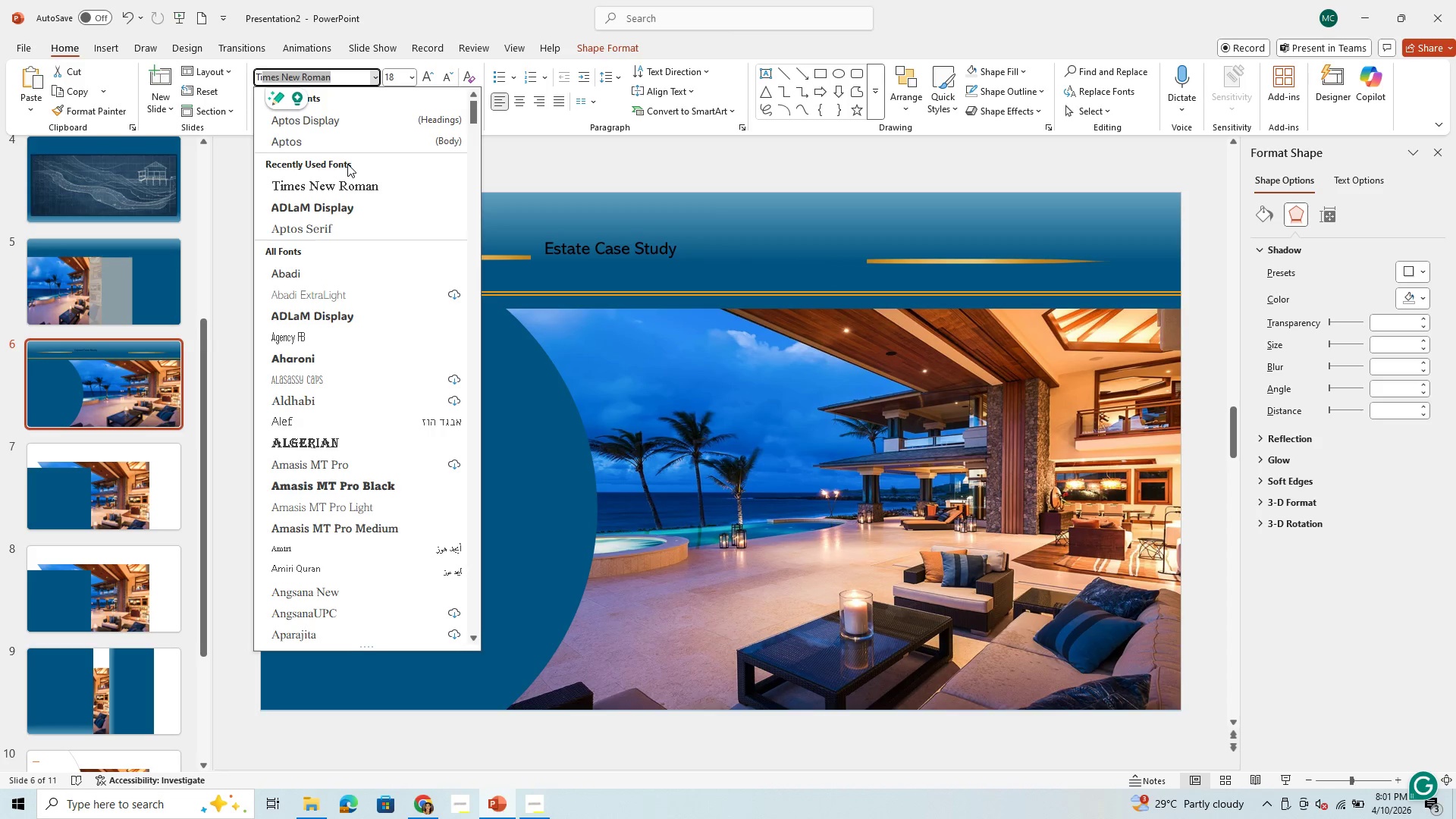 
key(Enter)
 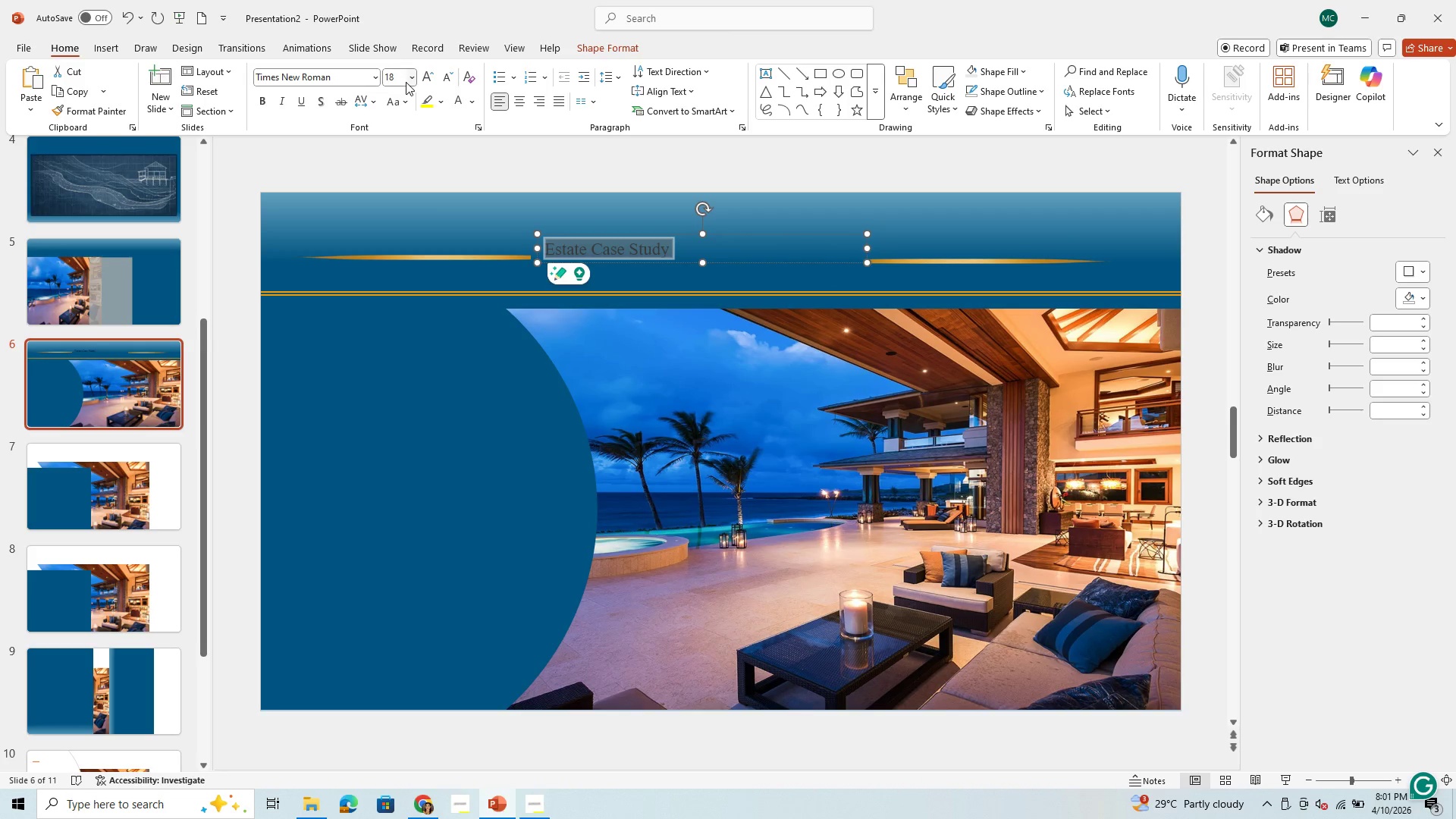 
left_click([410, 77])
 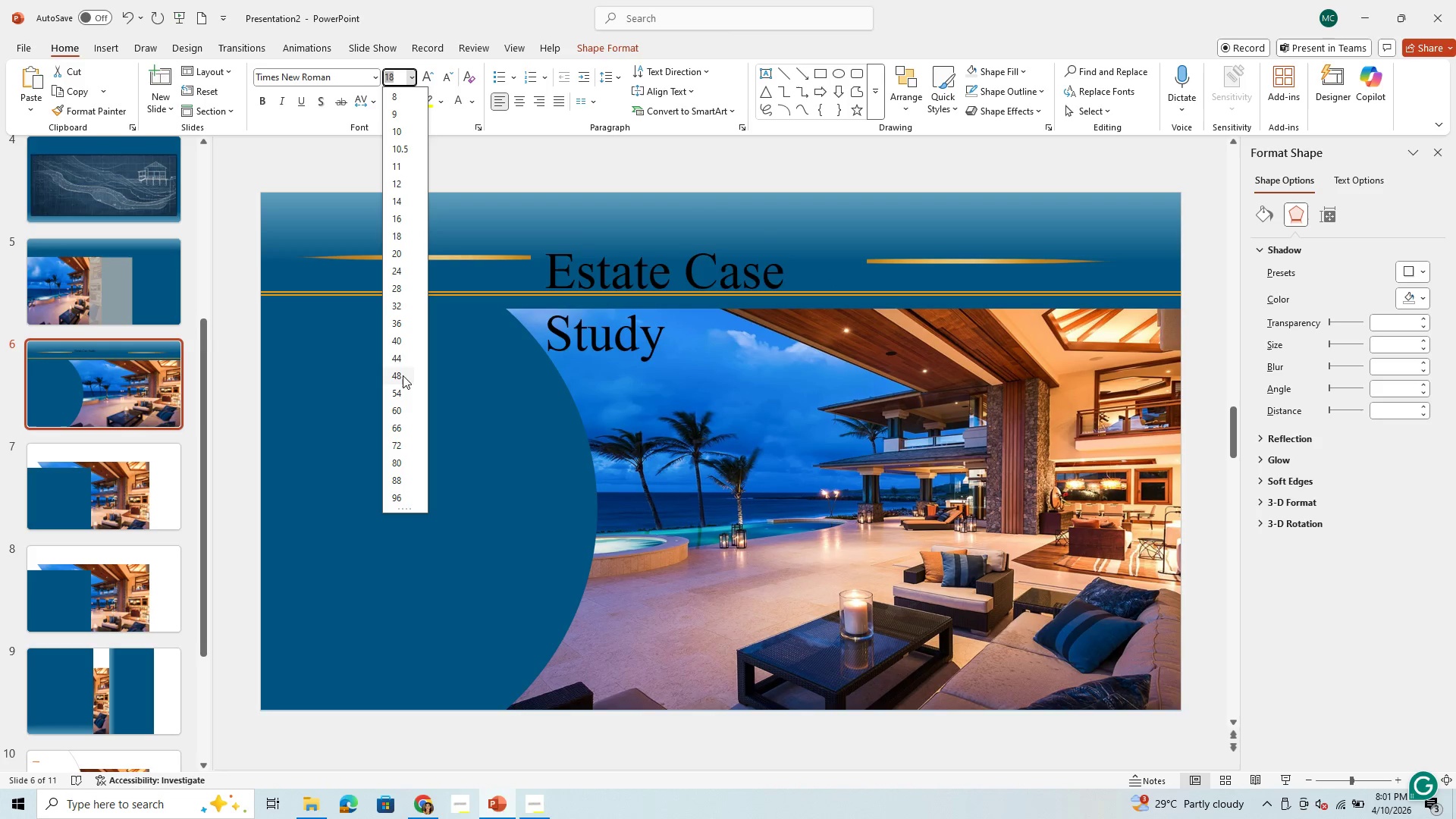 
wait(7.77)
 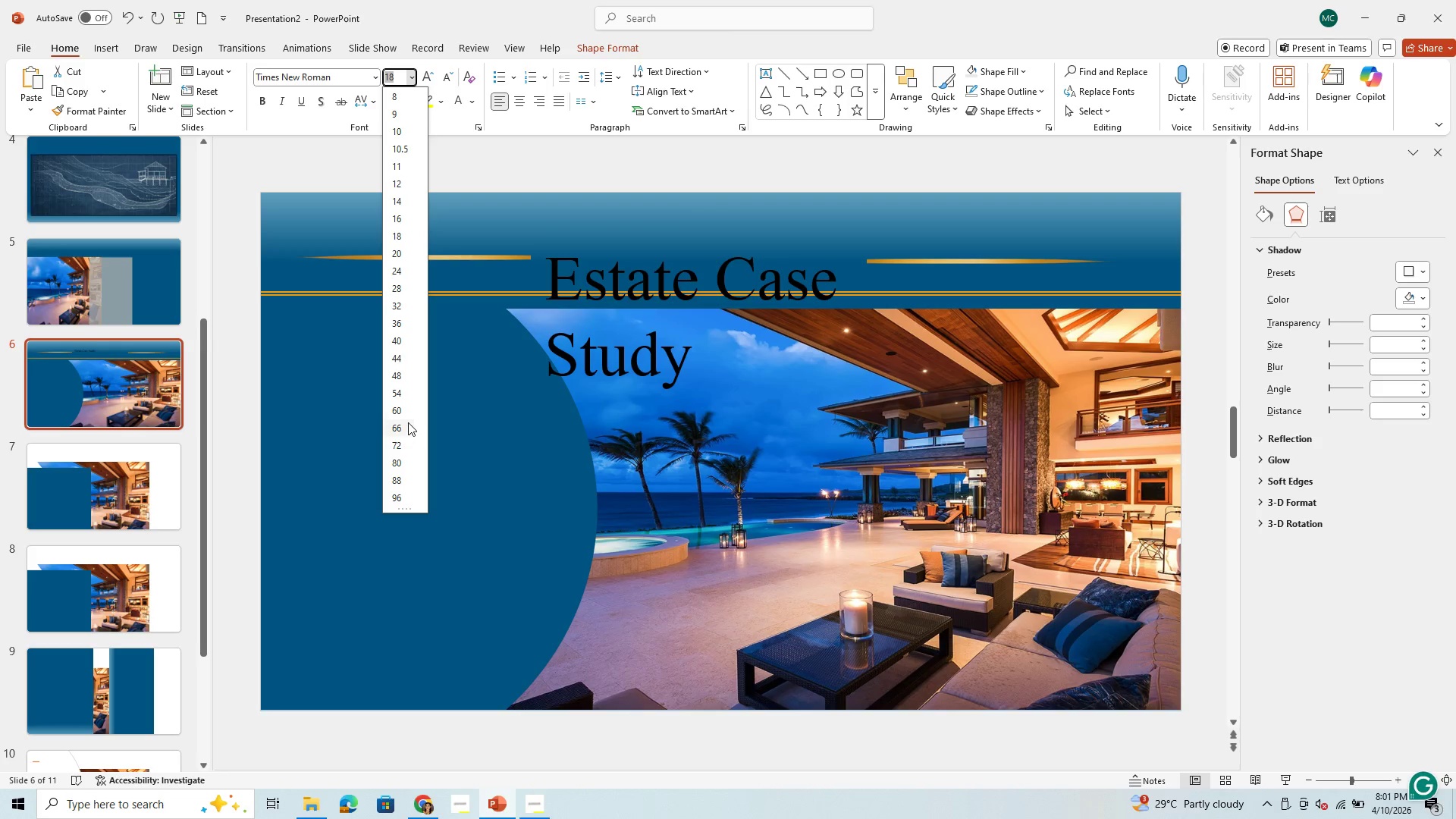 
left_click([400, 373])
 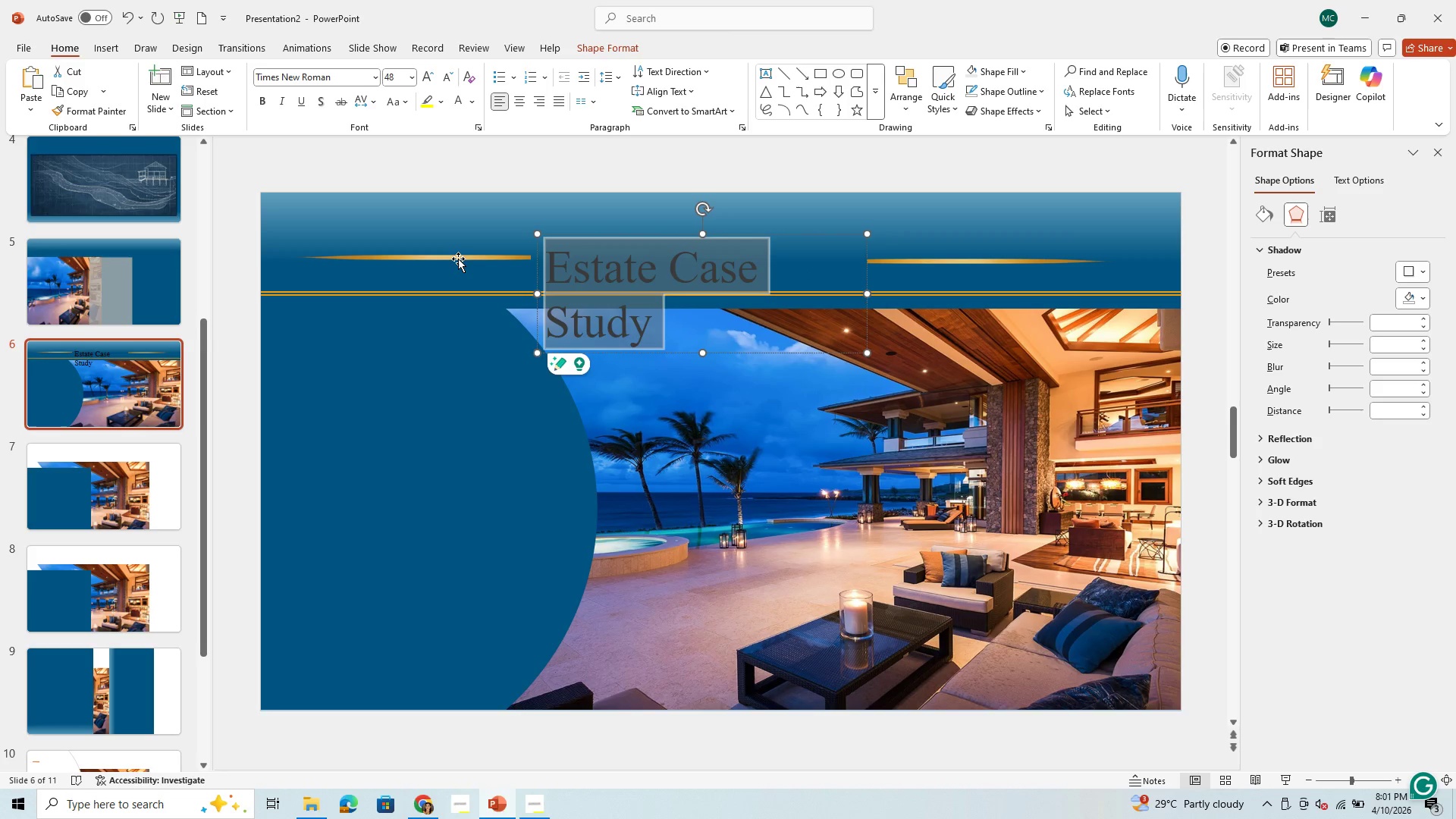 
left_click_drag(start_coordinate=[458, 259], to_coordinate=[438, 259])
 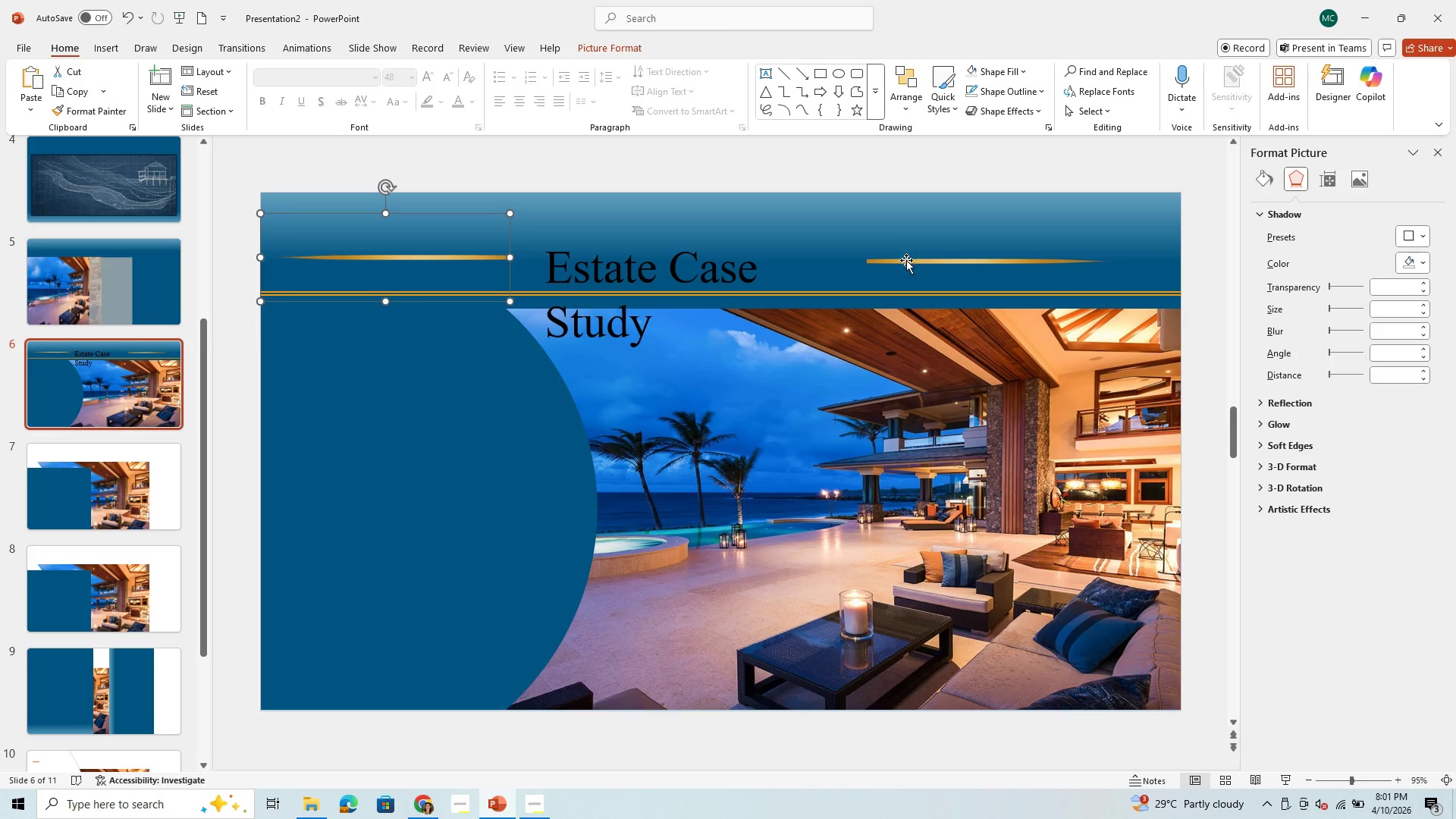 
left_click_drag(start_coordinate=[906, 260], to_coordinate=[949, 255])
 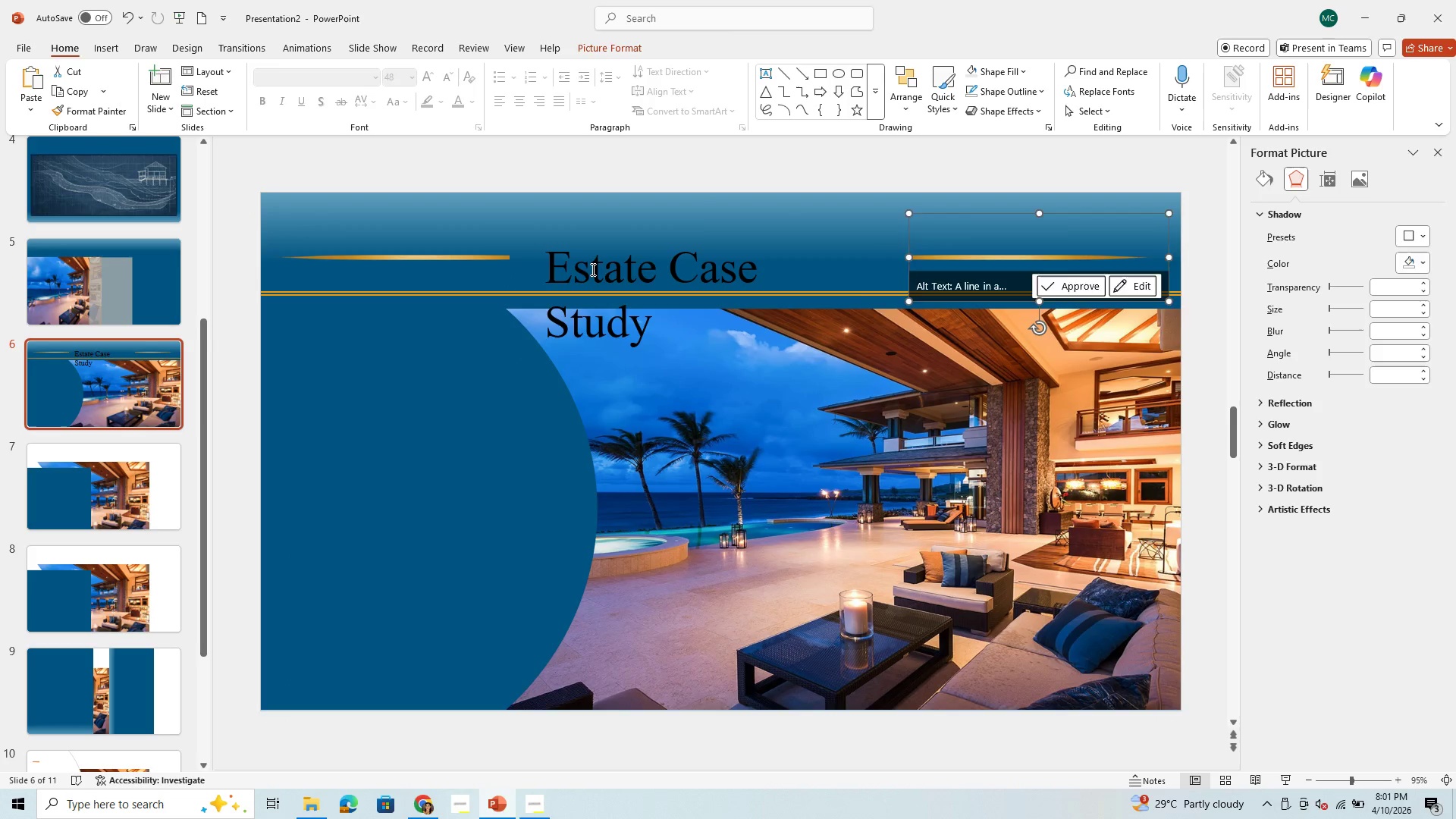 
left_click([592, 269])
 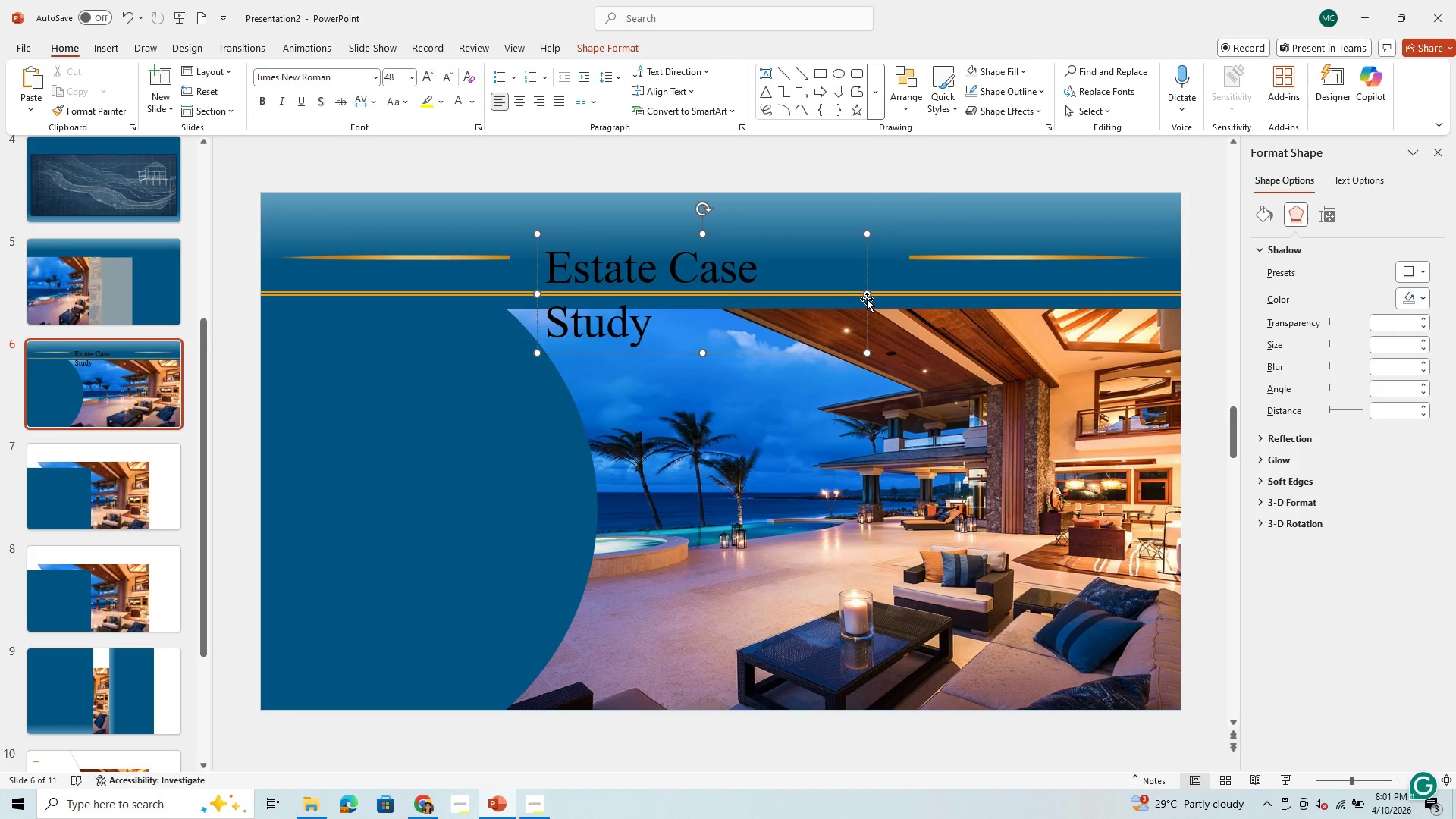 
left_click_drag(start_coordinate=[867, 294], to_coordinate=[944, 279])
 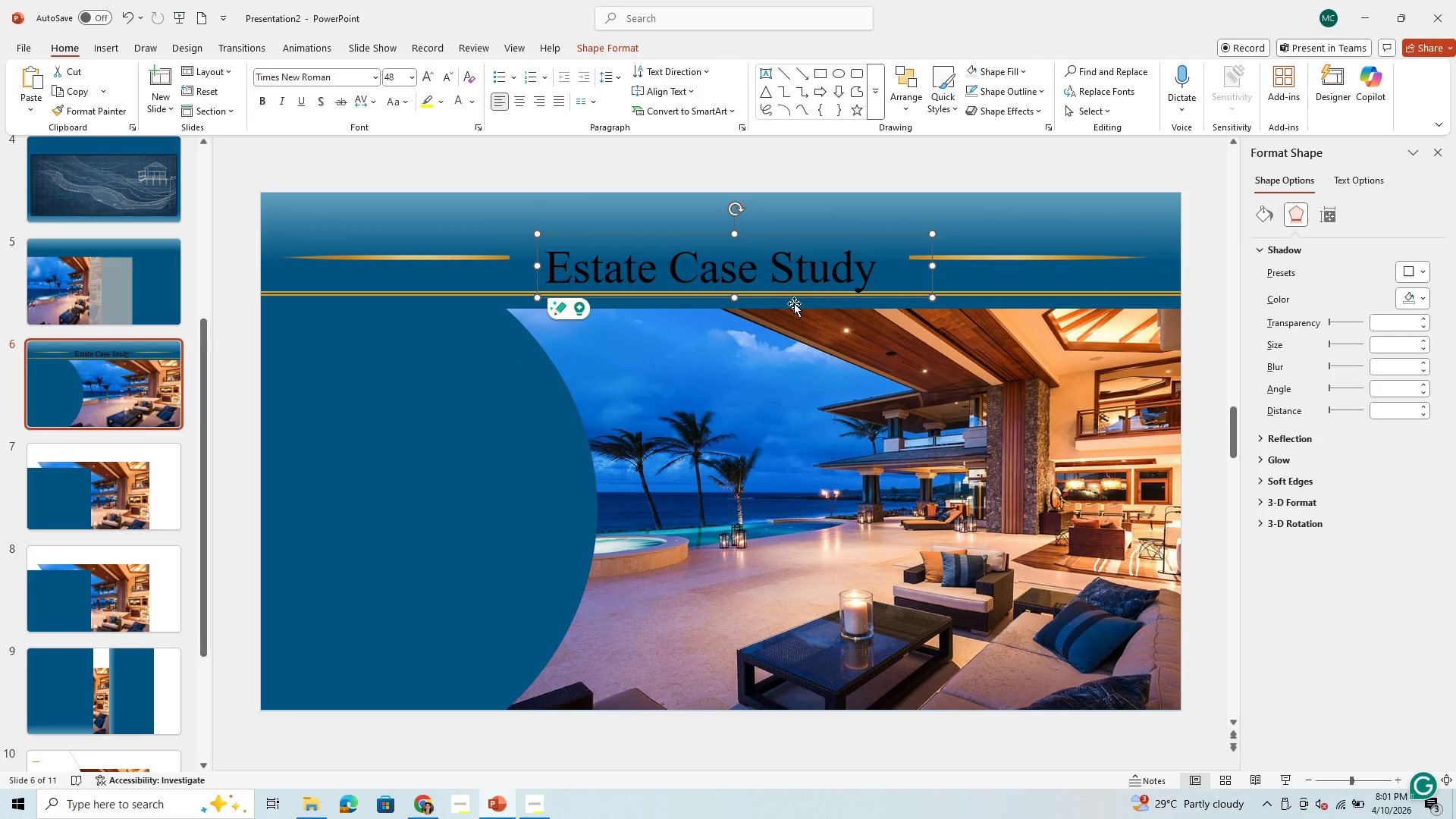 
left_click_drag(start_coordinate=[794, 303], to_coordinate=[794, 297])
 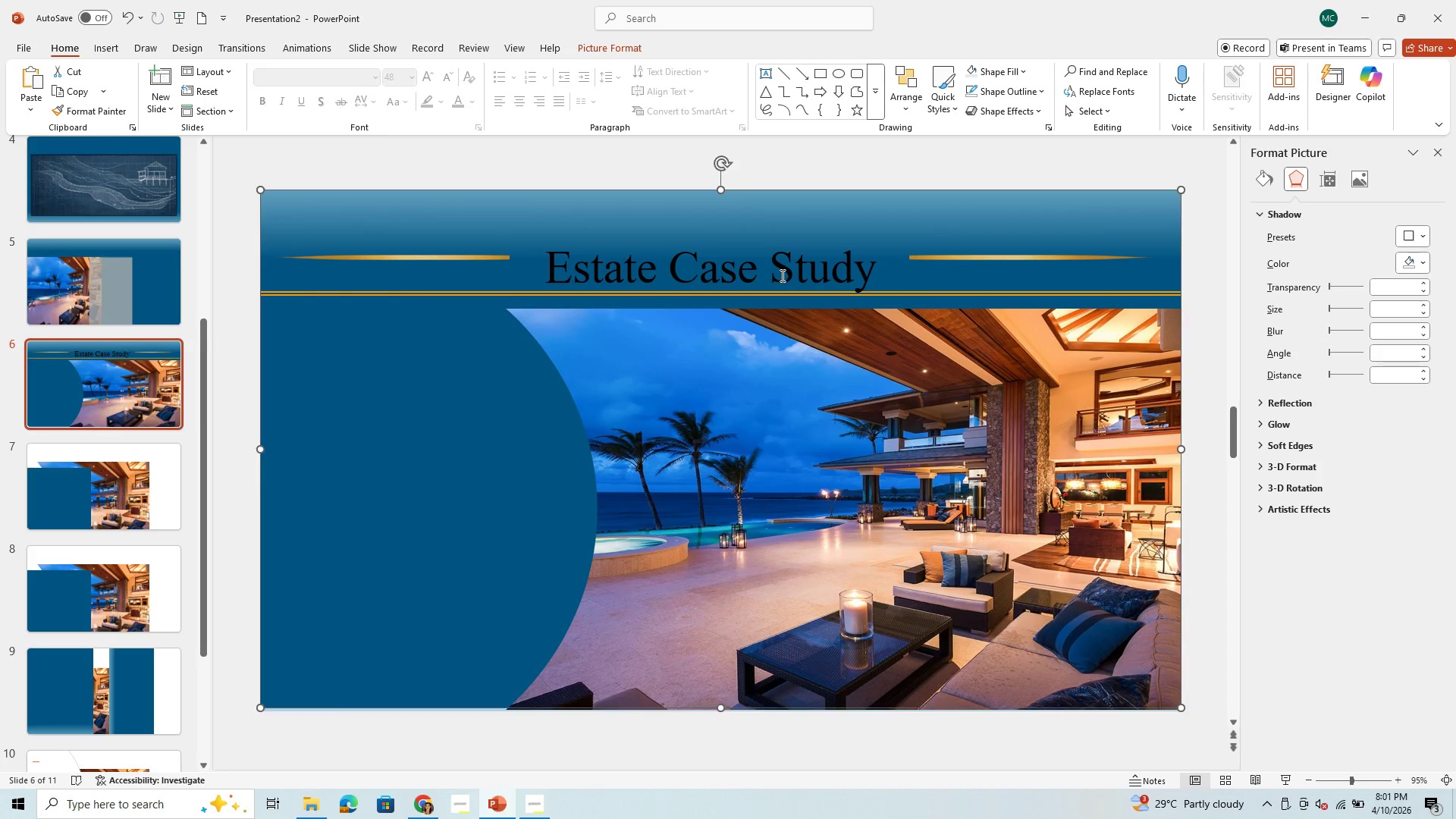 
left_click([781, 275])
 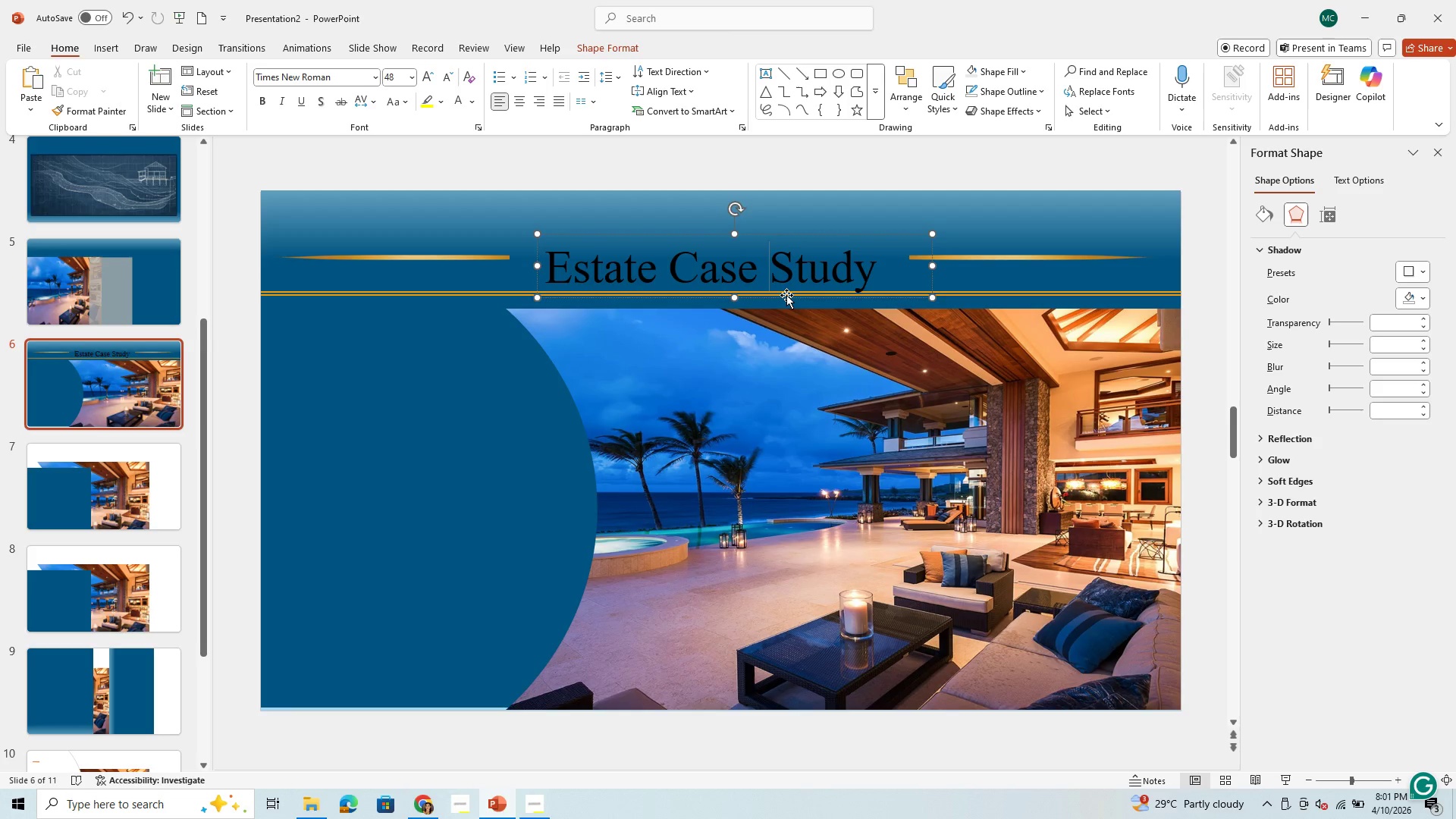 
left_click_drag(start_coordinate=[786, 295], to_coordinate=[782, 276])
 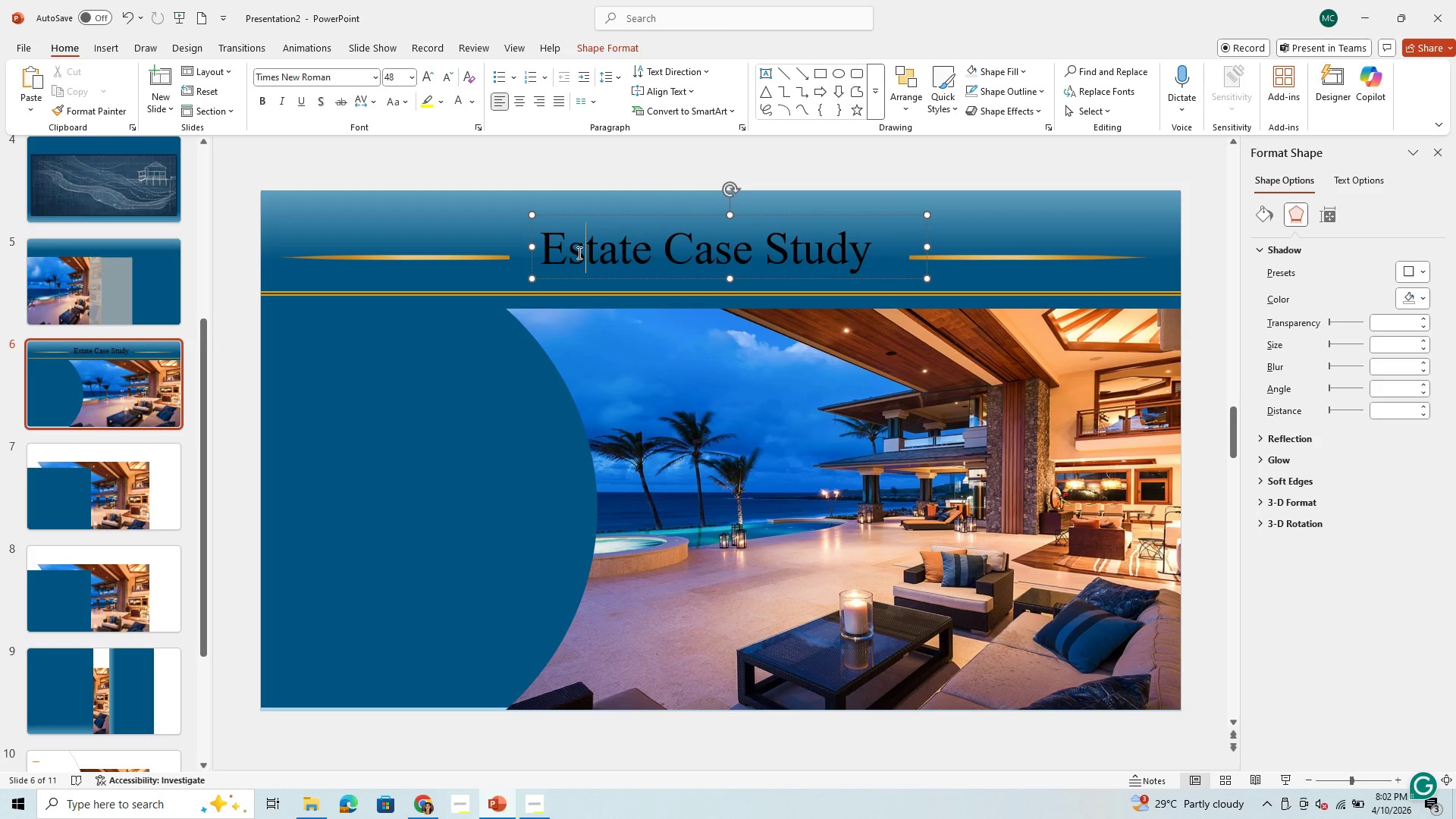 
left_click([578, 253])
 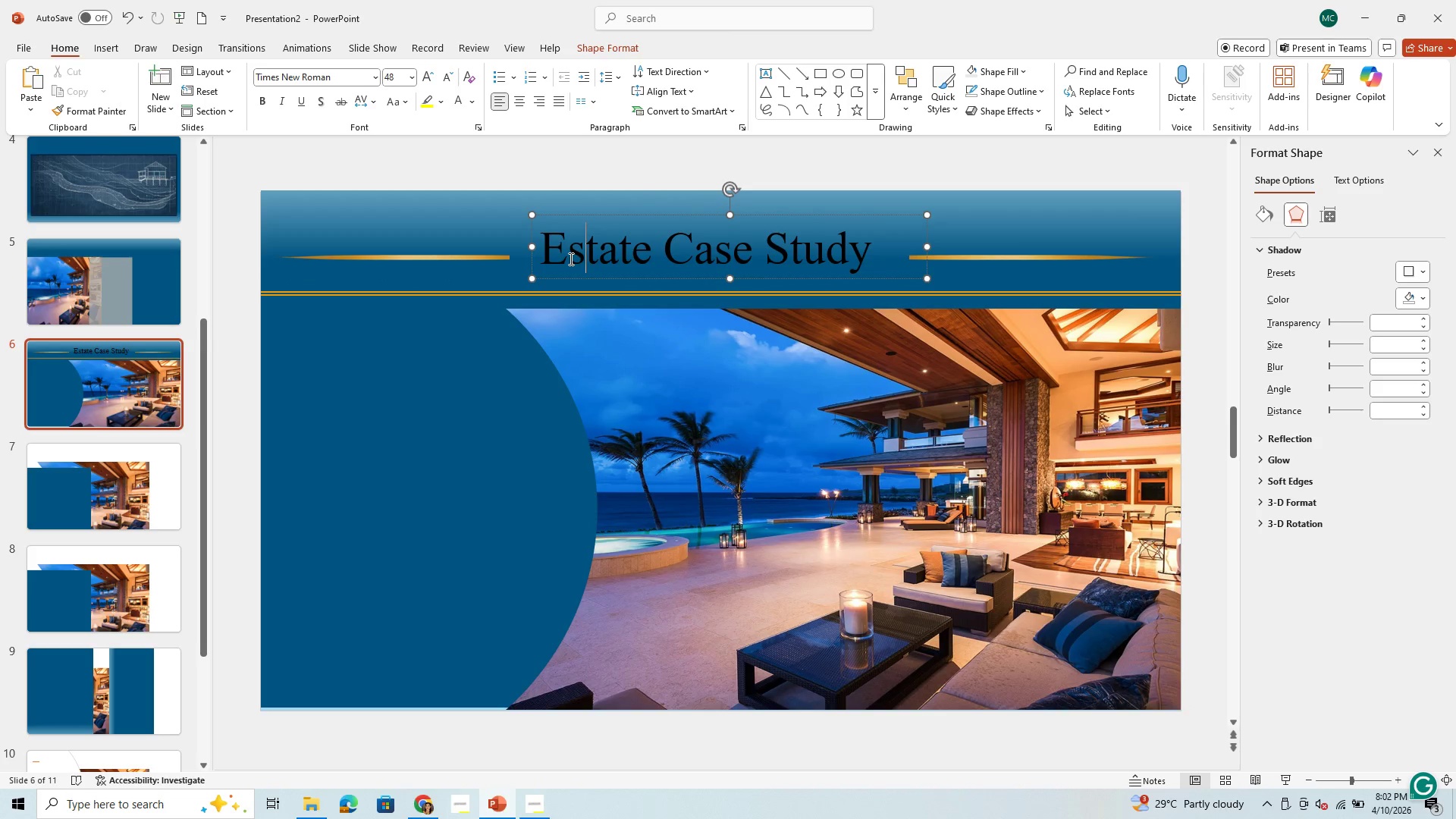 
left_click_drag(start_coordinate=[570, 259], to_coordinate=[658, 253])
 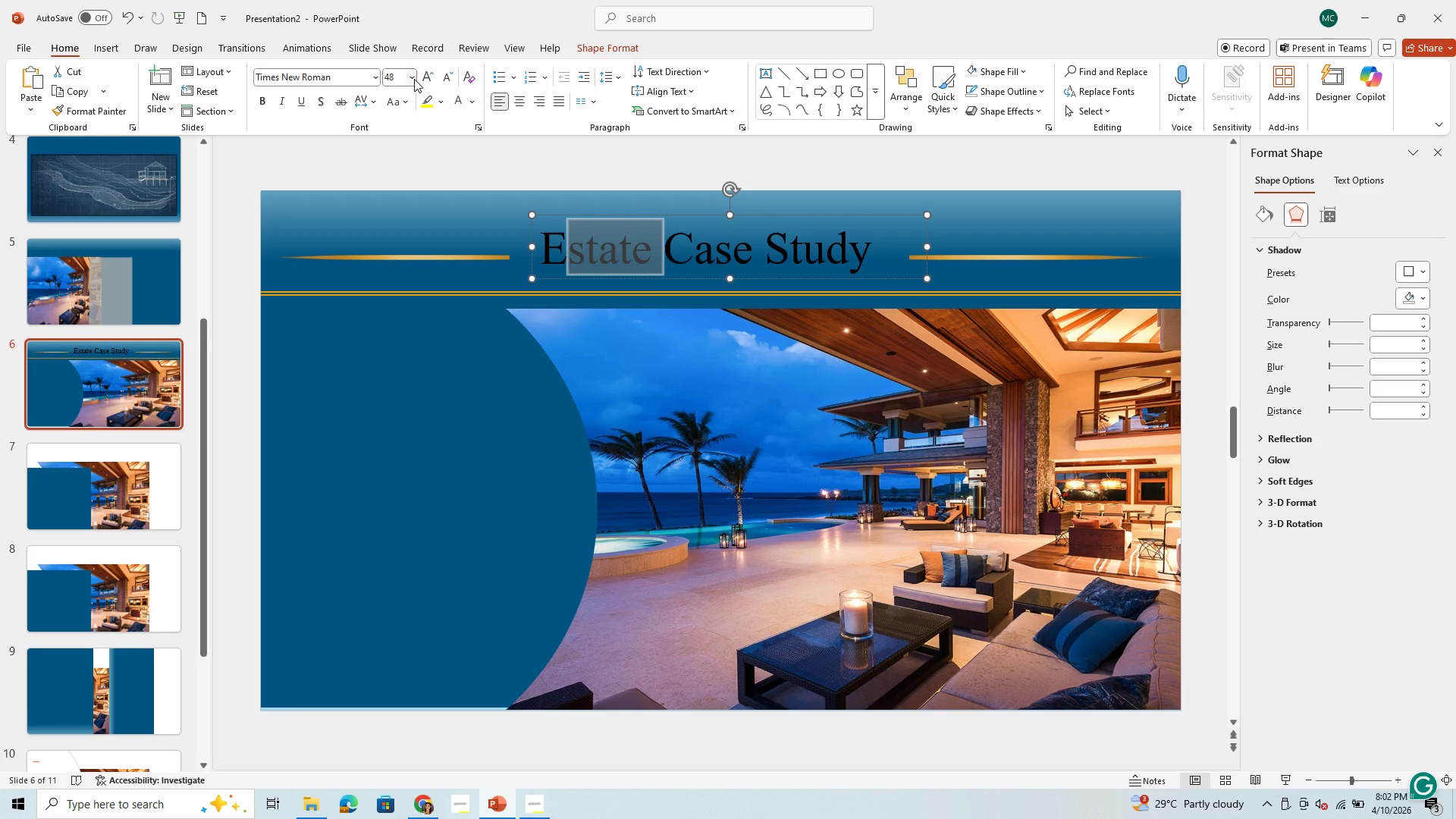 
left_click([414, 79])
 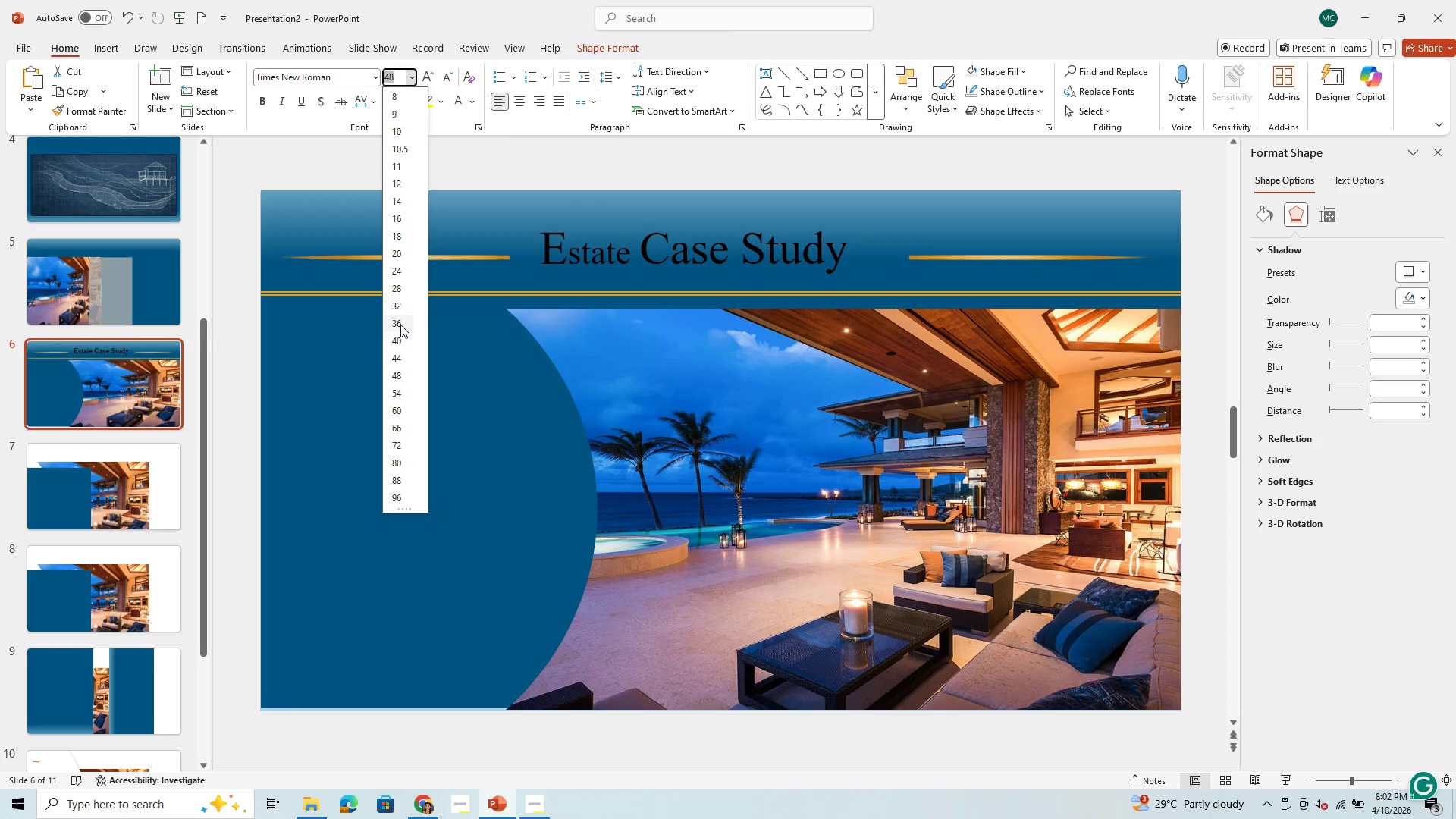 
wait(5.78)
 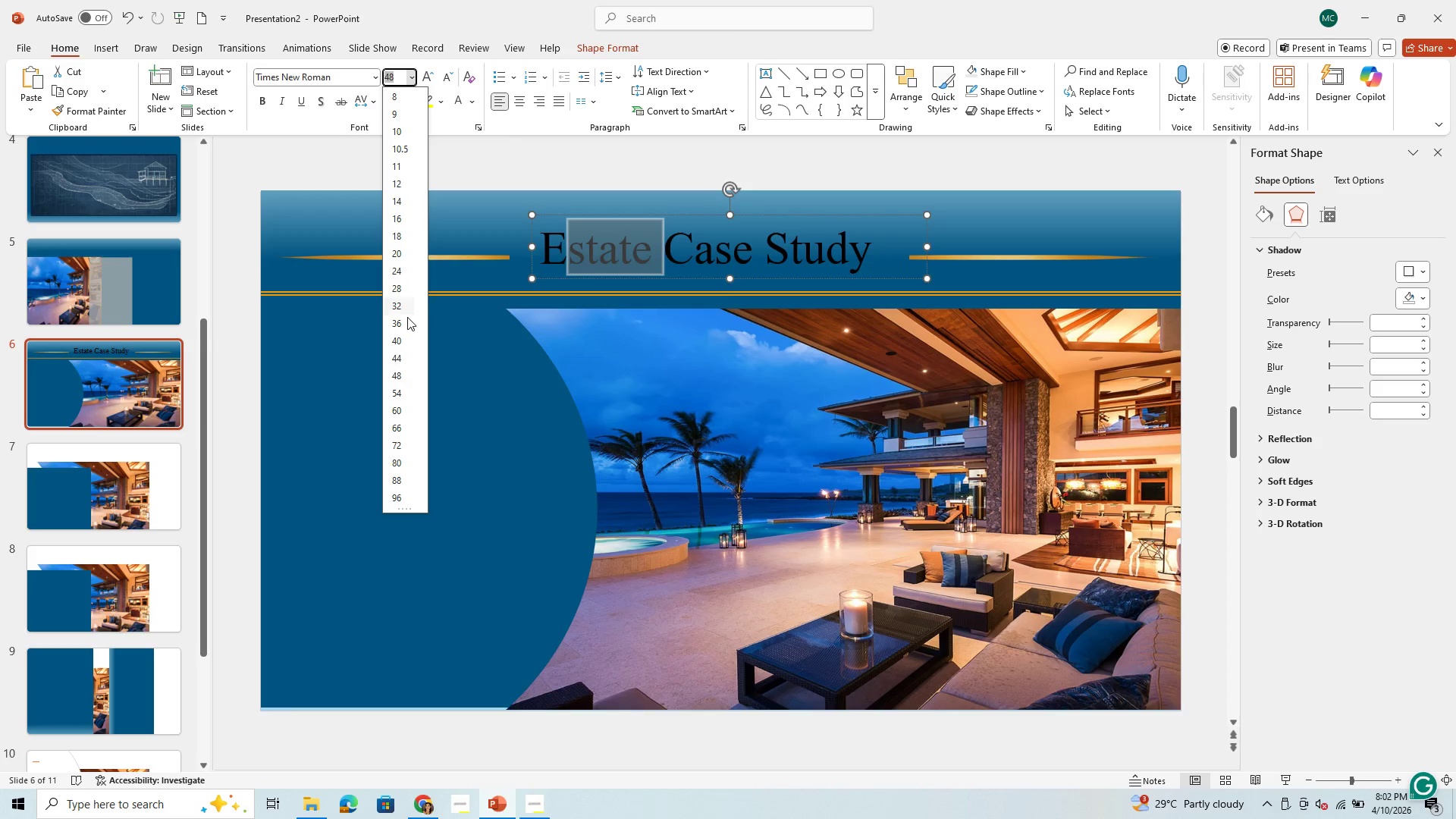 
left_click([400, 337])
 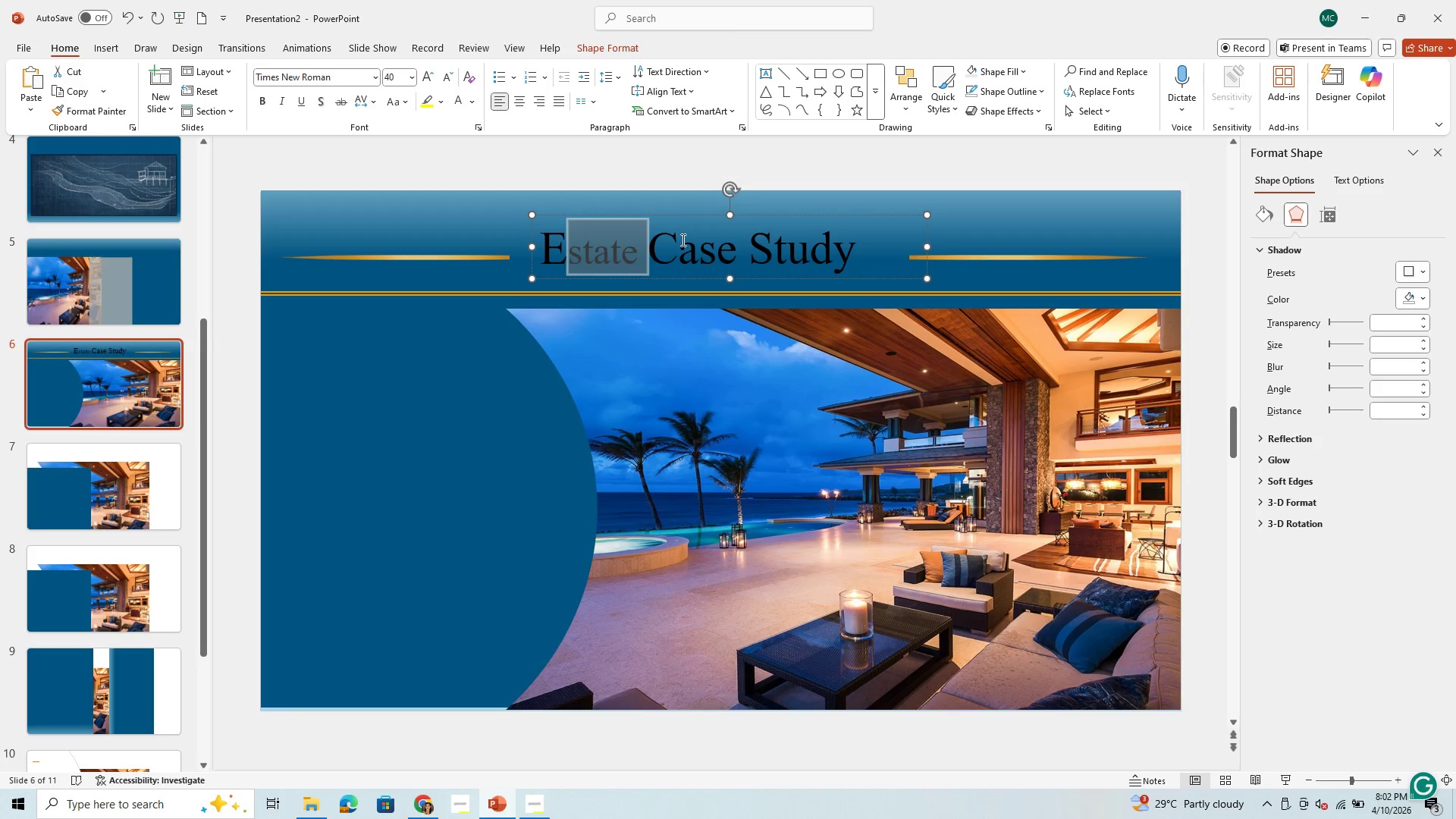 
left_click_drag(start_coordinate=[683, 244], to_coordinate=[733, 249])
 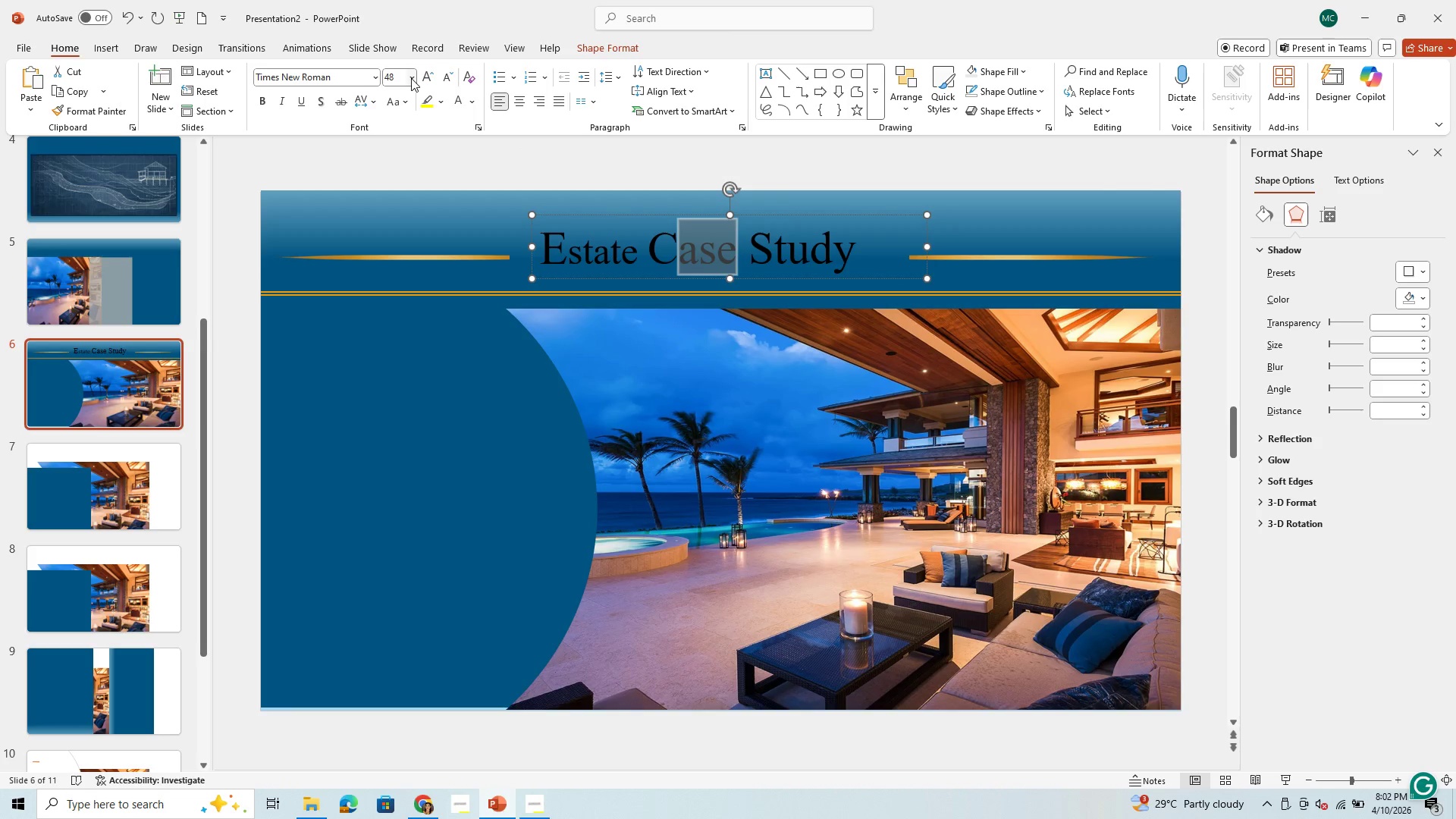 
left_click([411, 78])
 